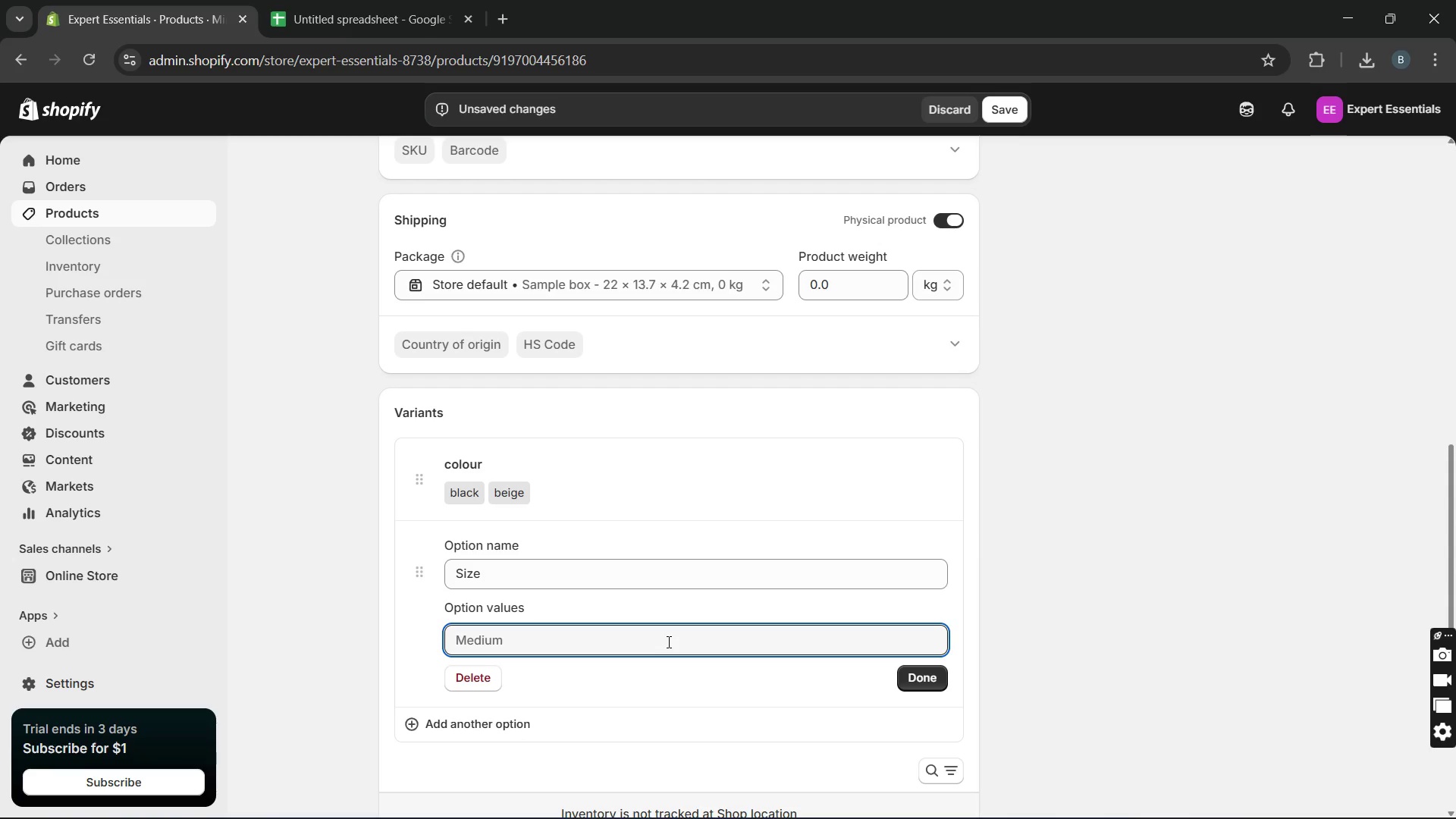 
key(S)
 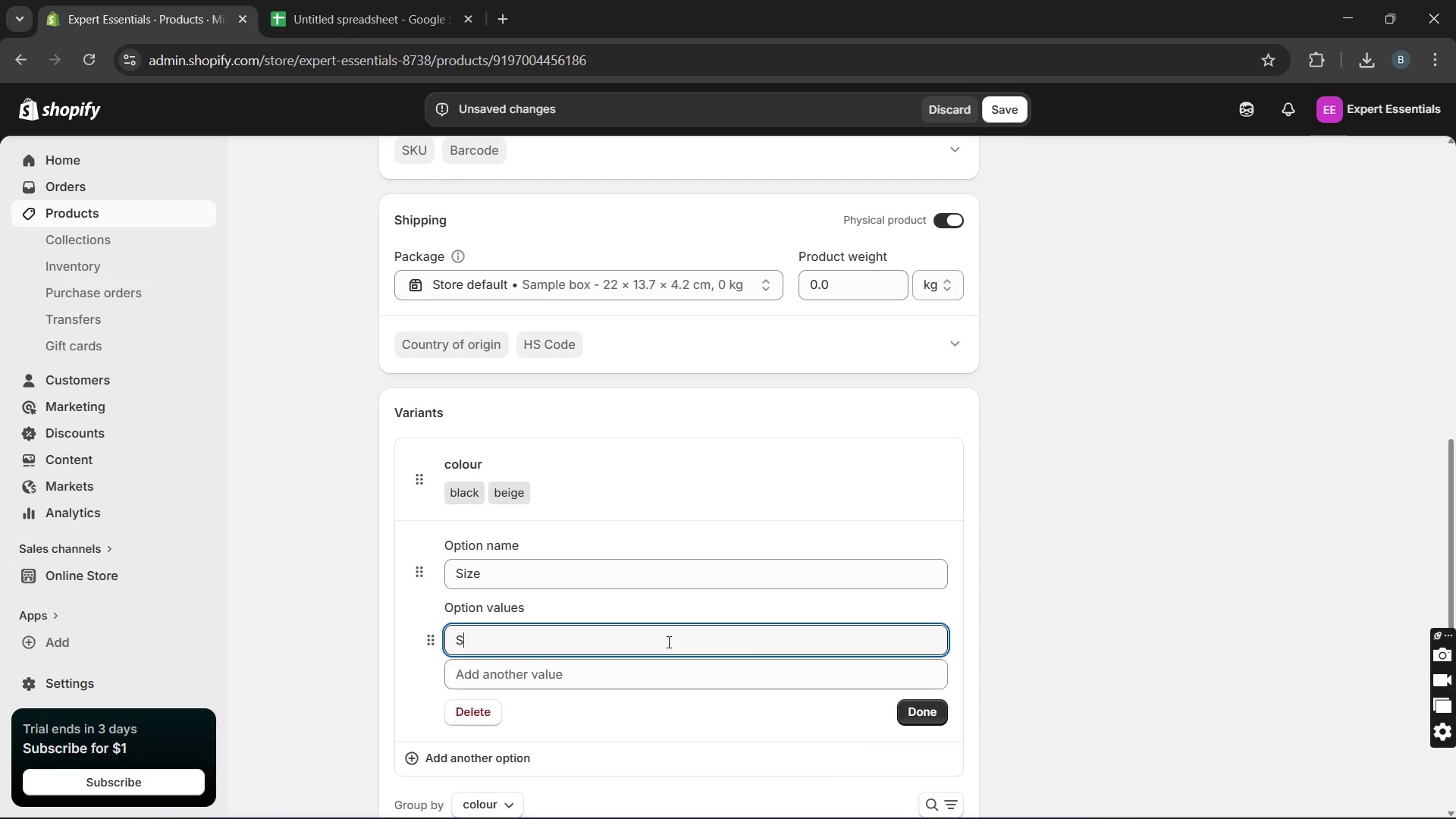 
key(CapsLock)
 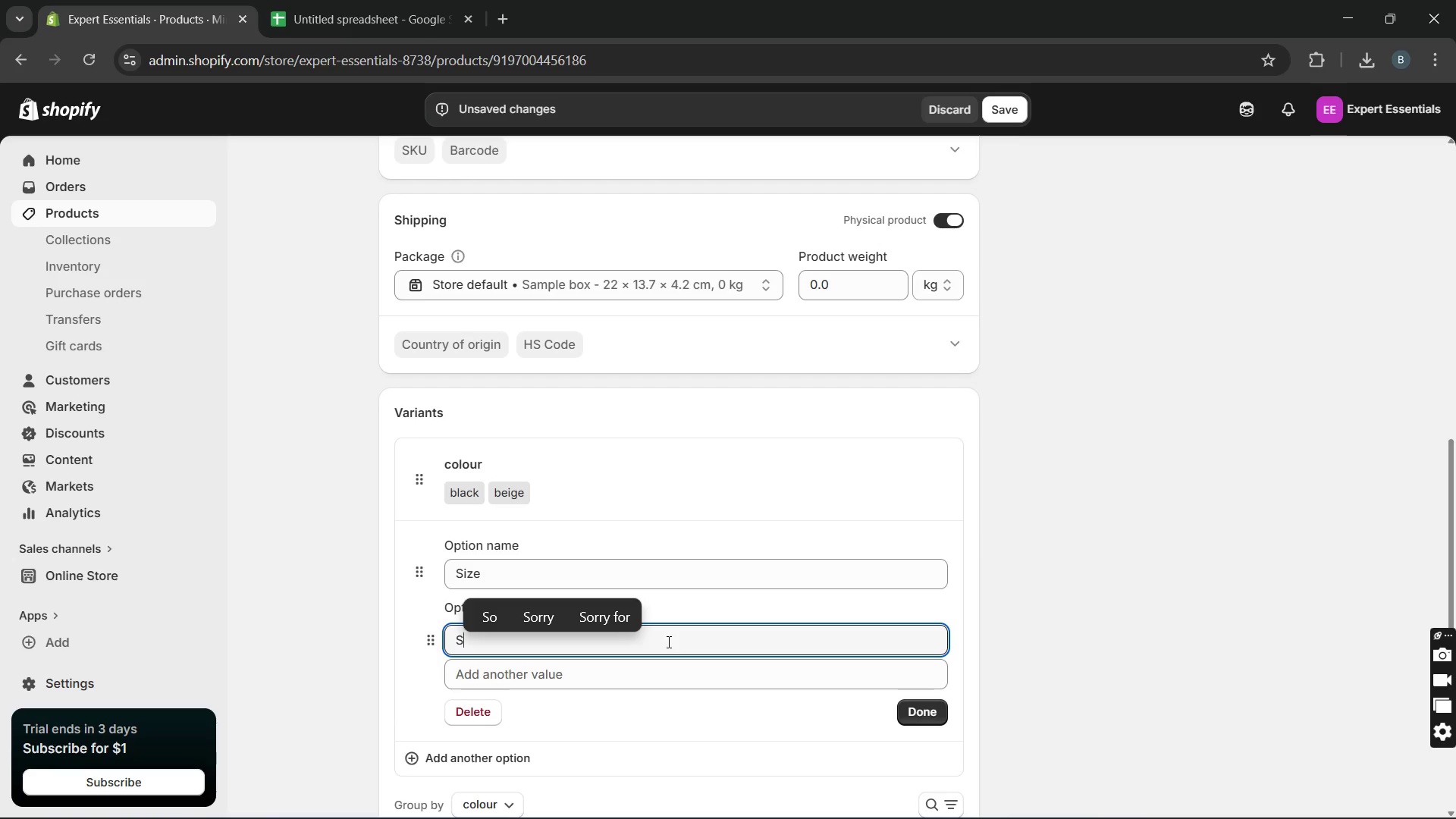 
key(Enter)
 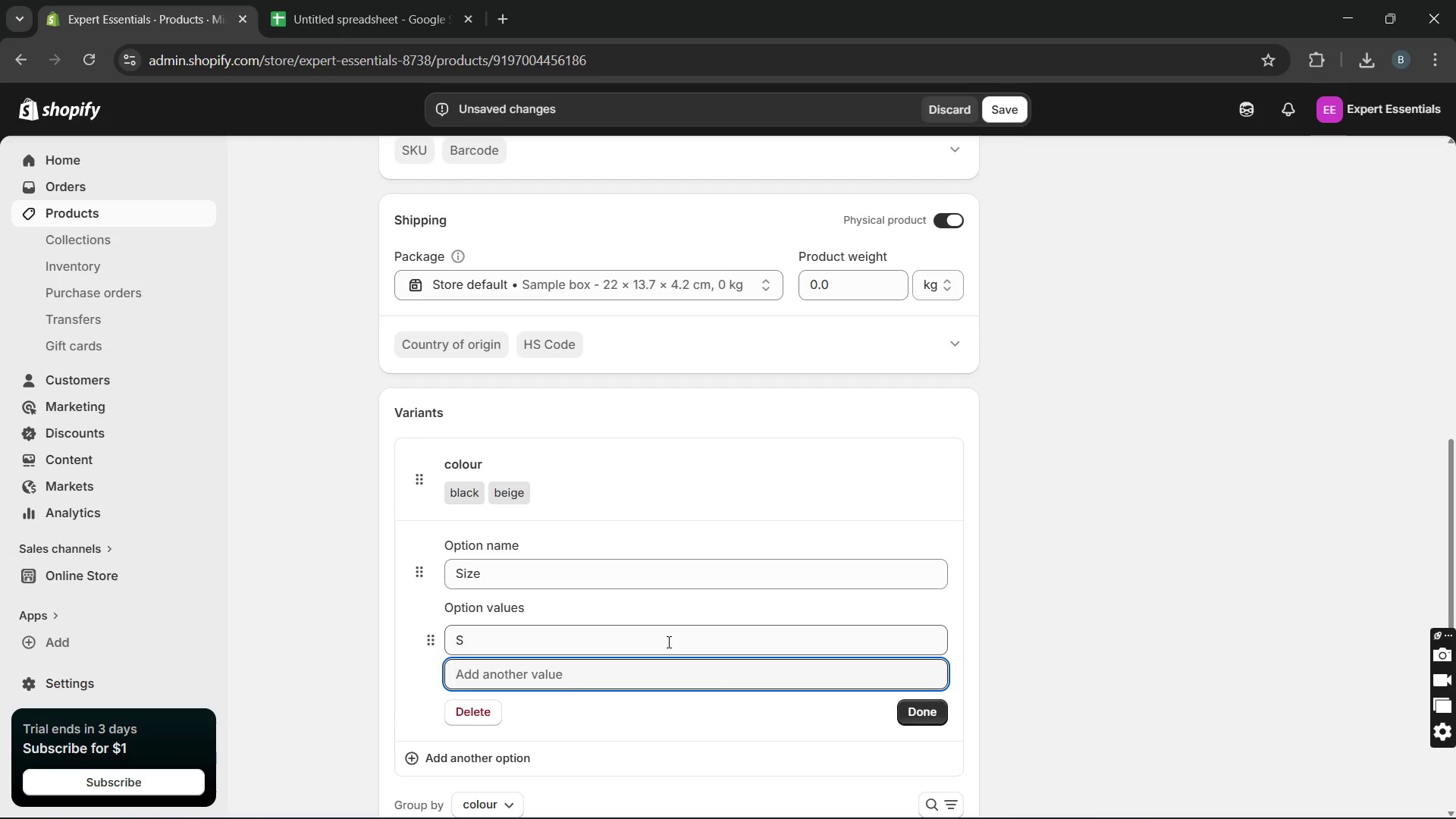 
key(CapsLock)
 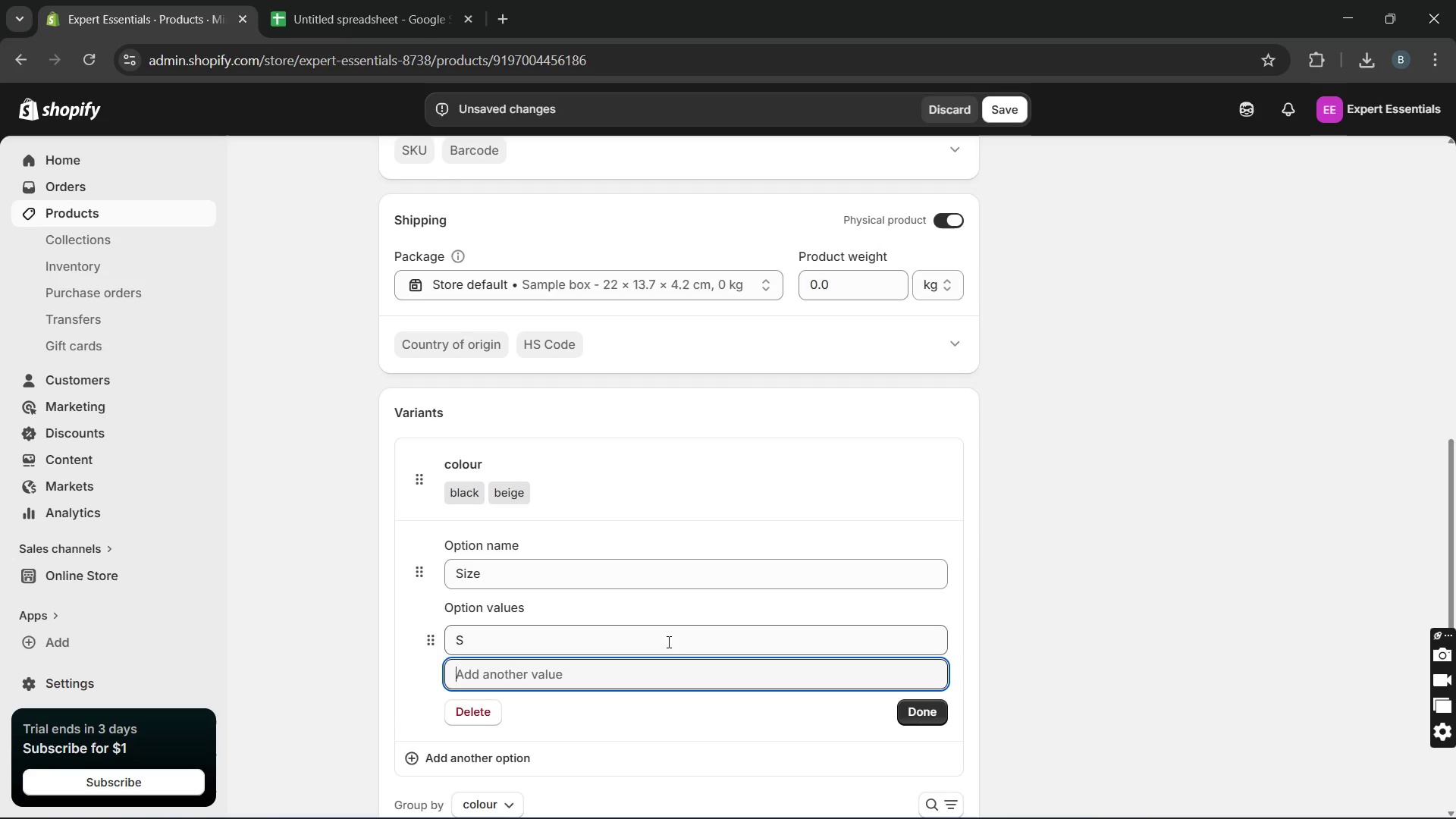 
key(M)
 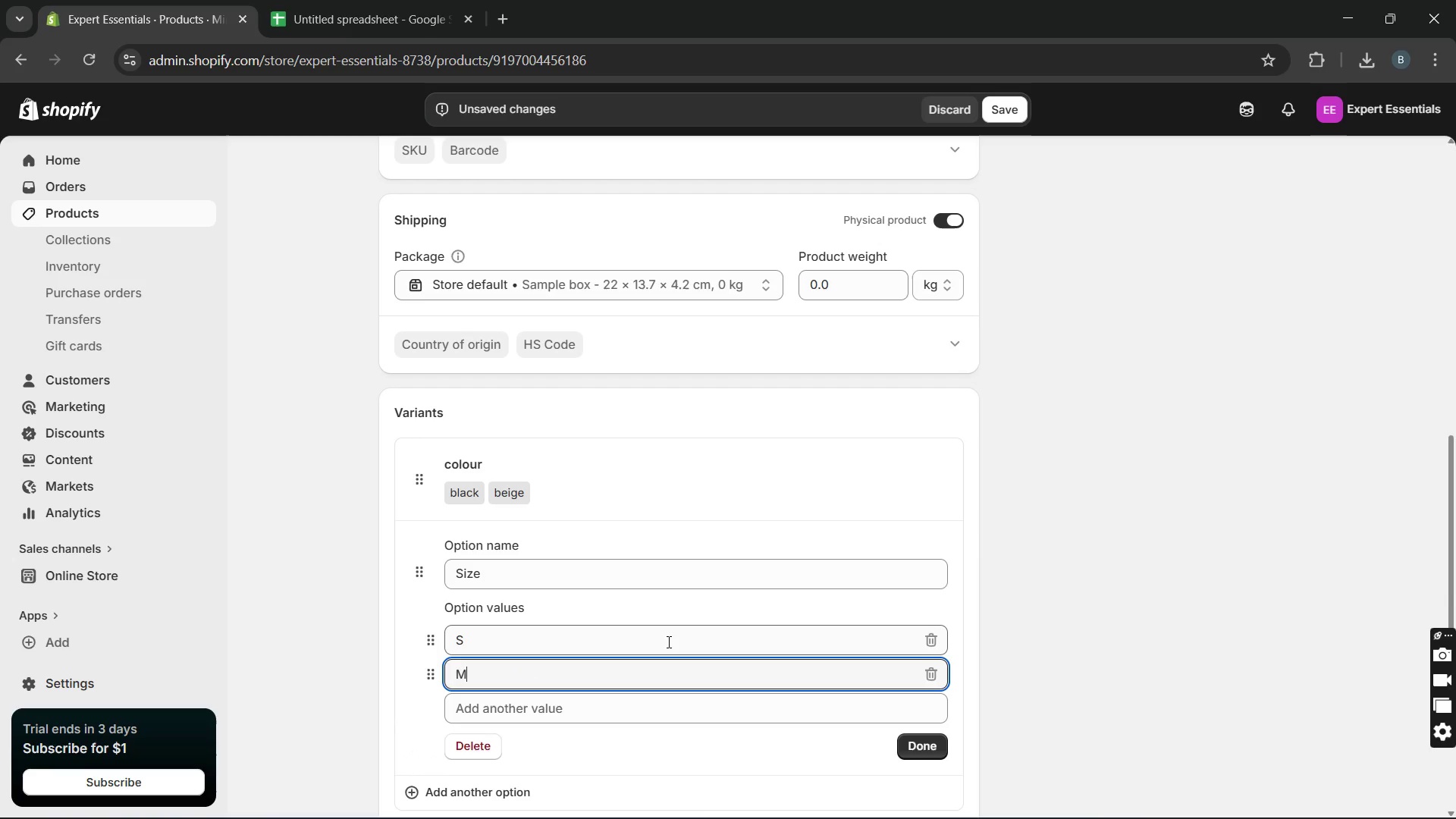 
key(Enter)
 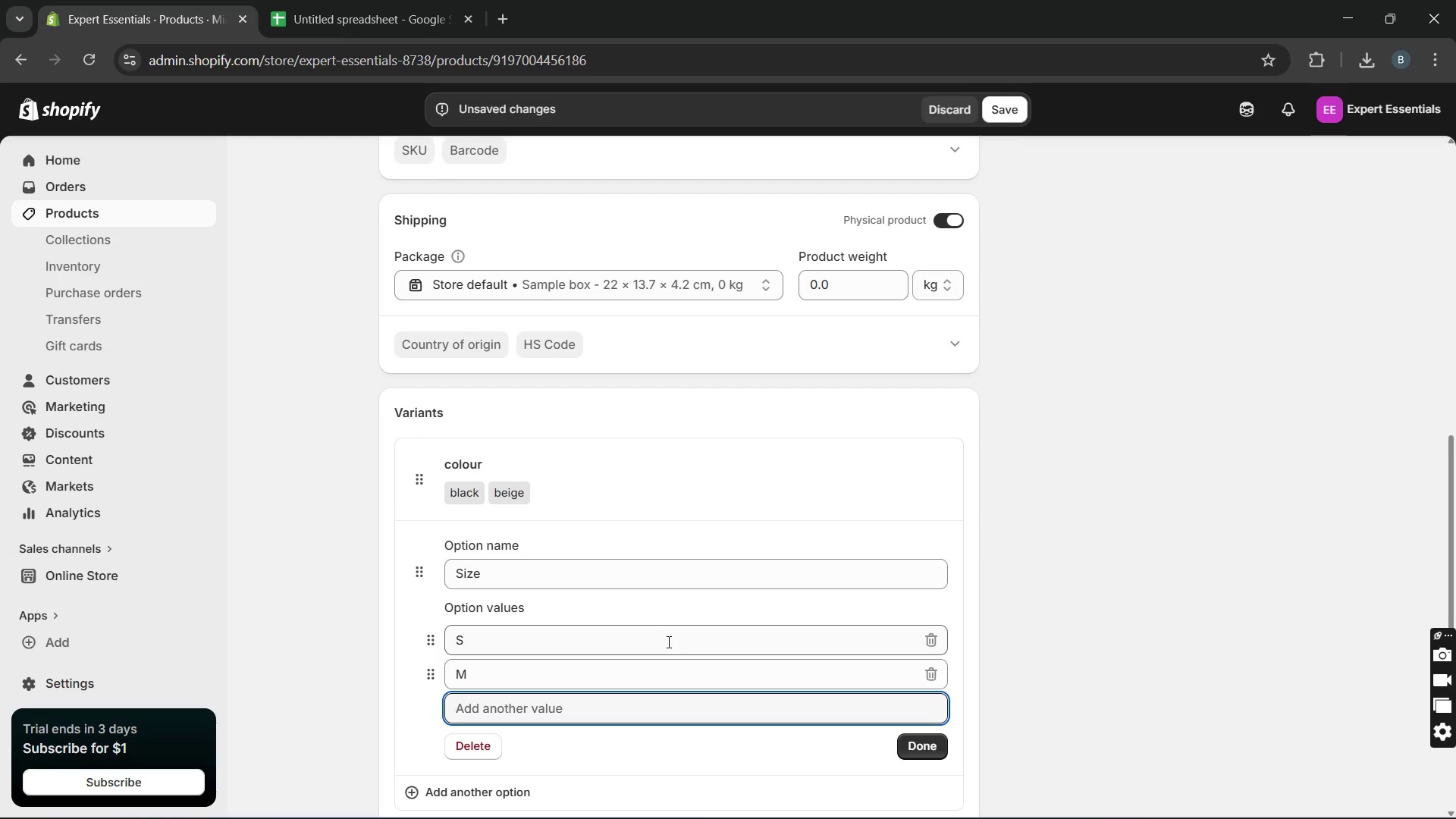 
key(L)
 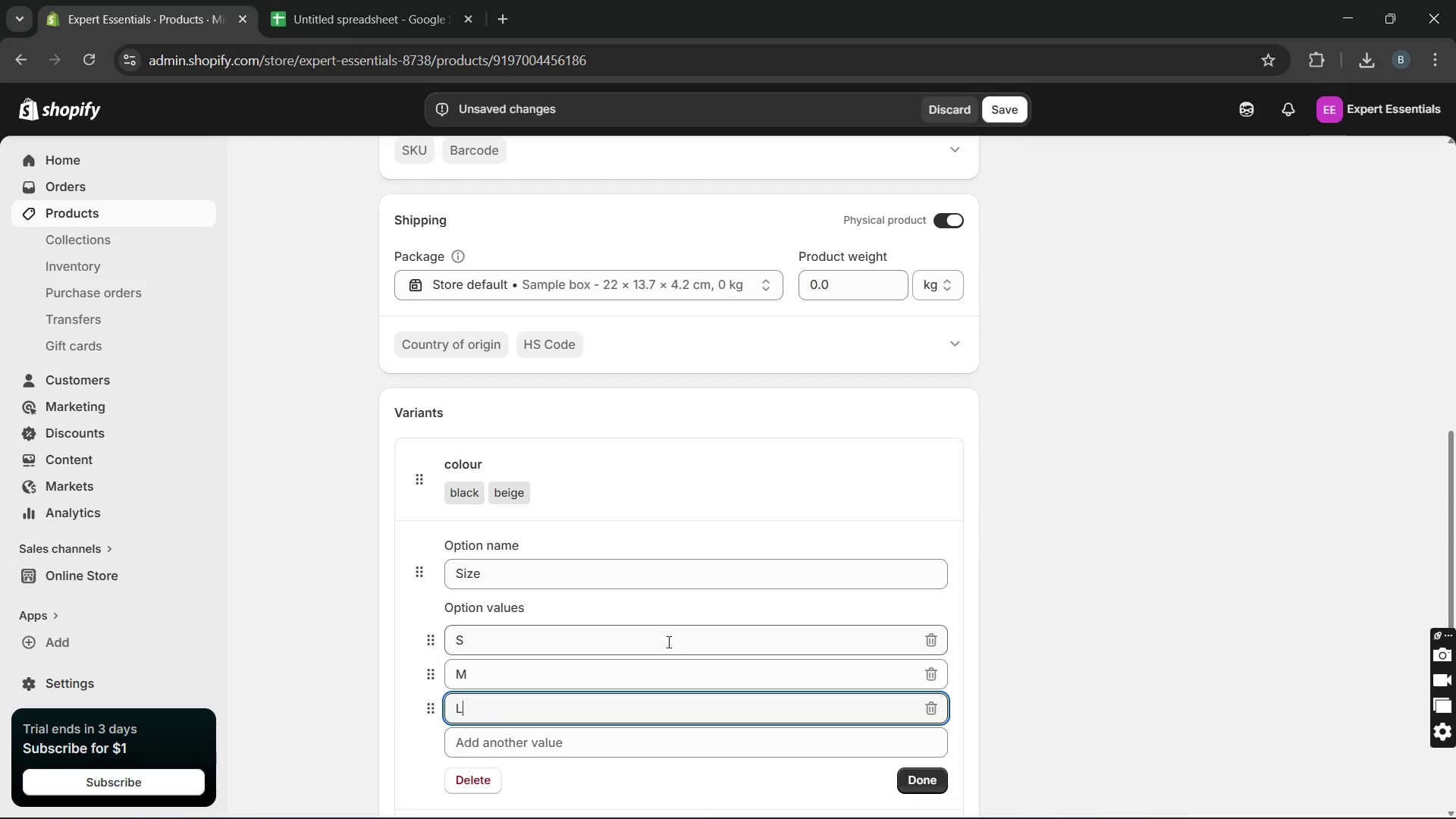 
key(Enter)
 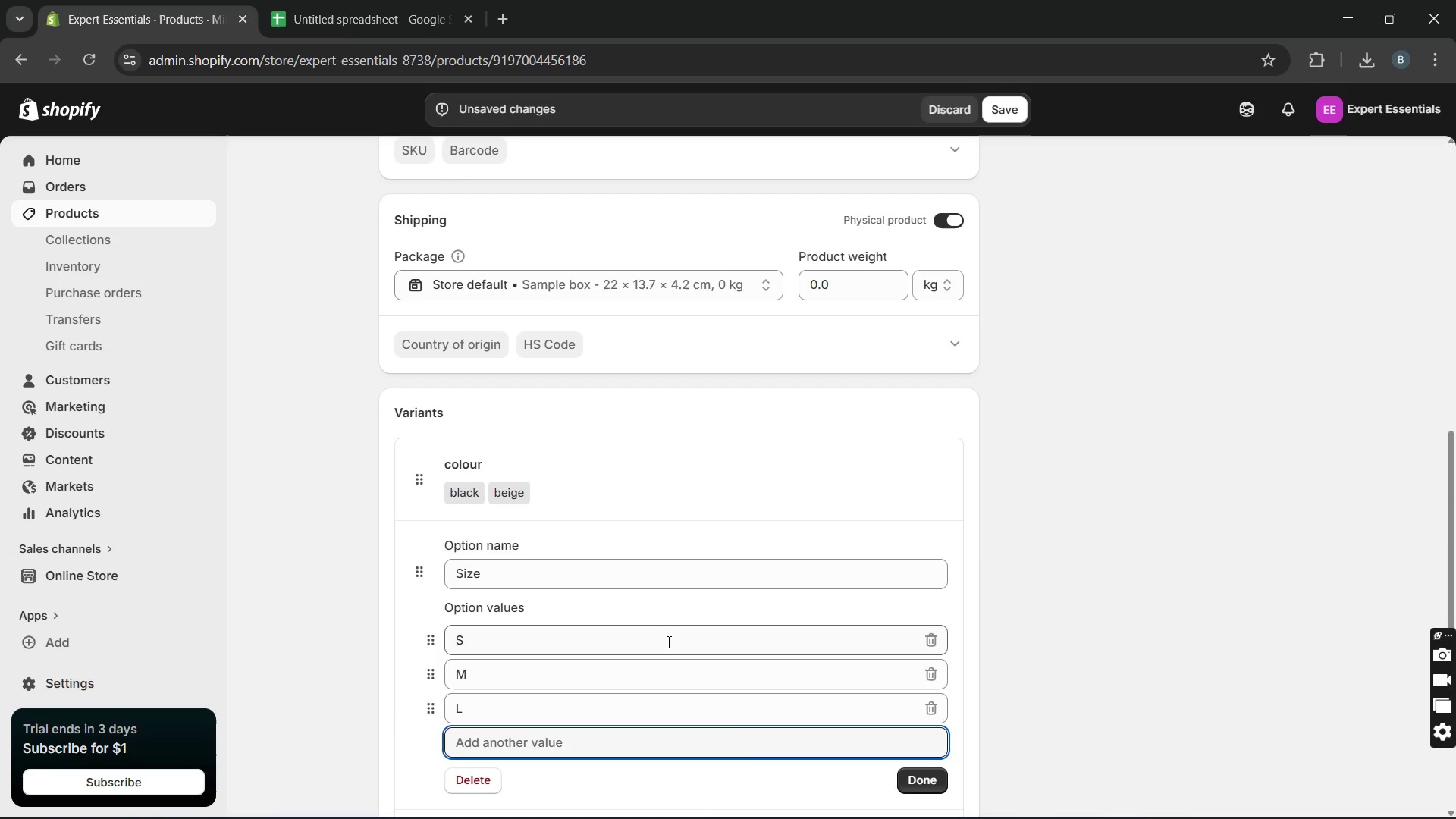 
type(XL)
 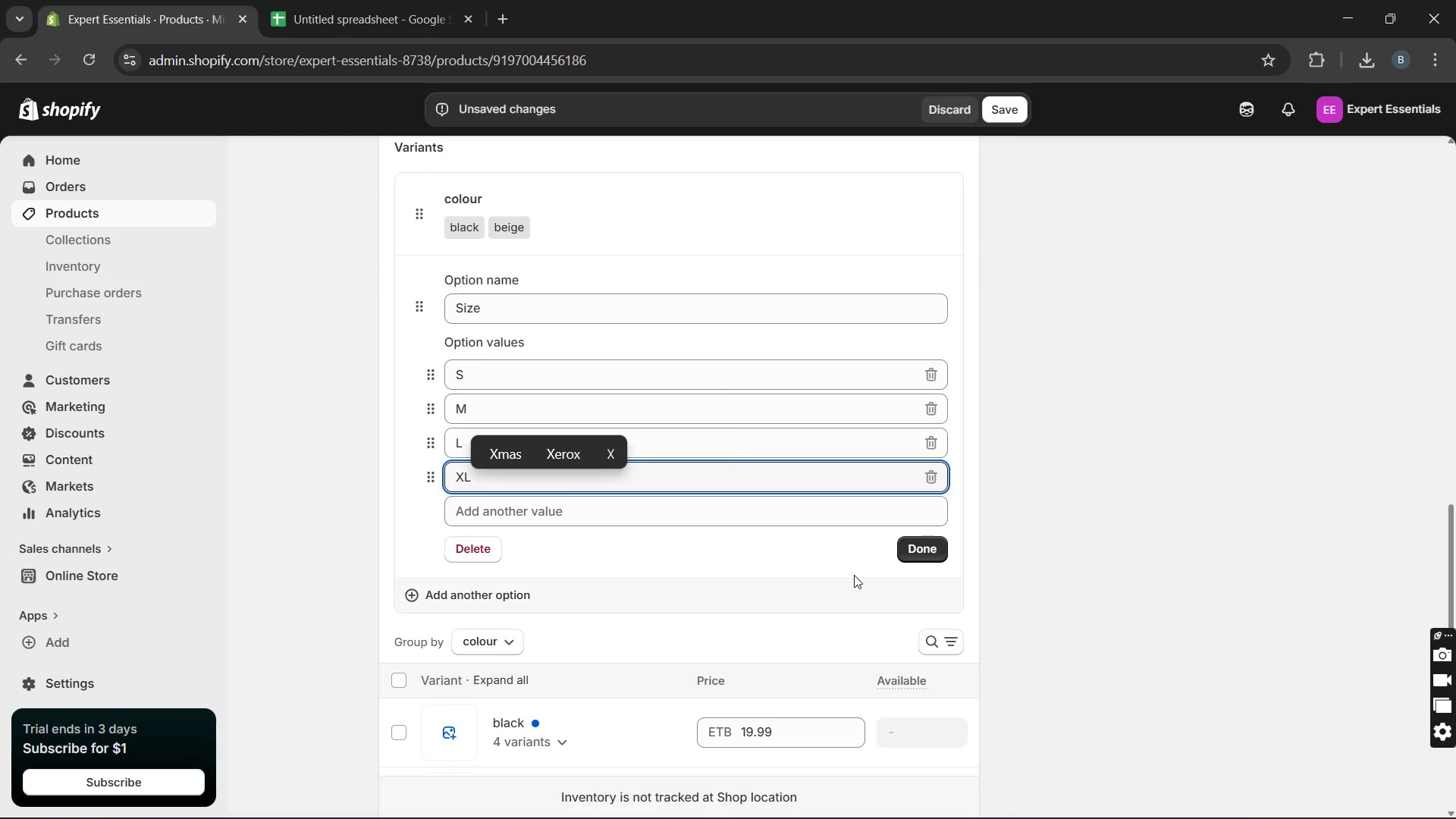 
left_click([905, 560])
 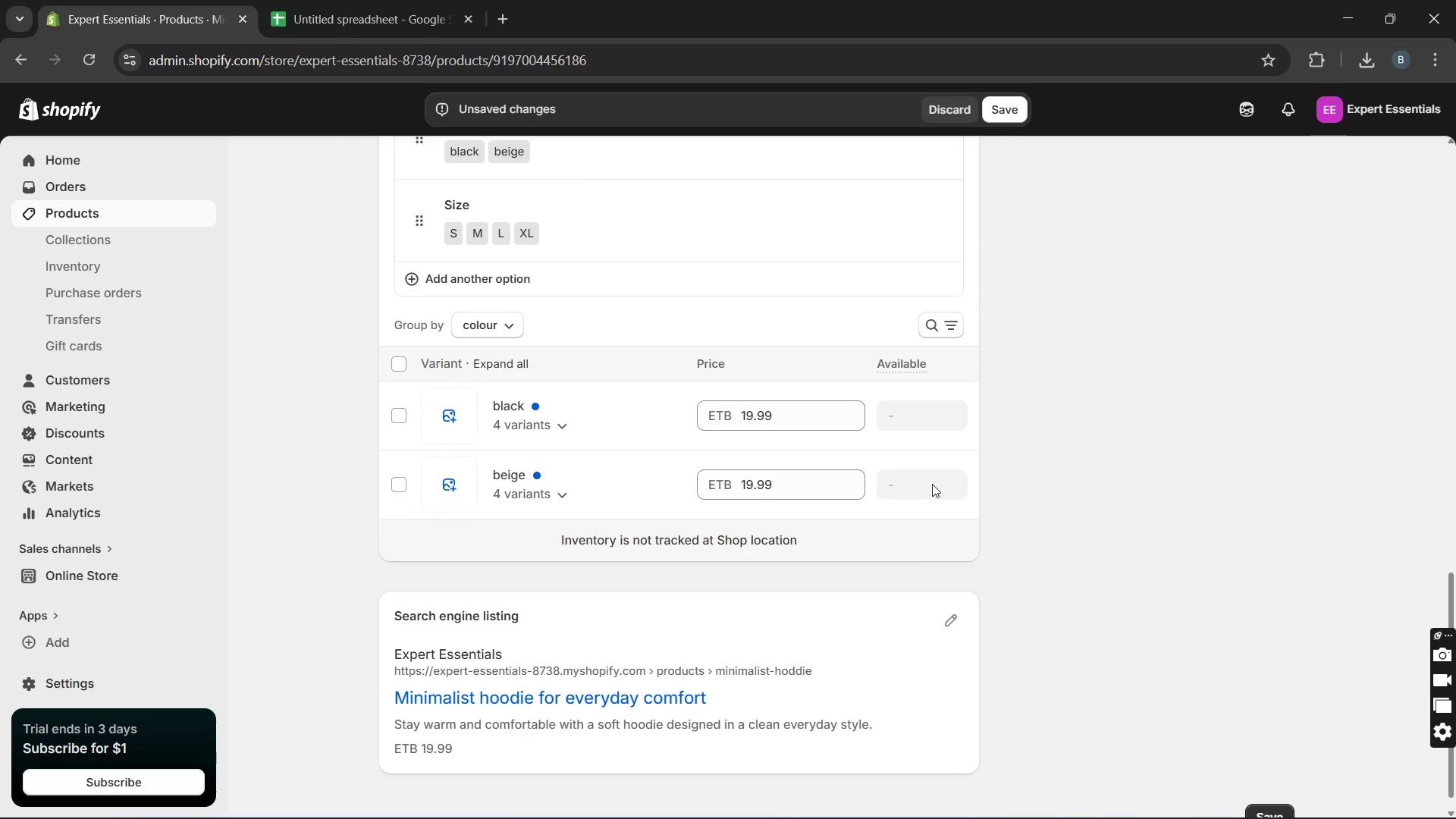 
wait(5.22)
 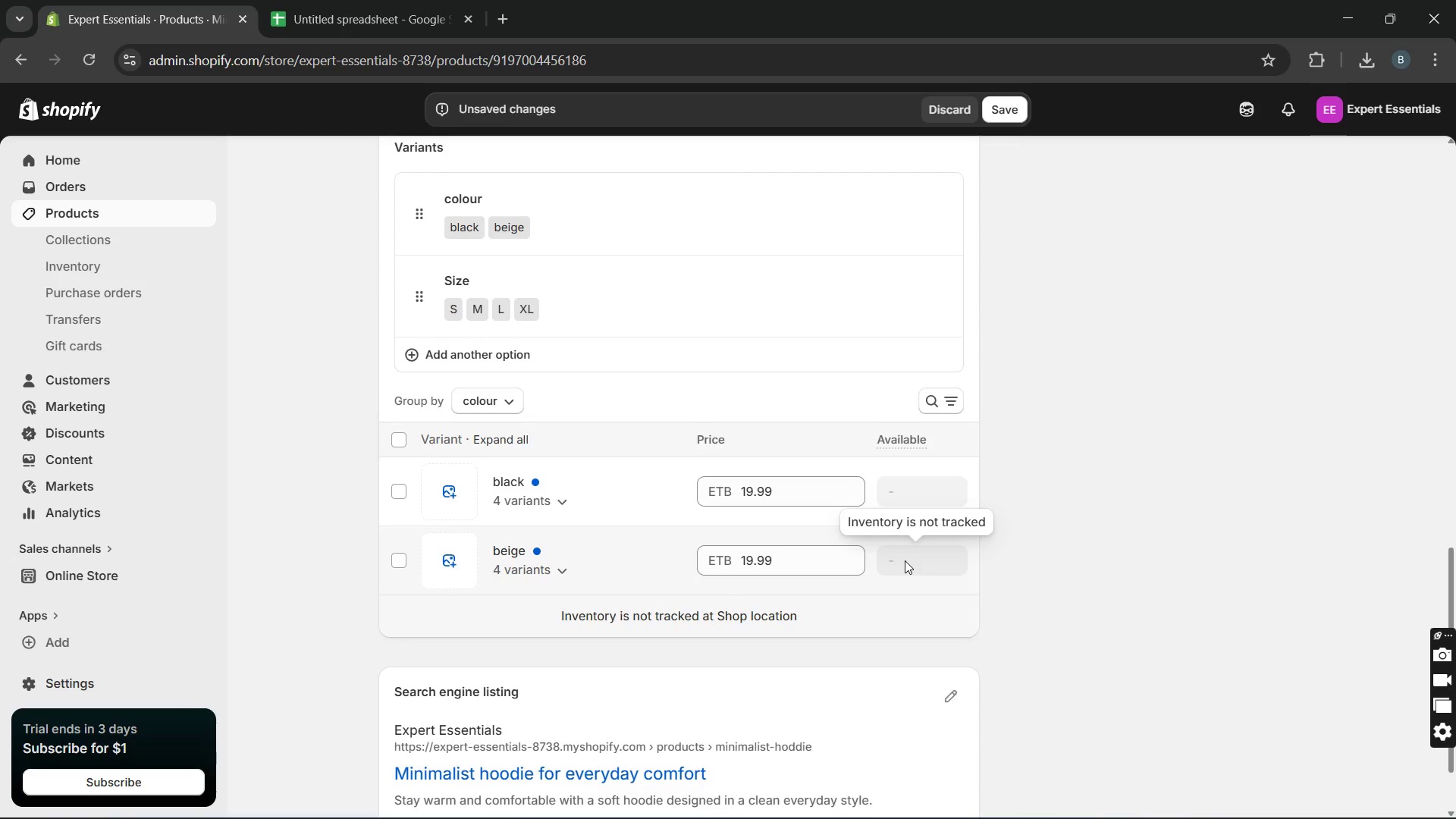 
left_click([1009, 110])
 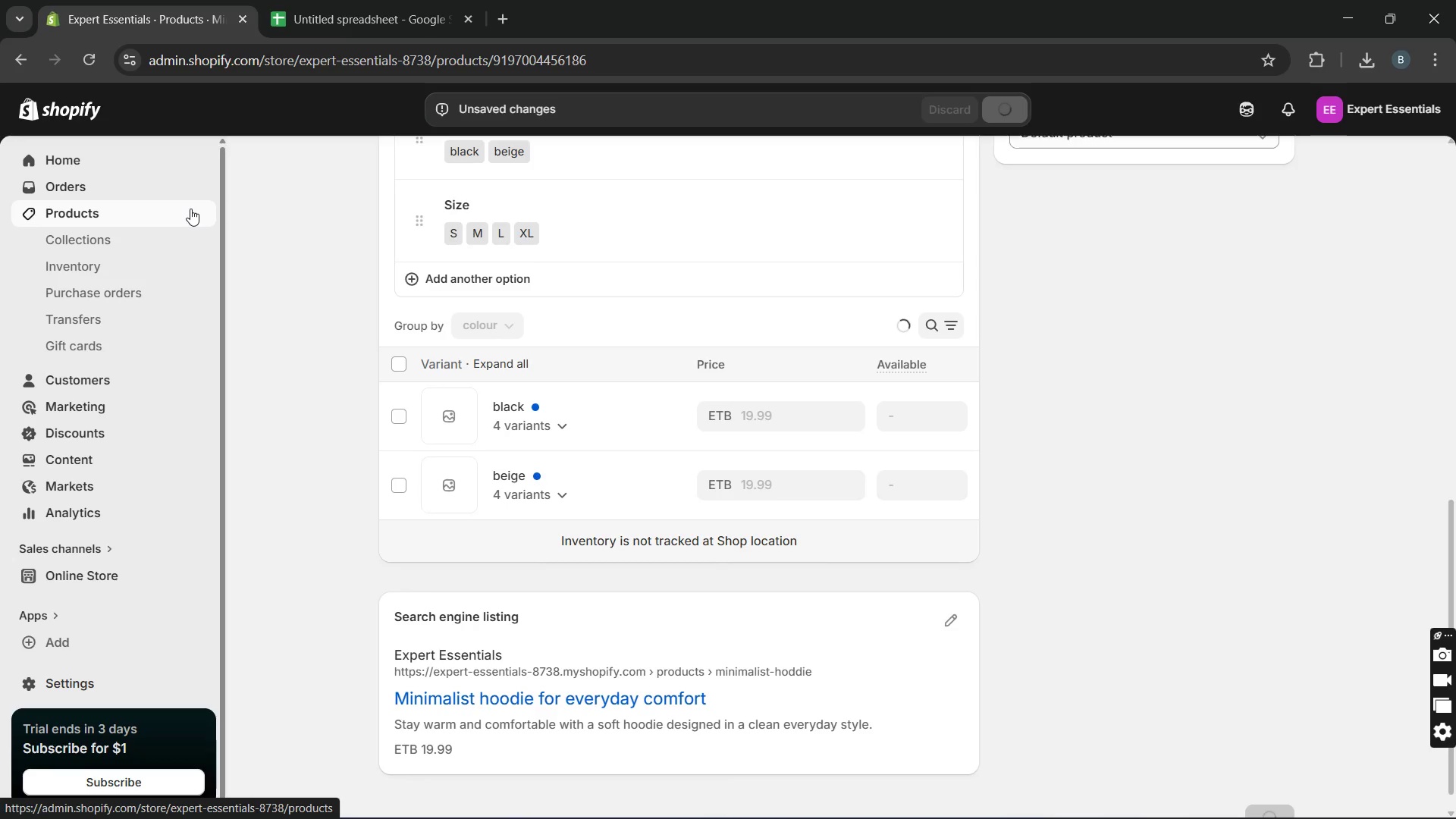 
wait(7.95)
 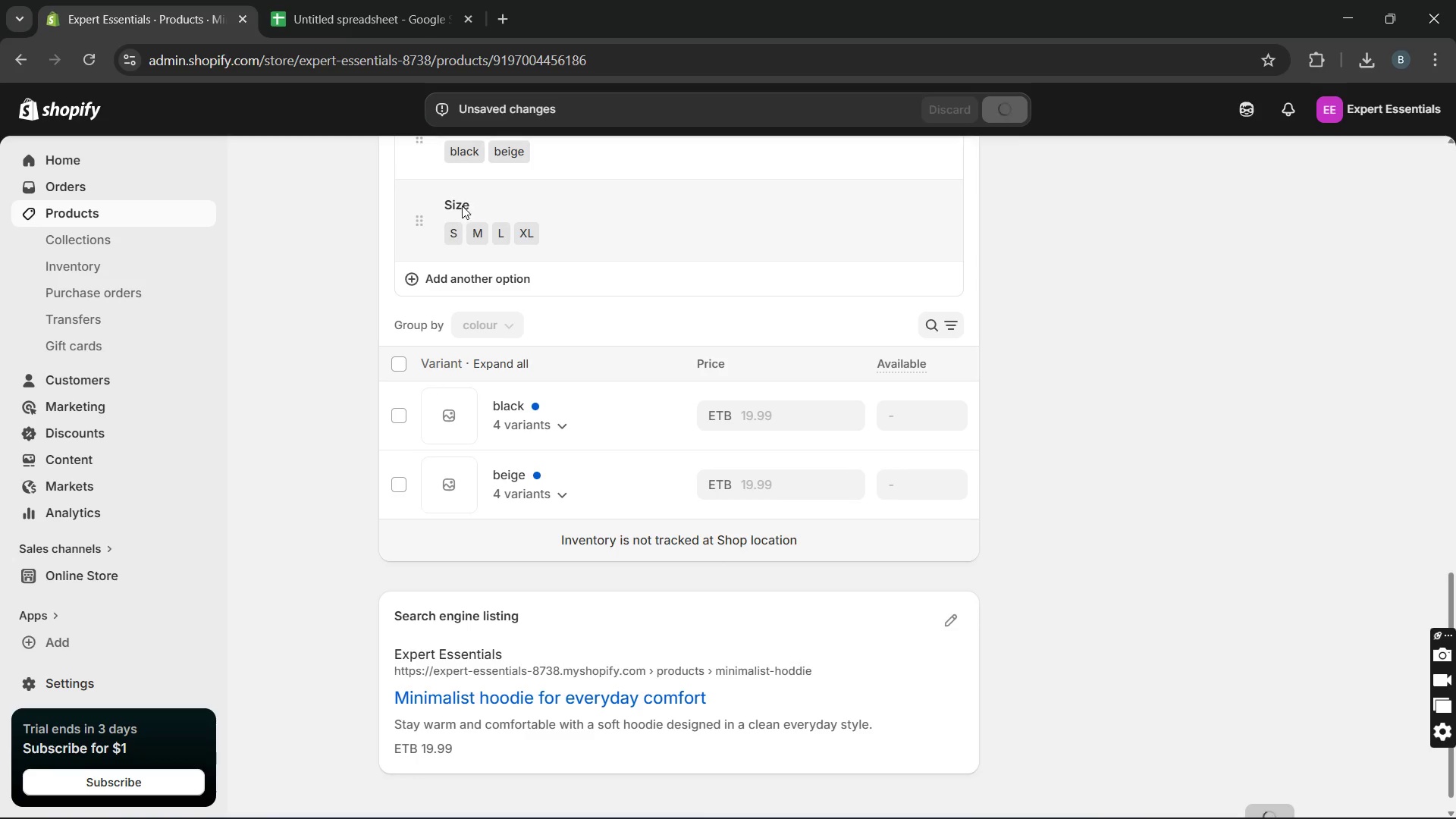 
left_click([190, 209])
 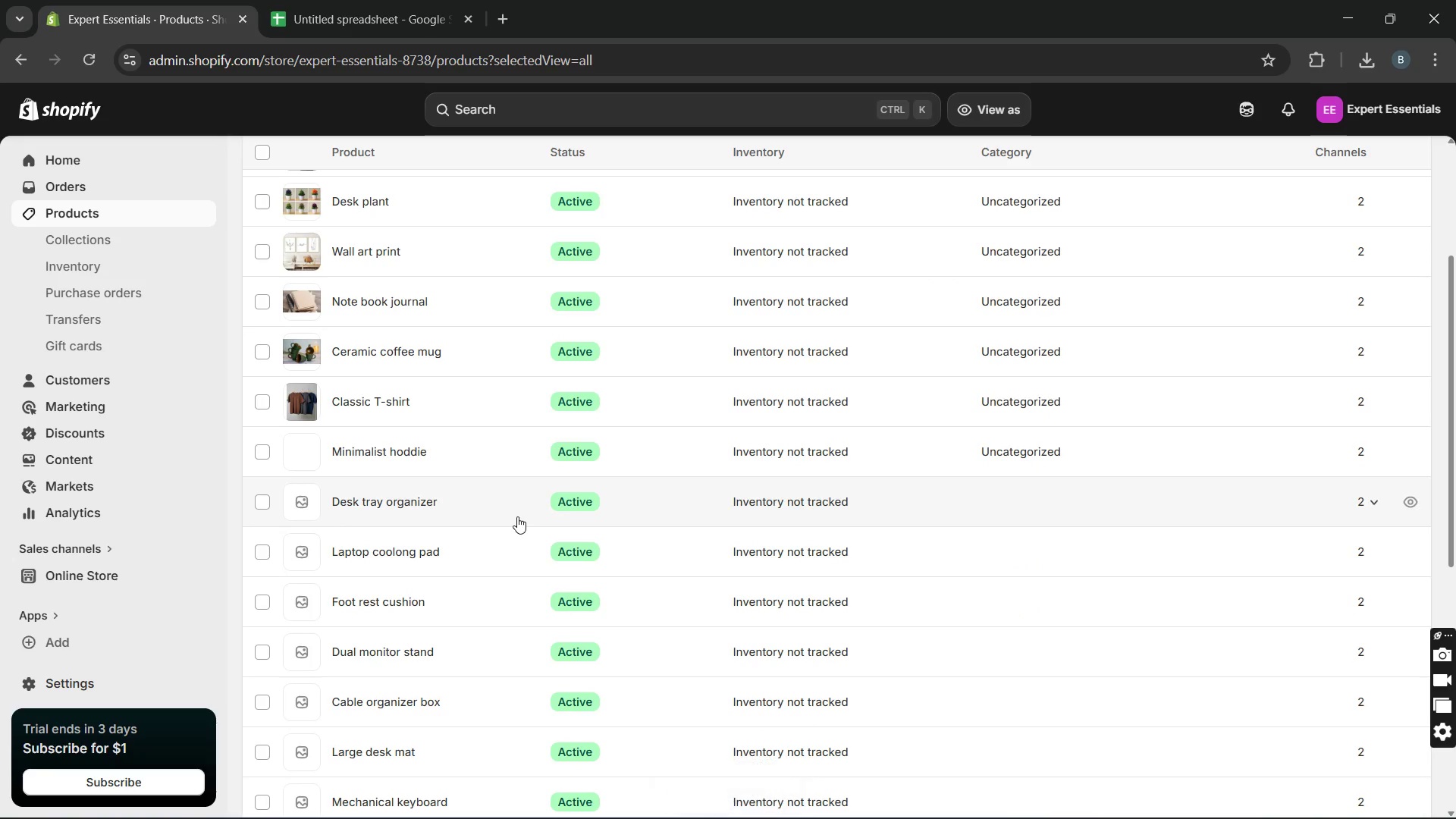 
left_click([500, 470])
 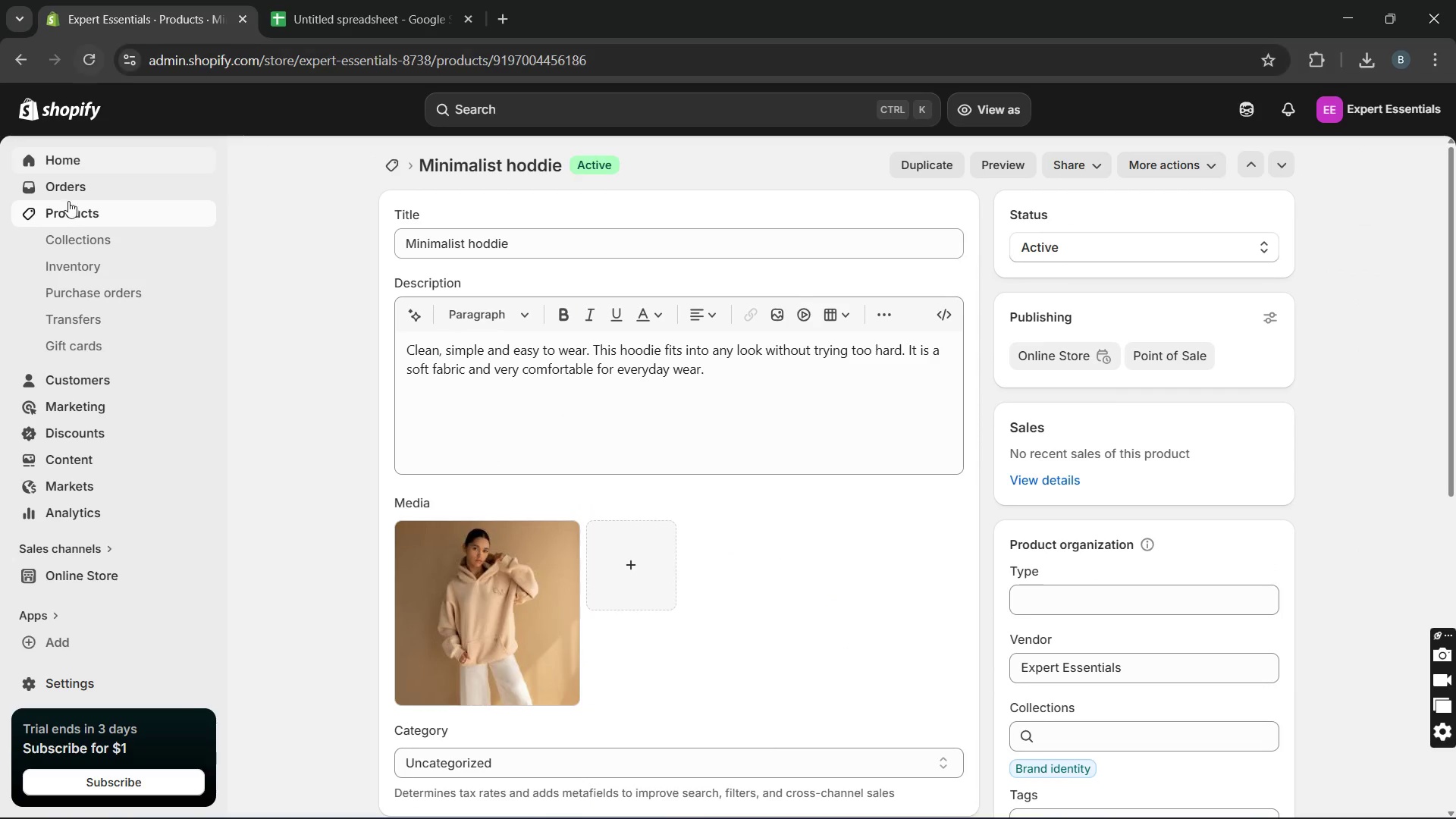 
left_click([77, 201])
 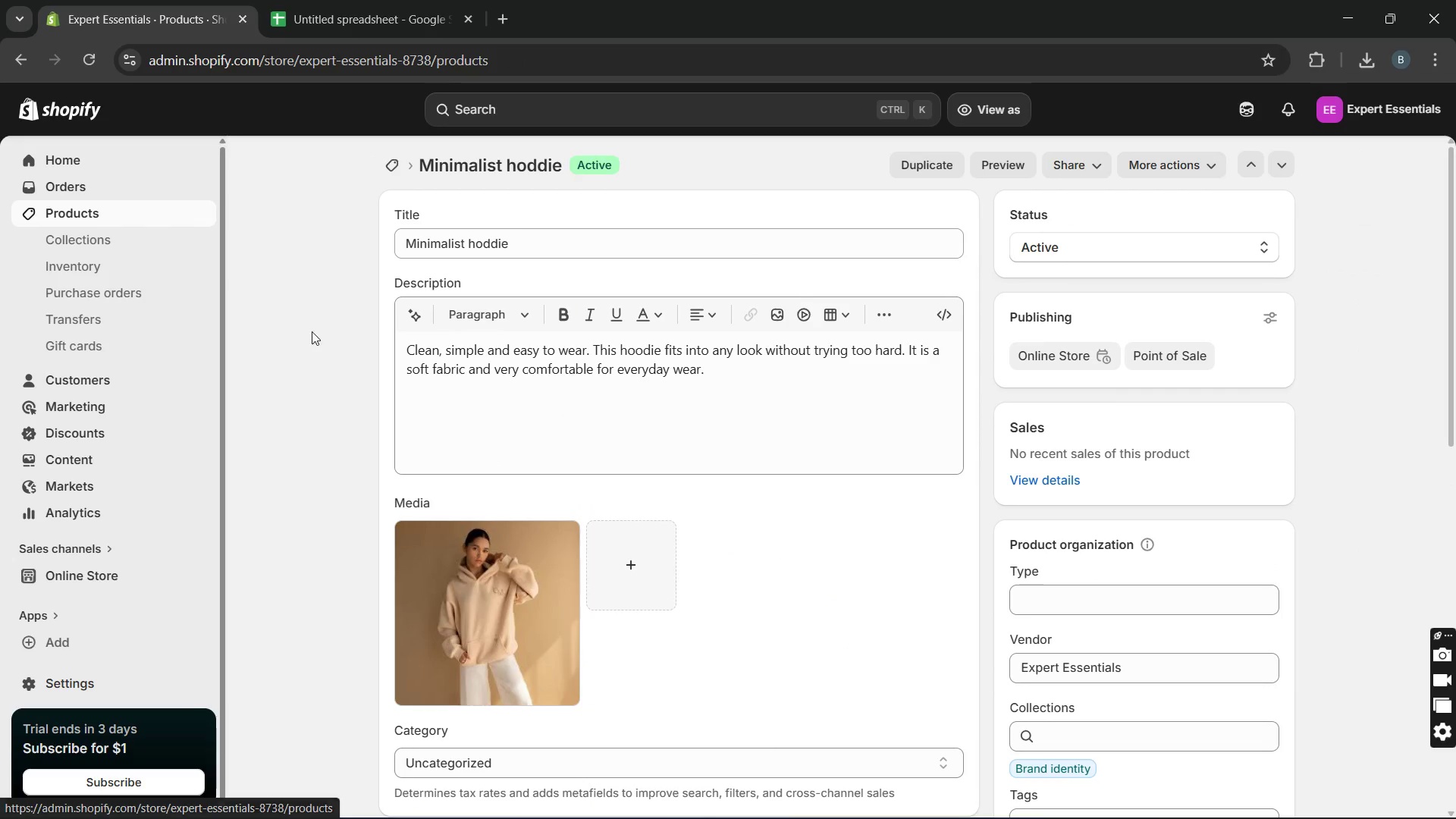 
mouse_move([337, 341])
 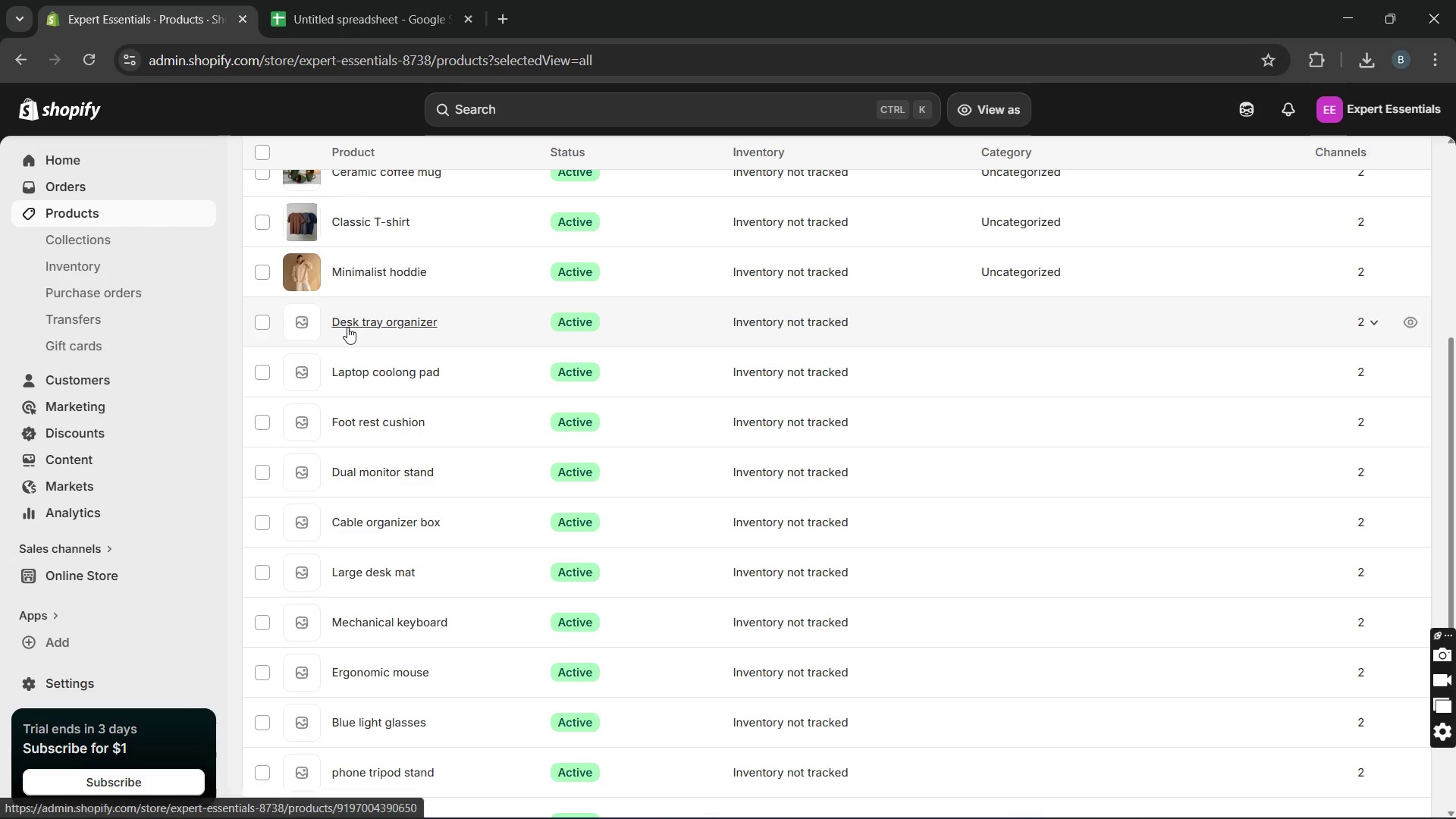 
left_click([347, 327])
 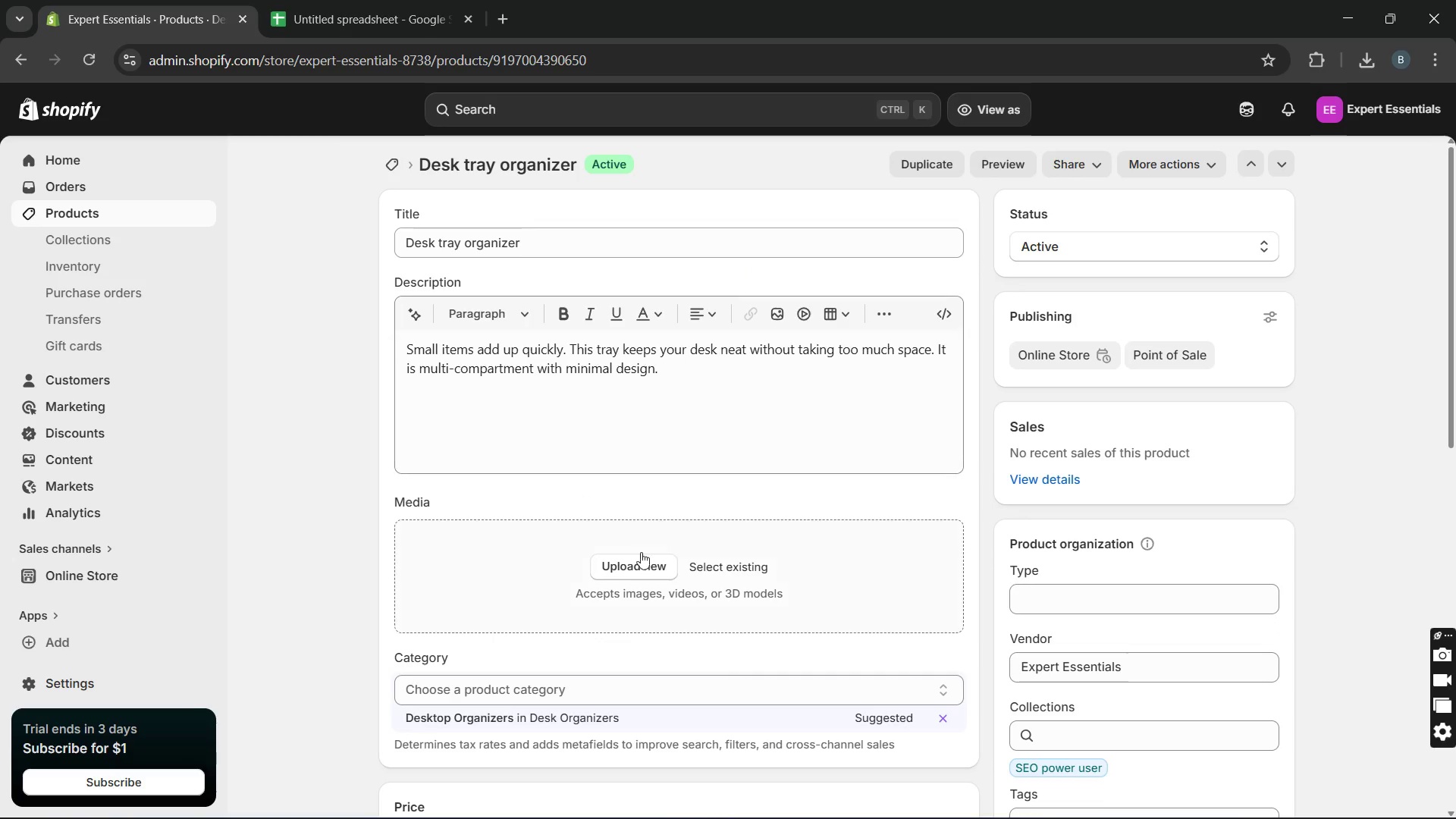 
left_click([645, 571])
 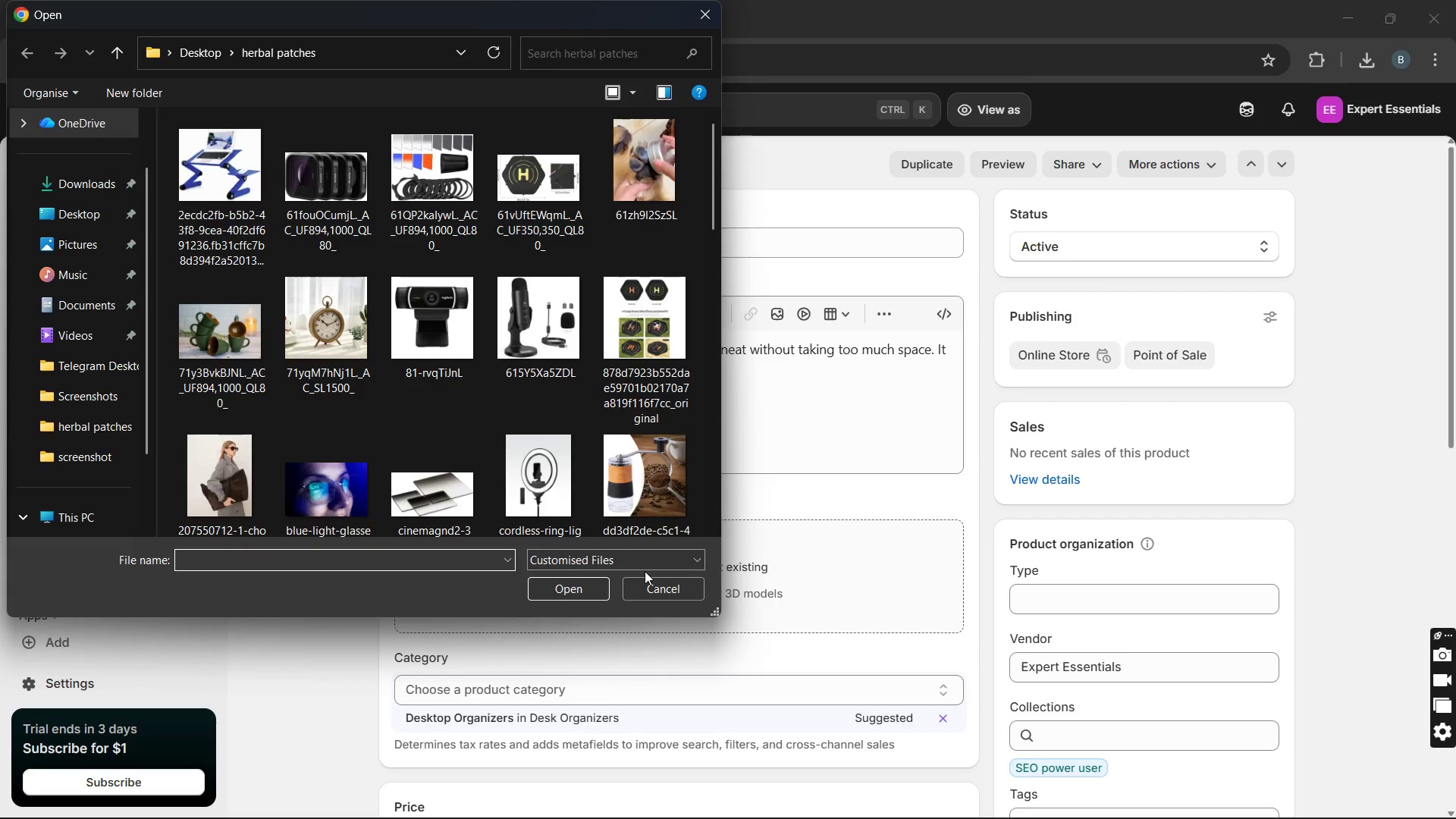 
wait(9.02)
 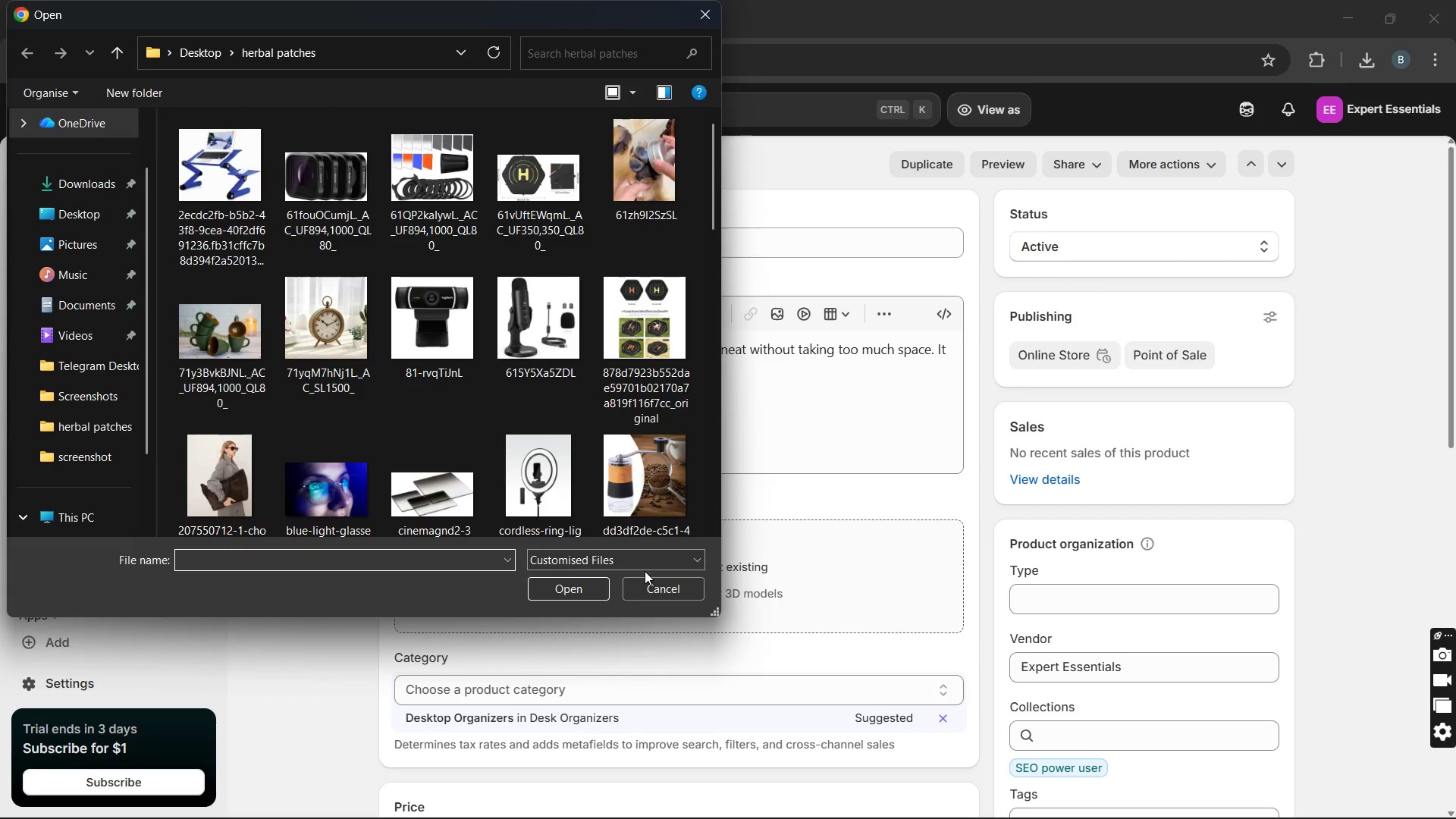 
left_click([823, 522])
 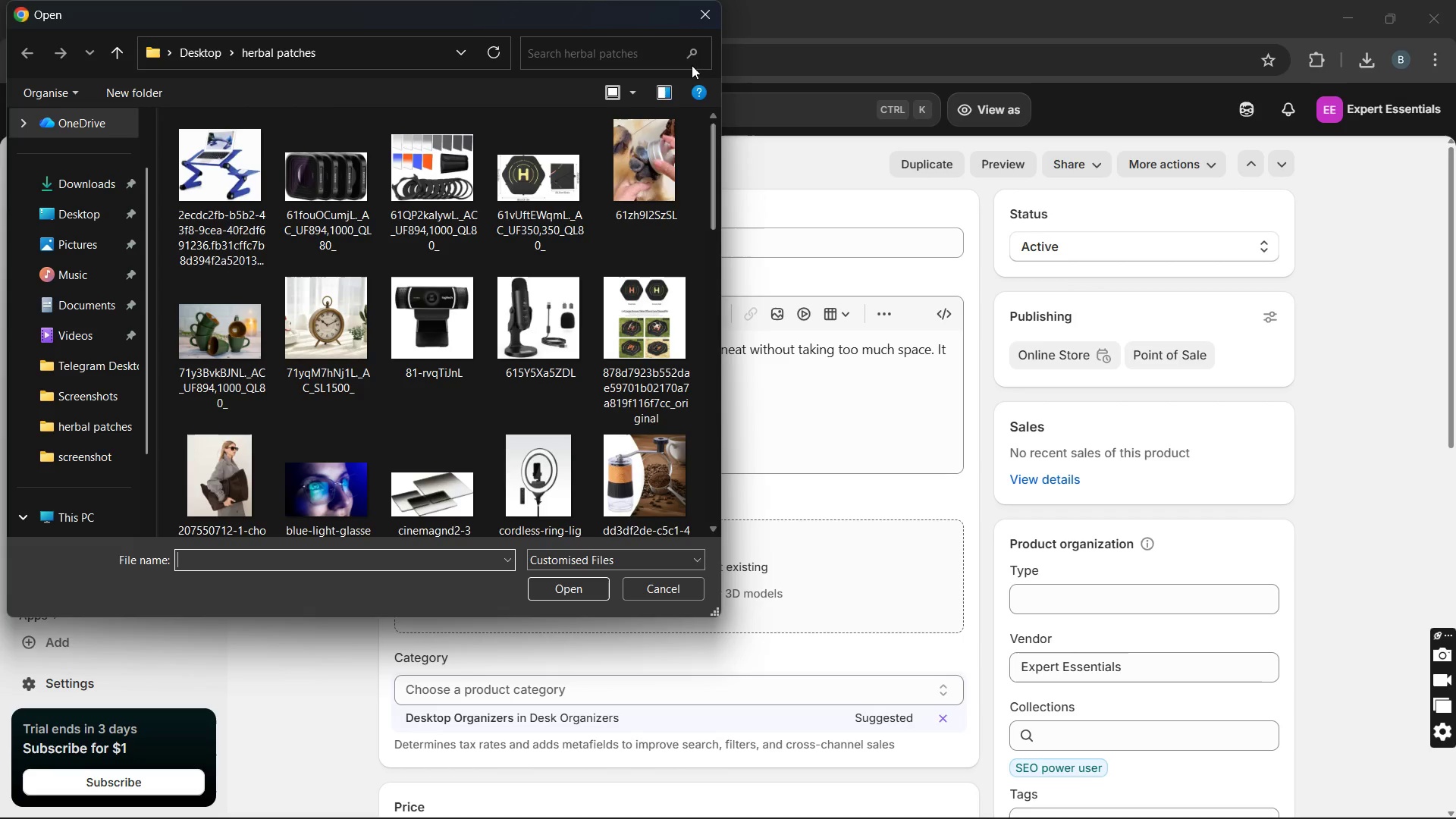 
left_click([703, 17])
 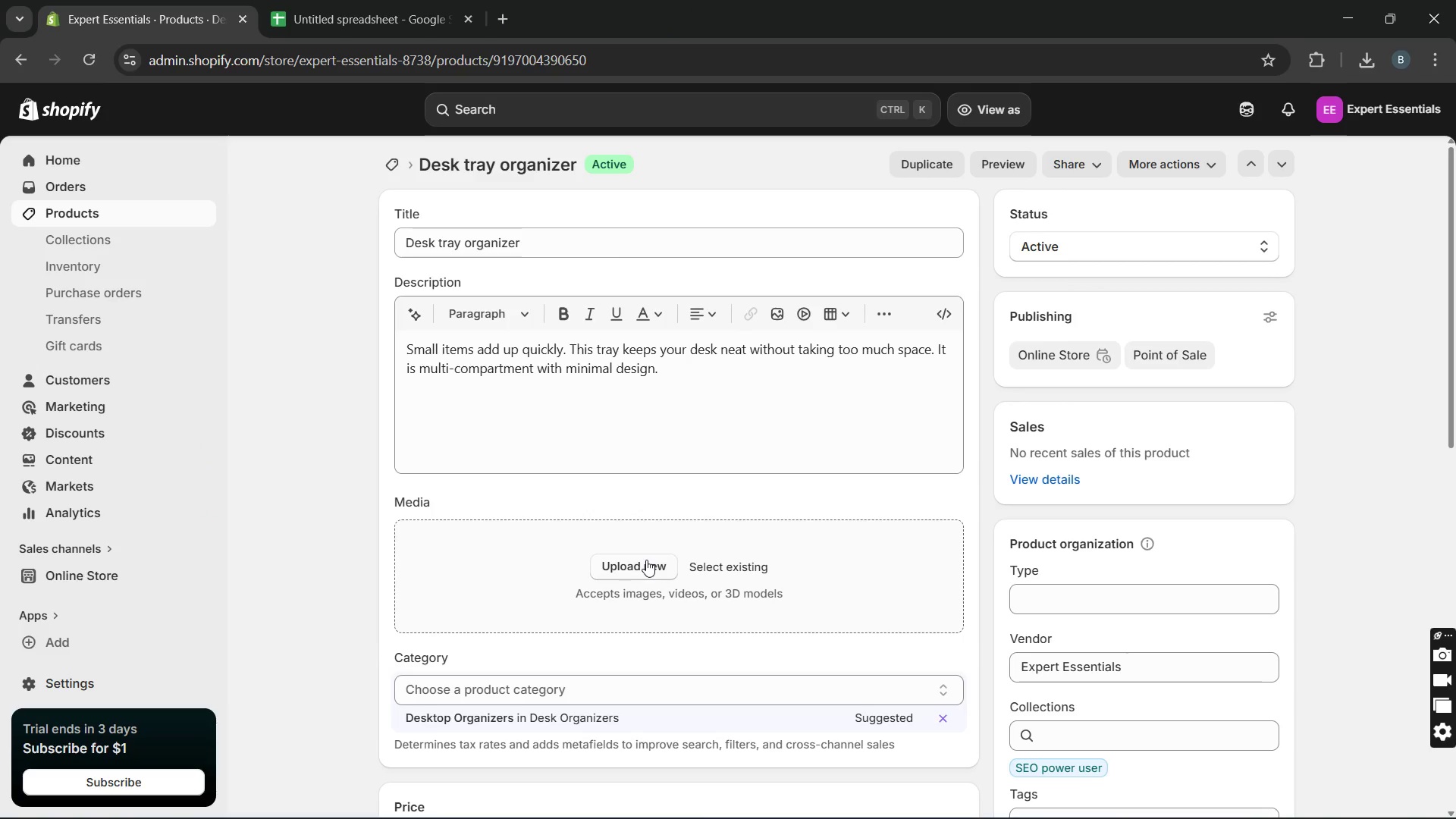 
left_click([646, 560])
 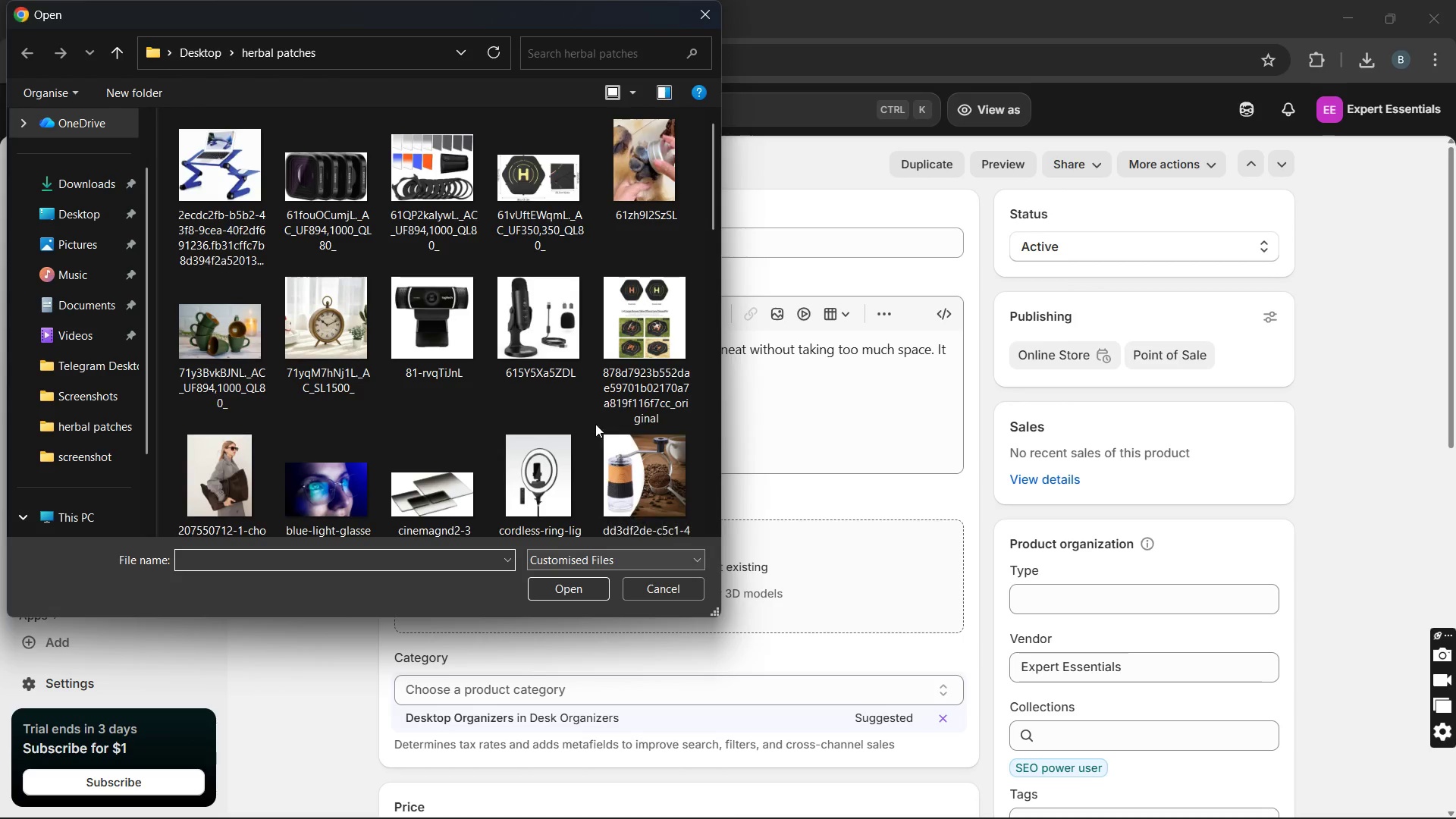 
scroll: coordinate [595, 424], scroll_direction: down, amount: 8.0
 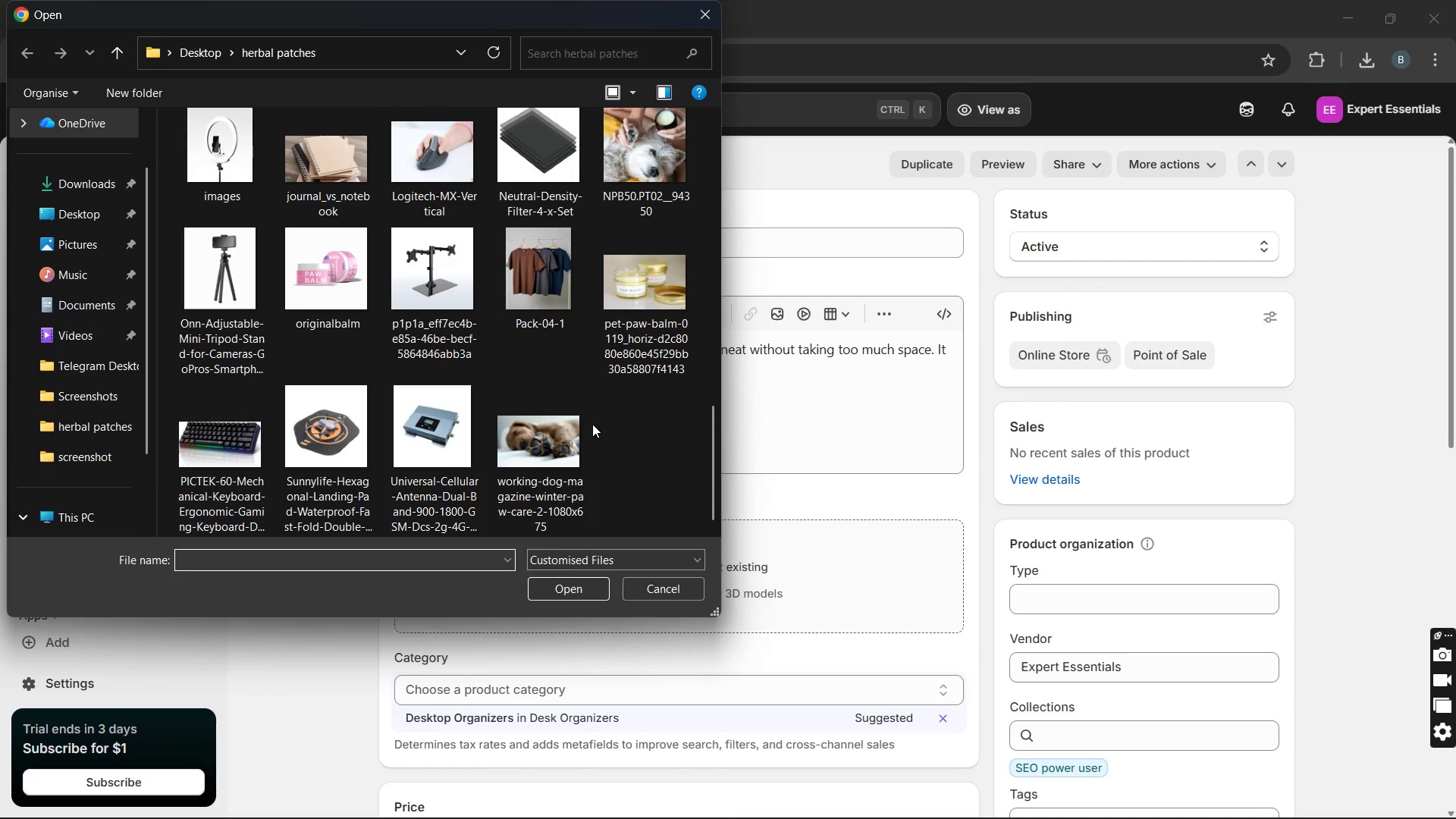 
left_click([560, 422])
 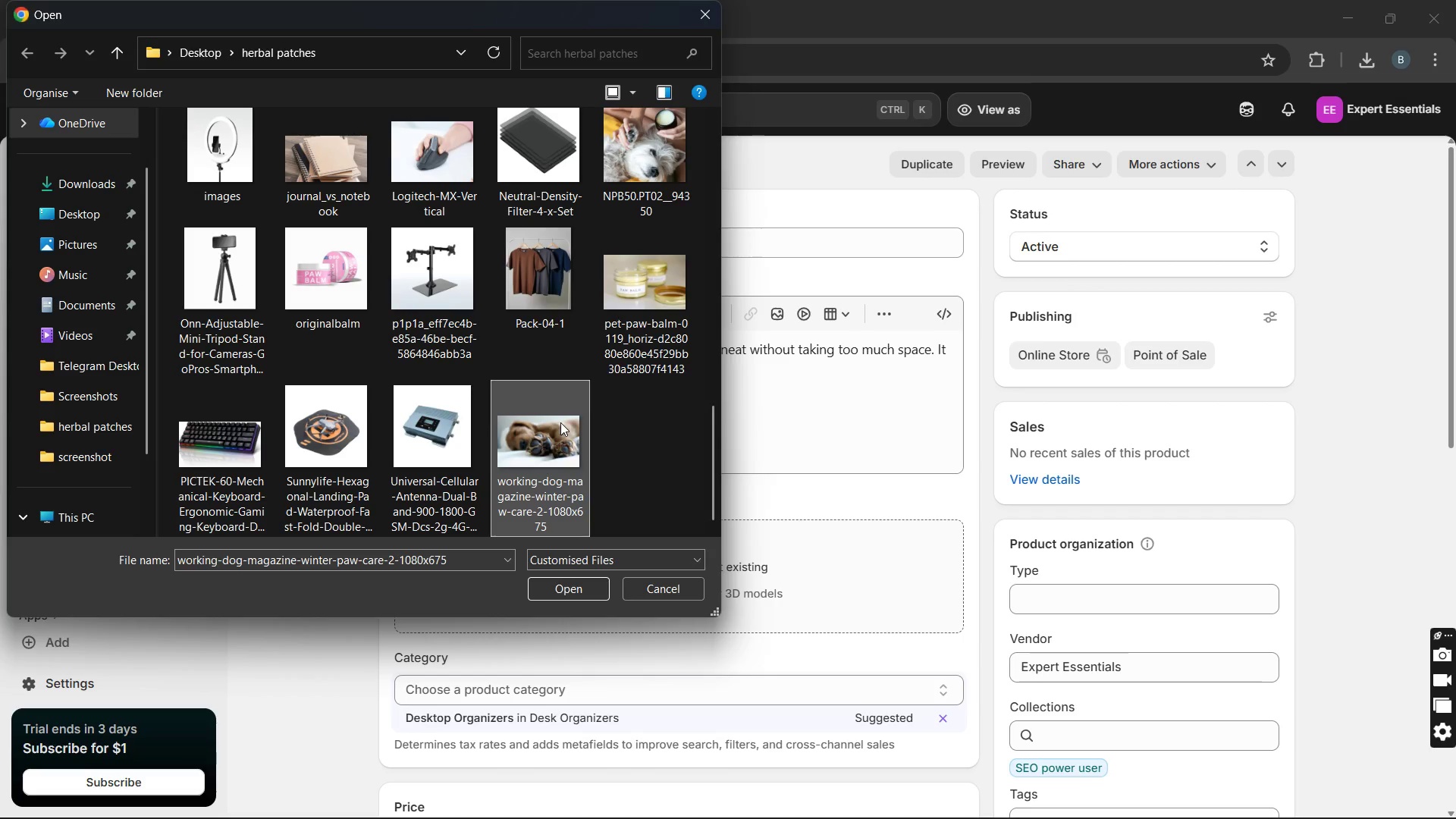 
key(ArrowUp)
 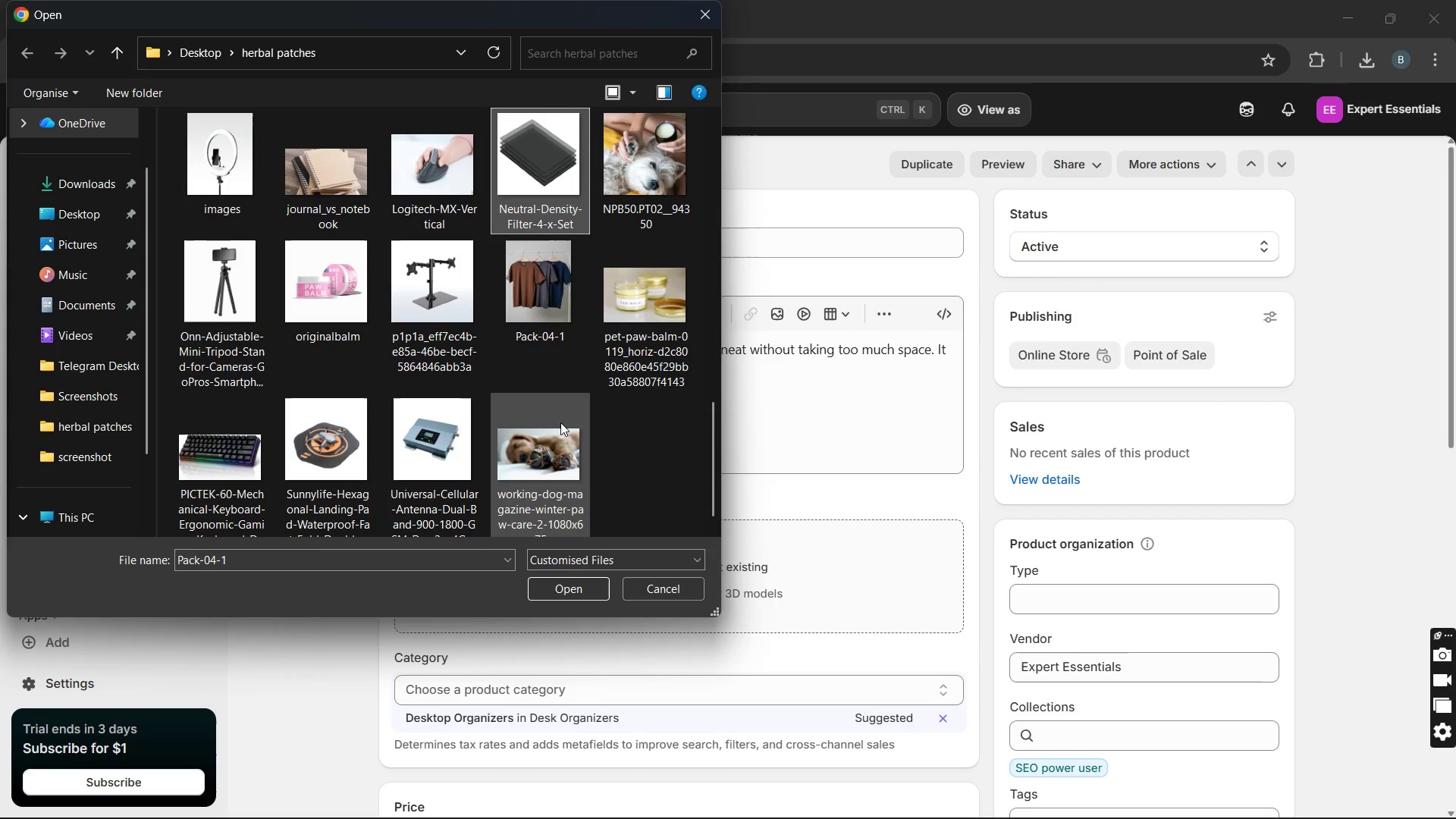 
key(ArrowUp)
 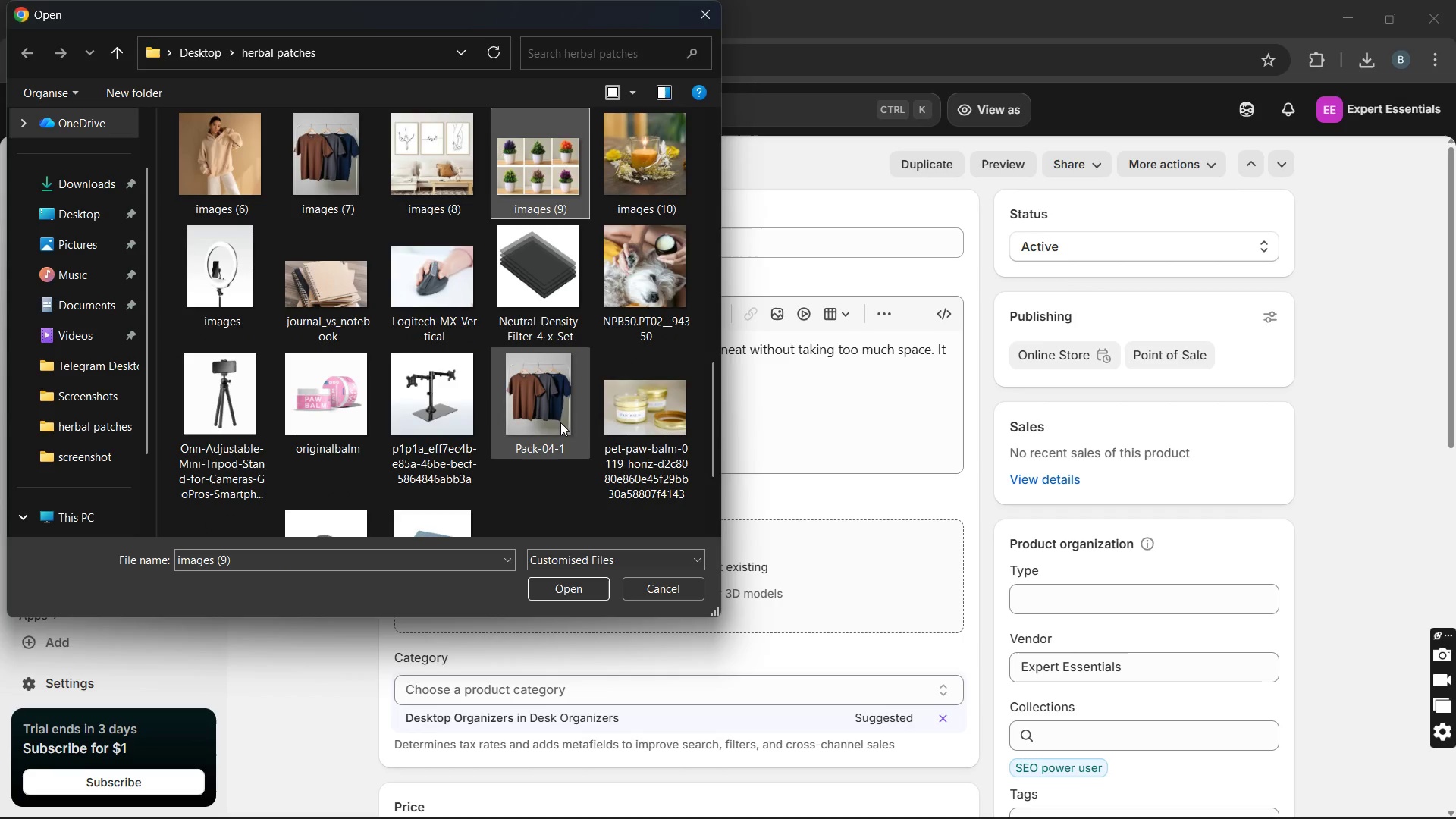 
key(ArrowUp)
 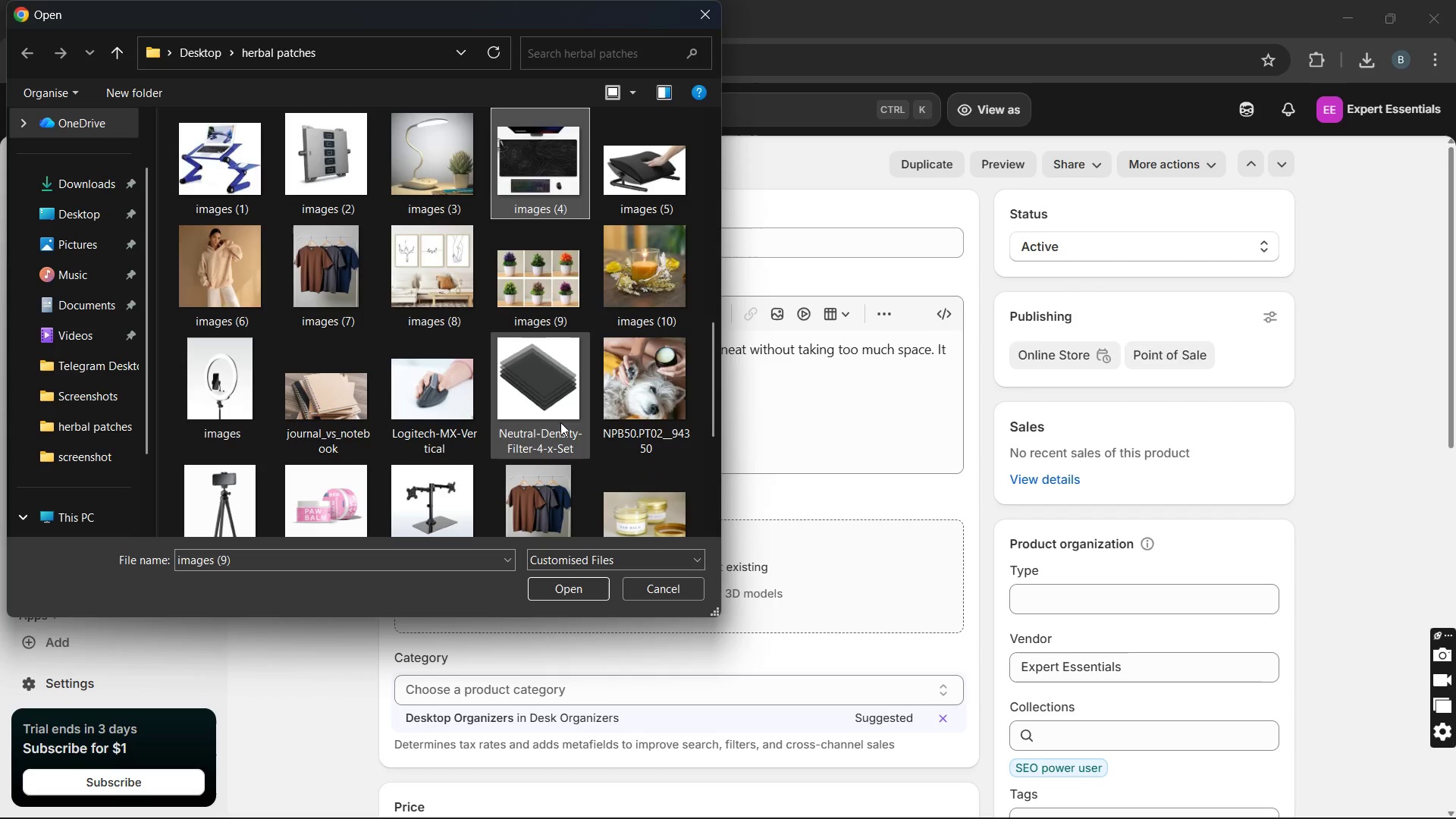 
key(ArrowUp)
 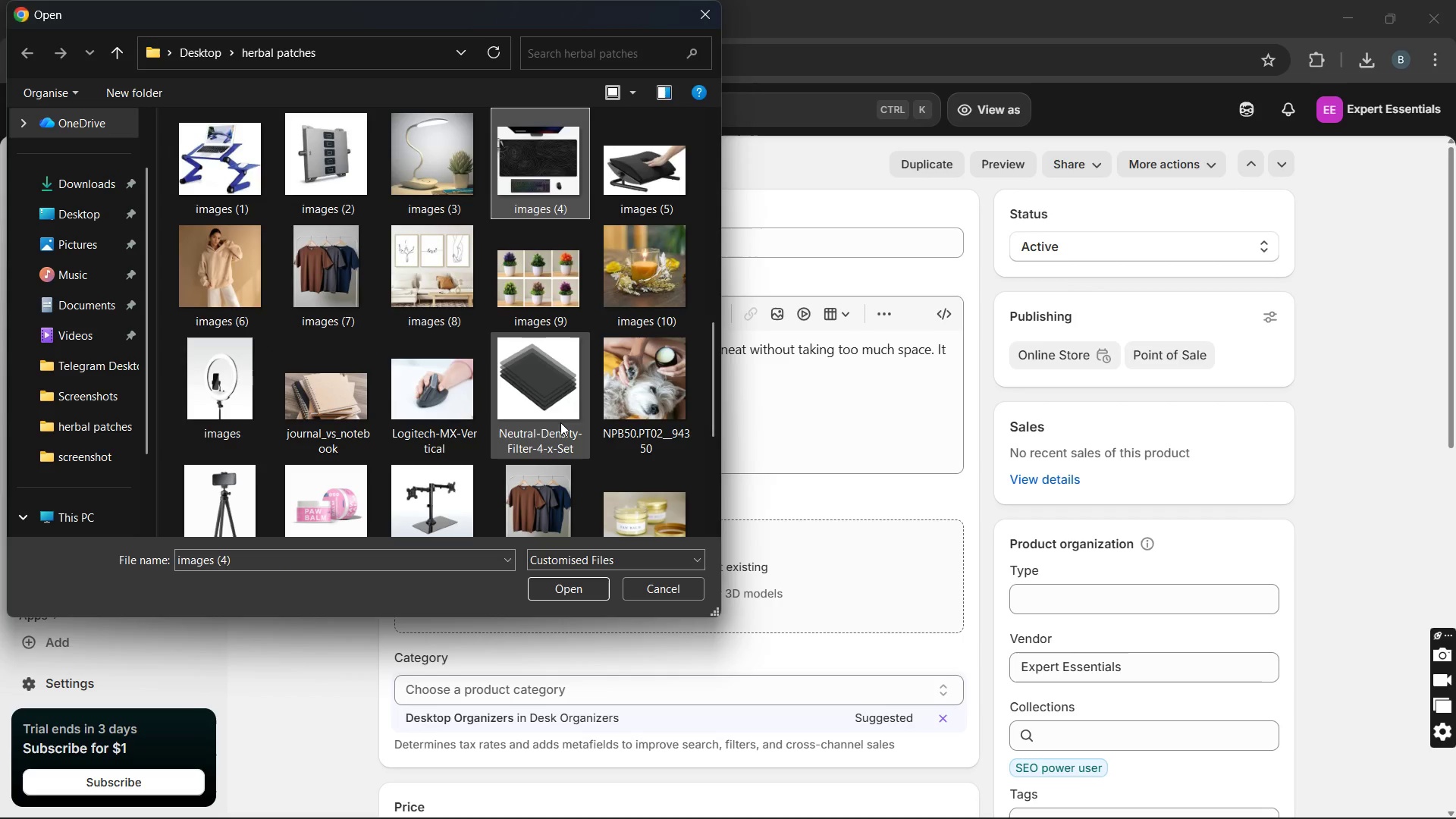 
key(ArrowUp)
 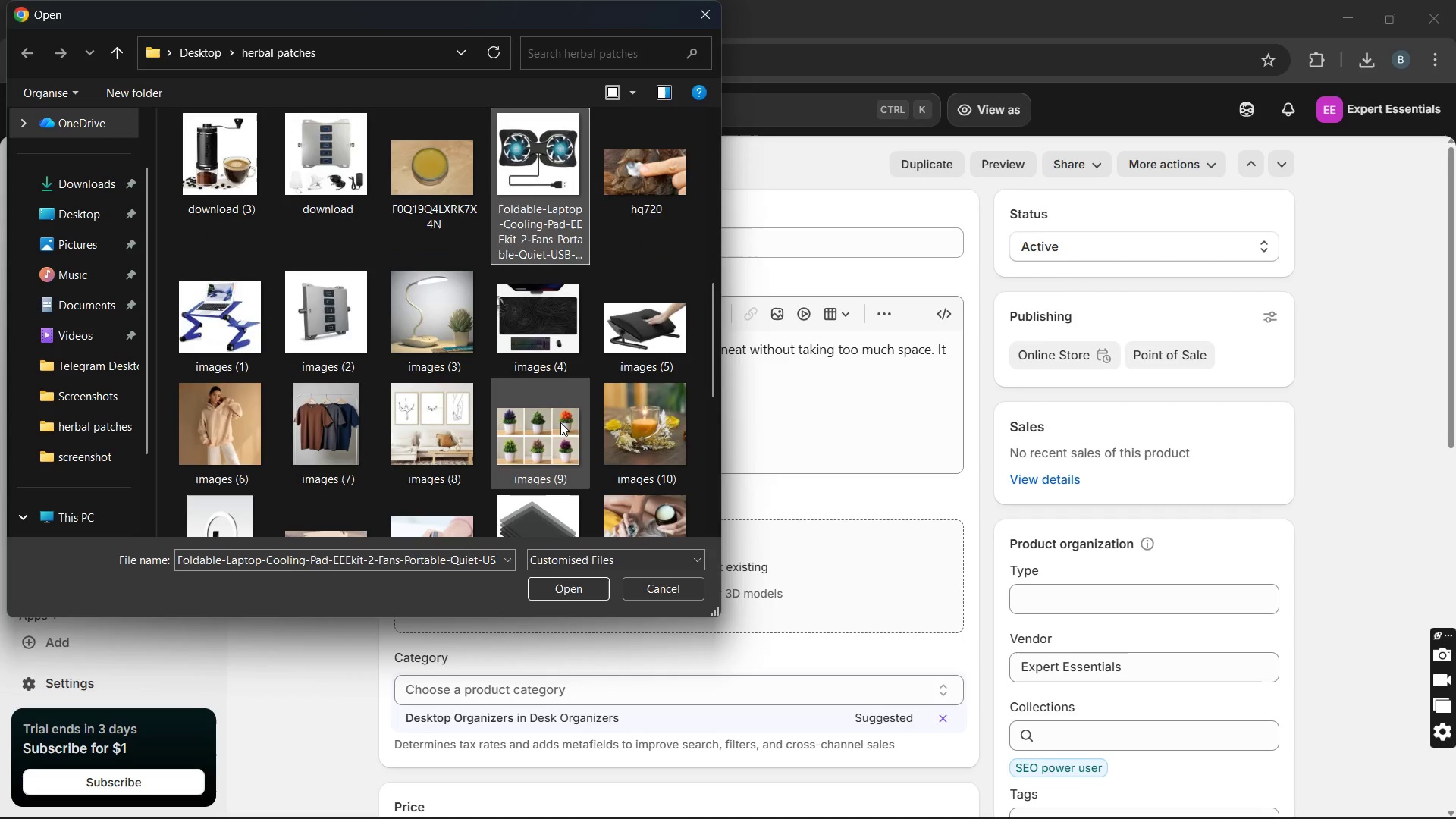 
key(ArrowUp)
 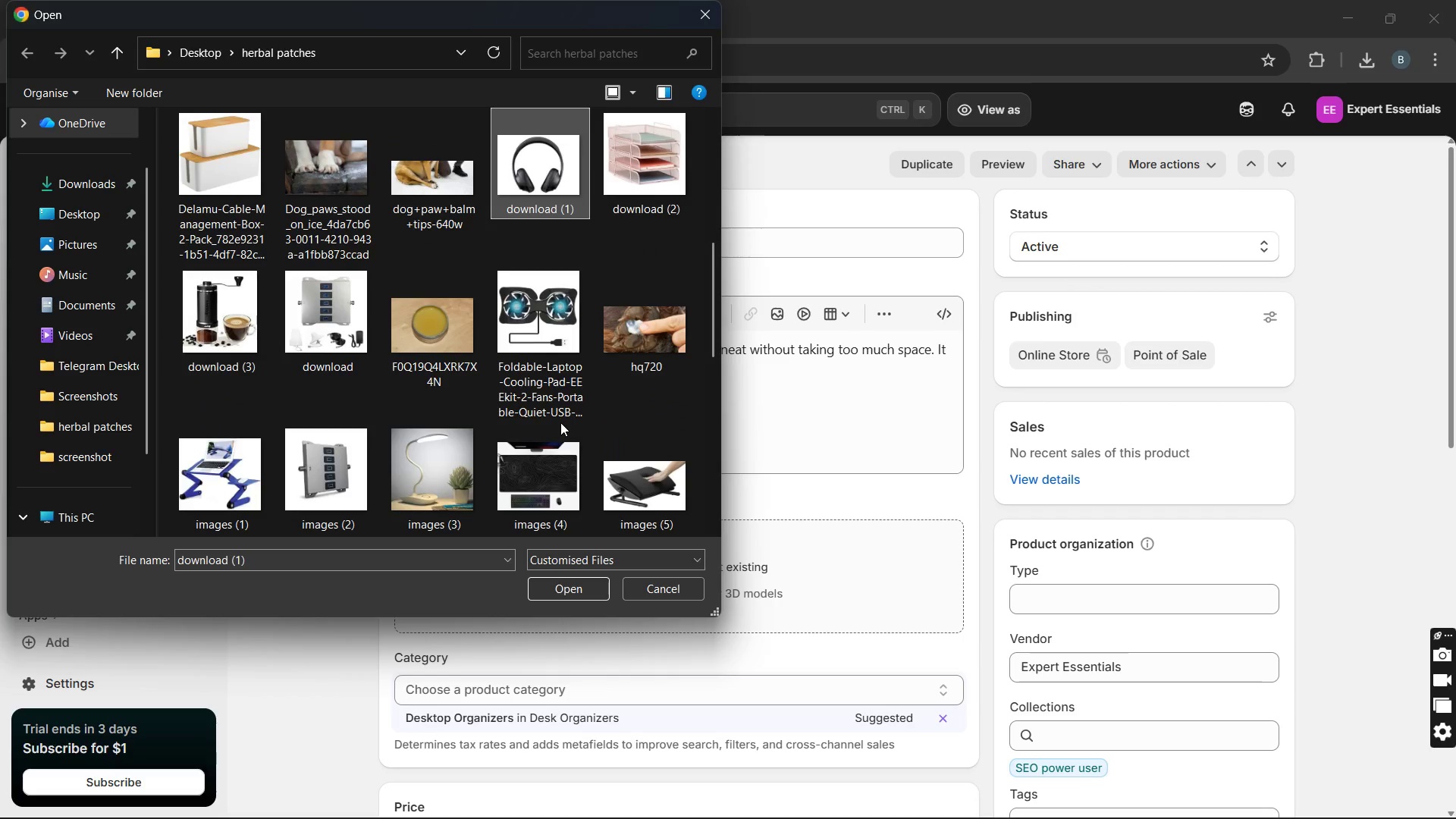 
key(ArrowUp)
 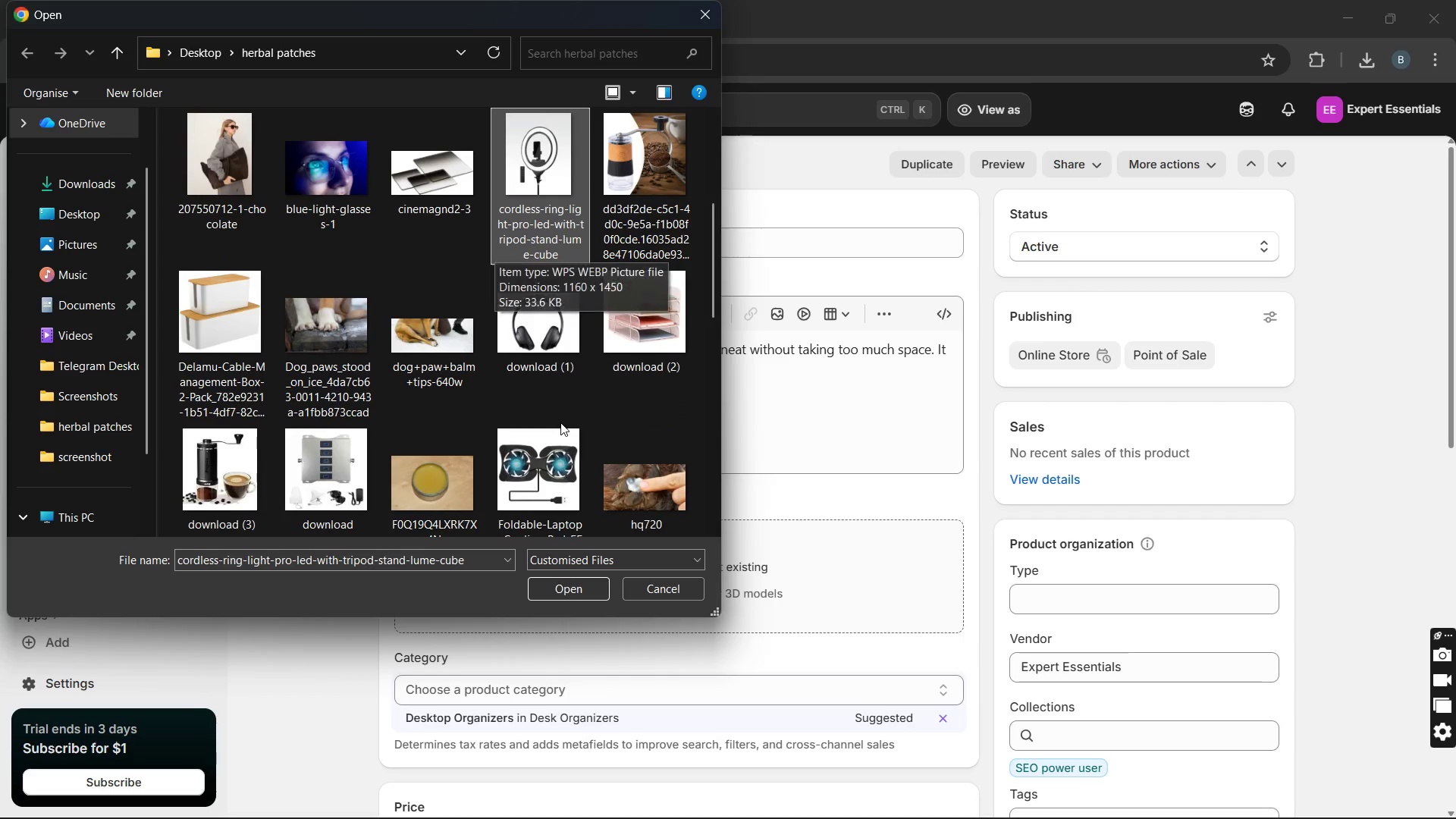 
key(ArrowUp)
 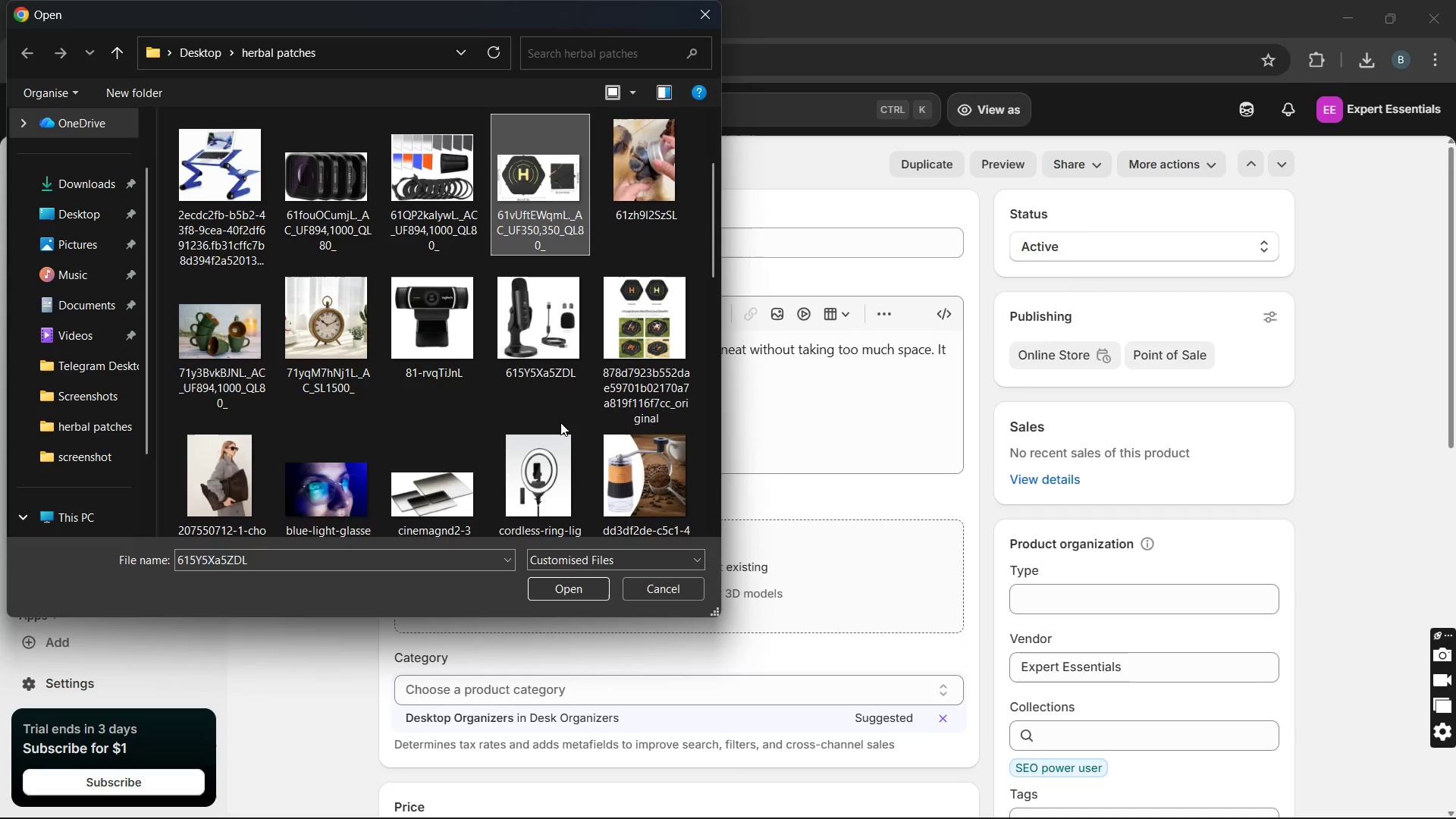 
key(ArrowUp)
 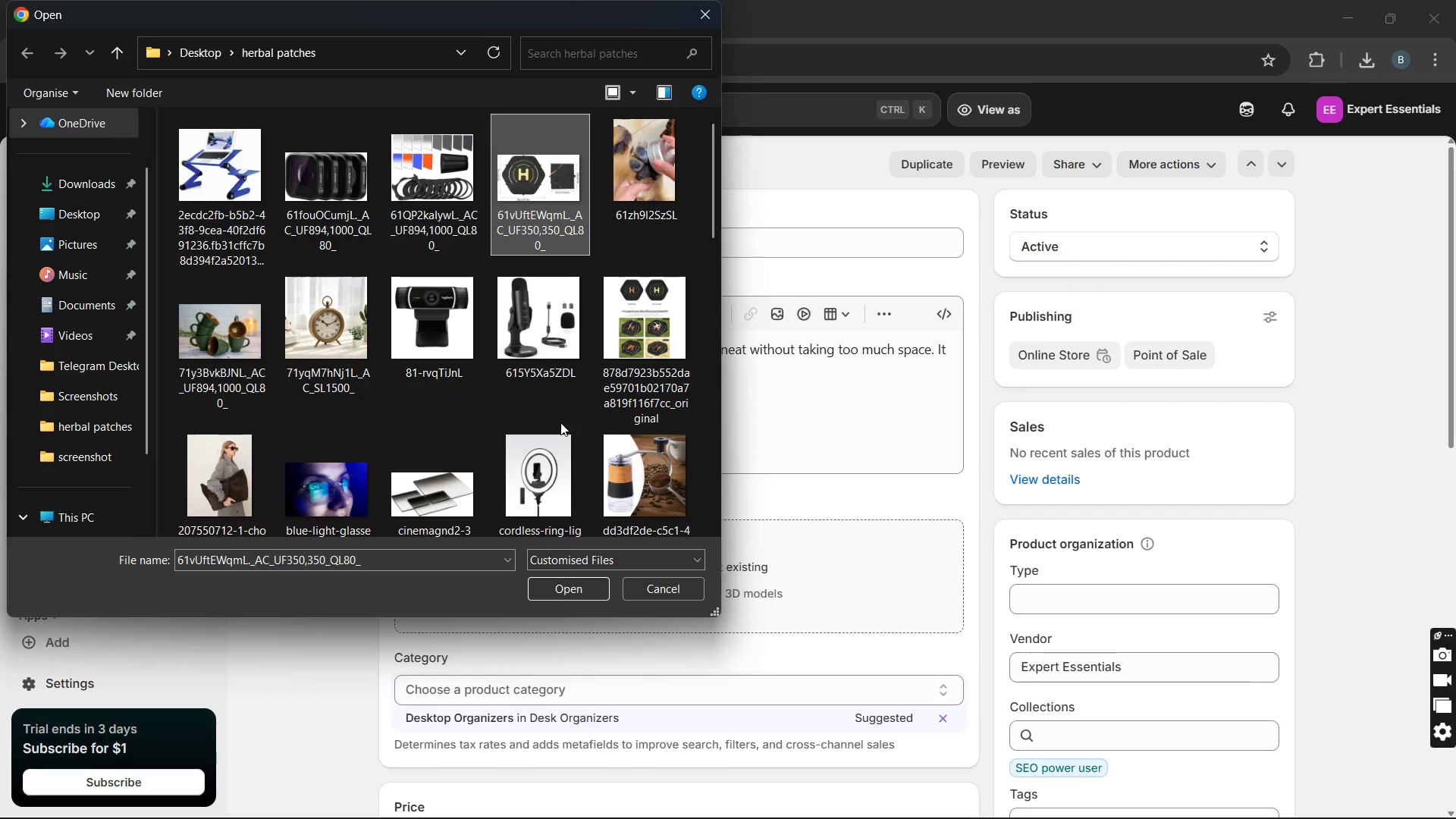 
key(ArrowUp)
 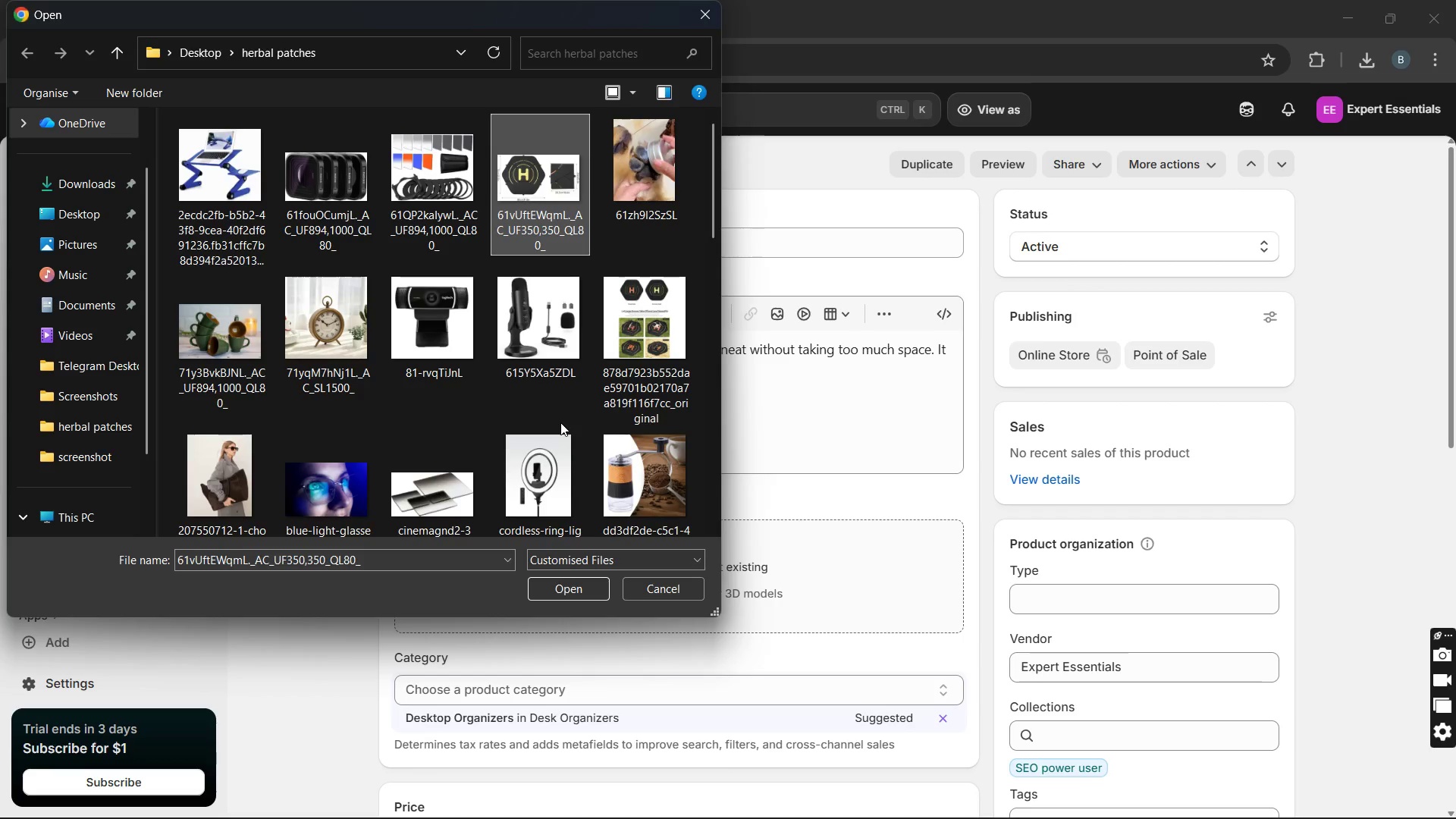 
key(ArrowUp)
 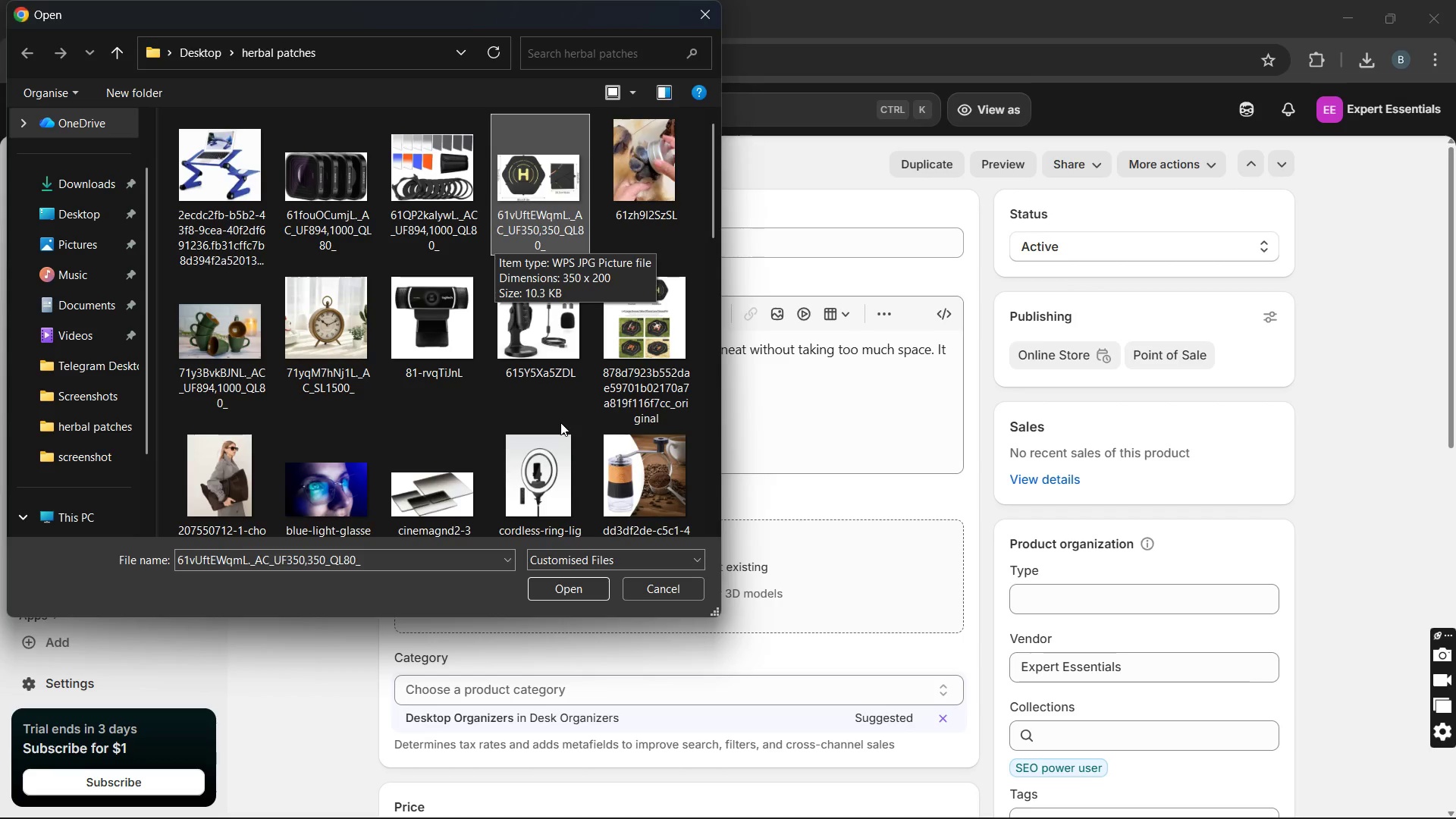 
key(ArrowDown)
 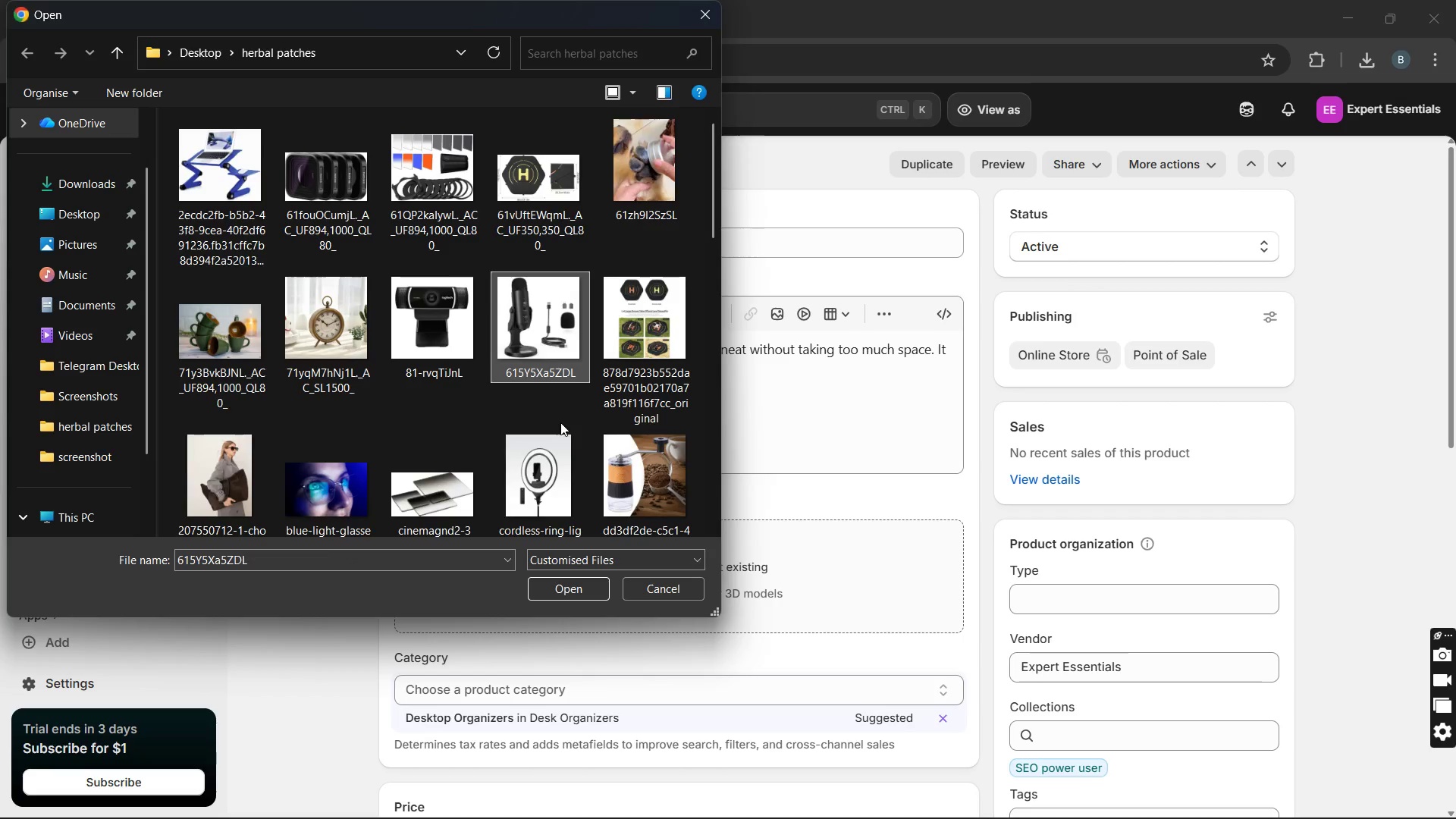 
key(ArrowDown)
 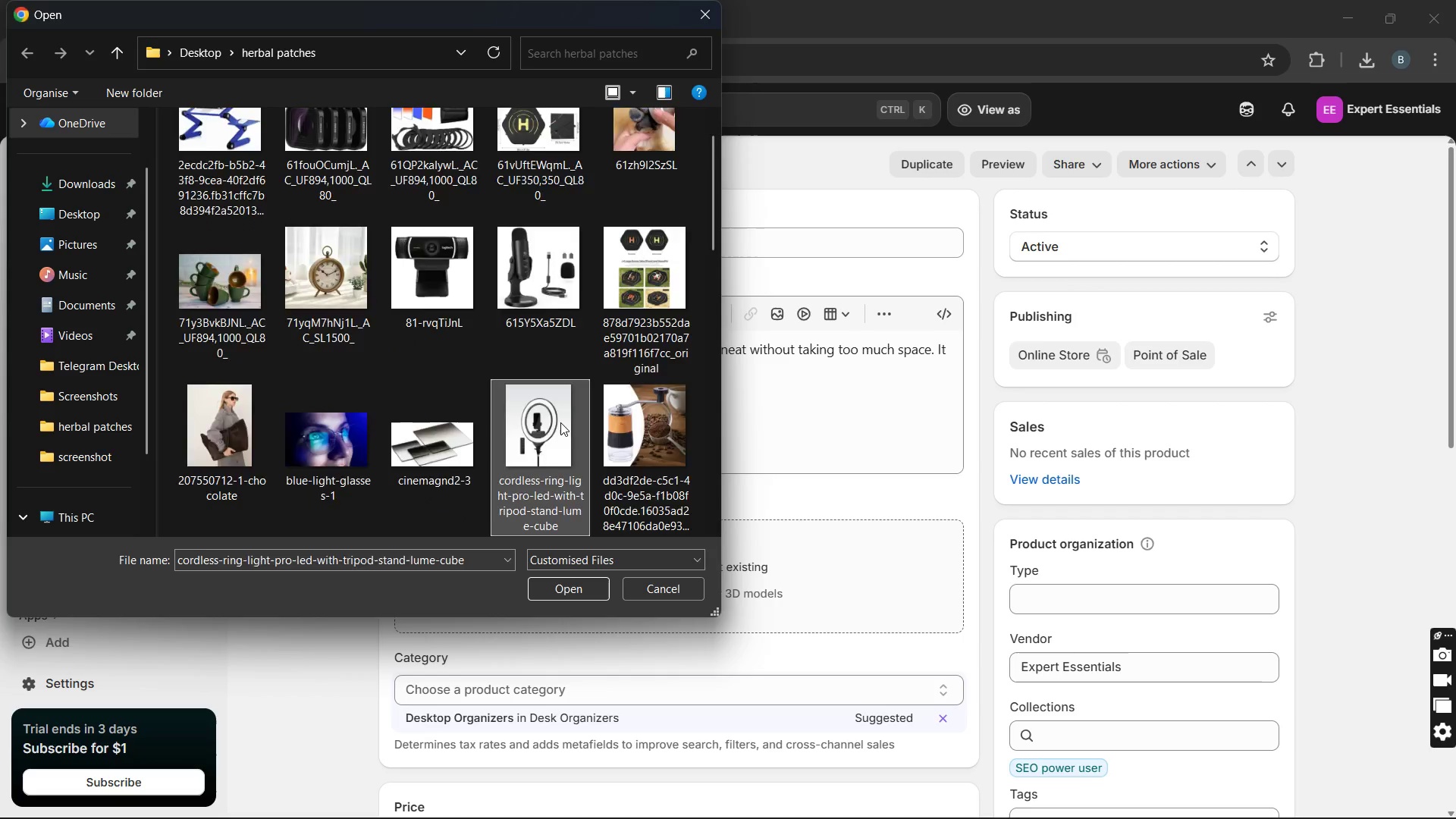 
key(ArrowDown)
 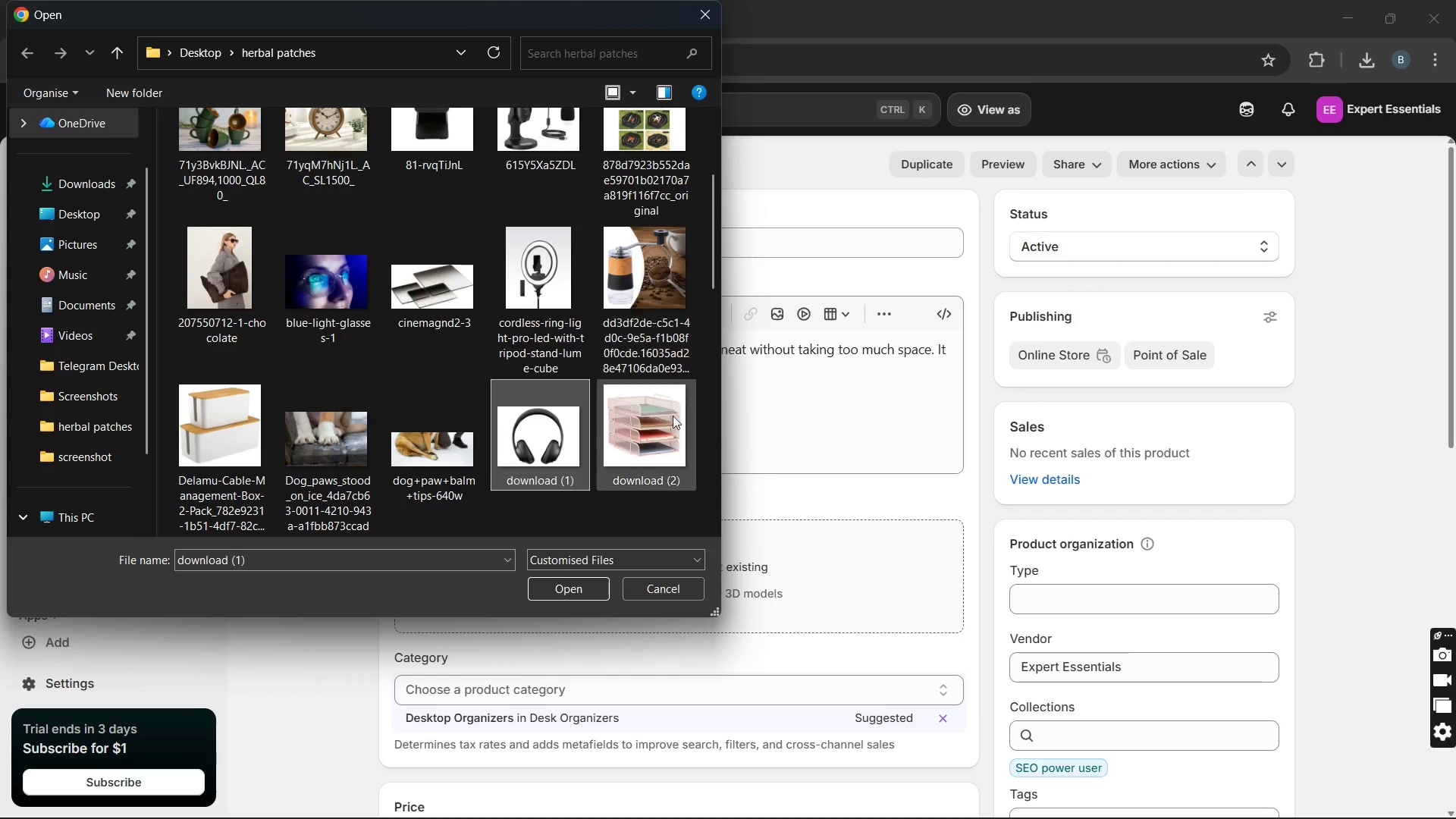 
left_click([668, 421])
 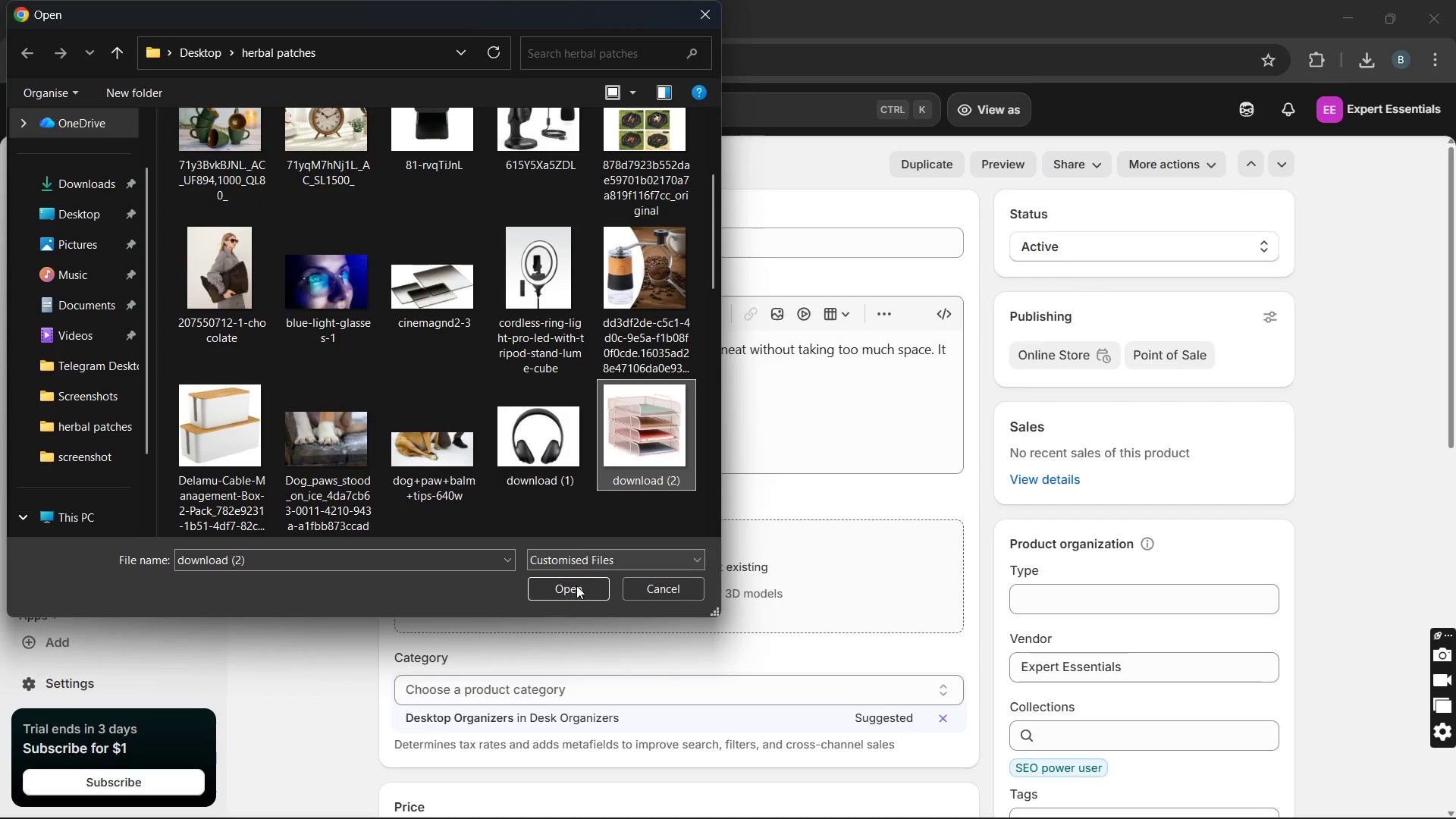 
left_click([576, 588])
 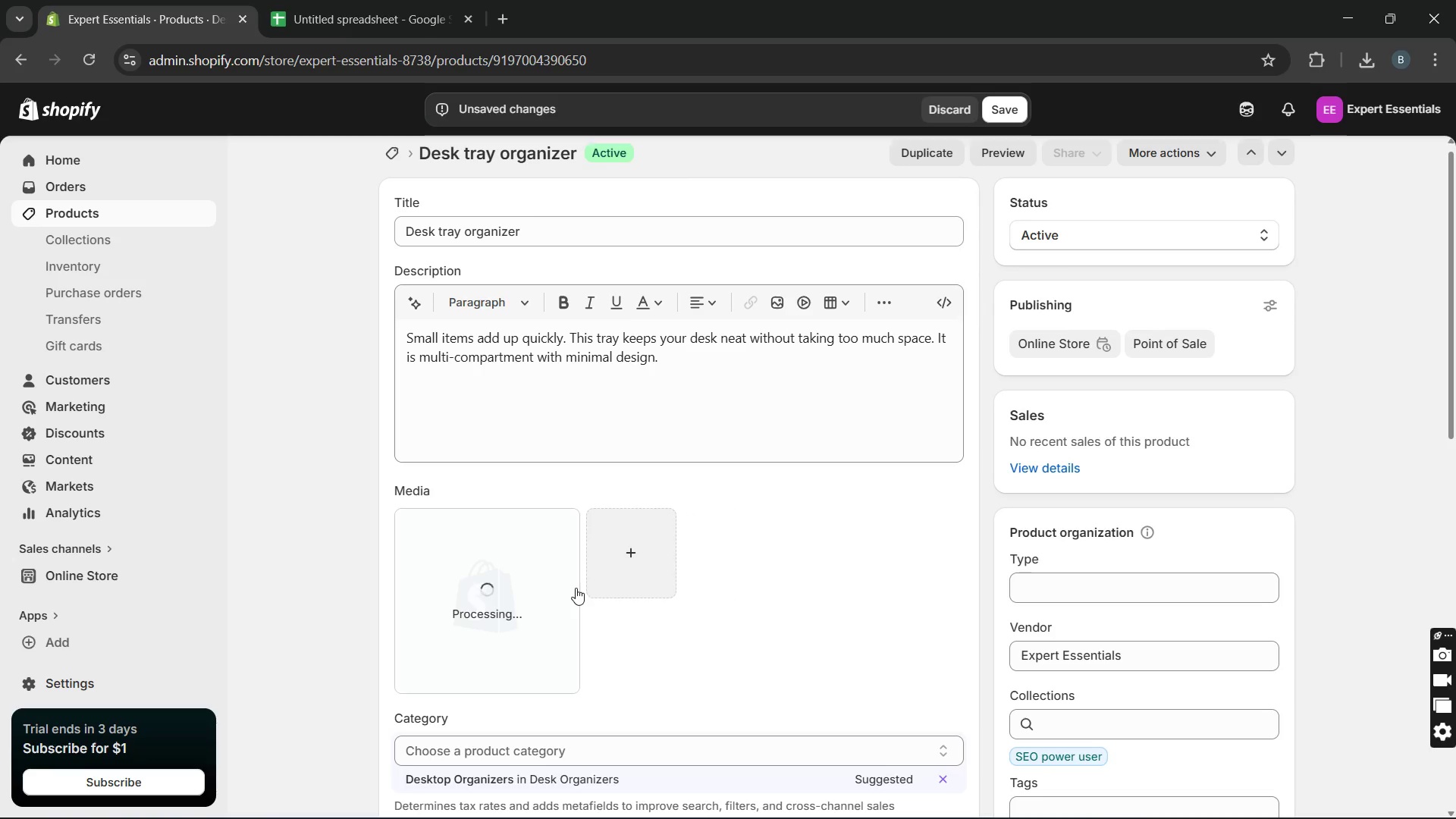 
wait(7.28)
 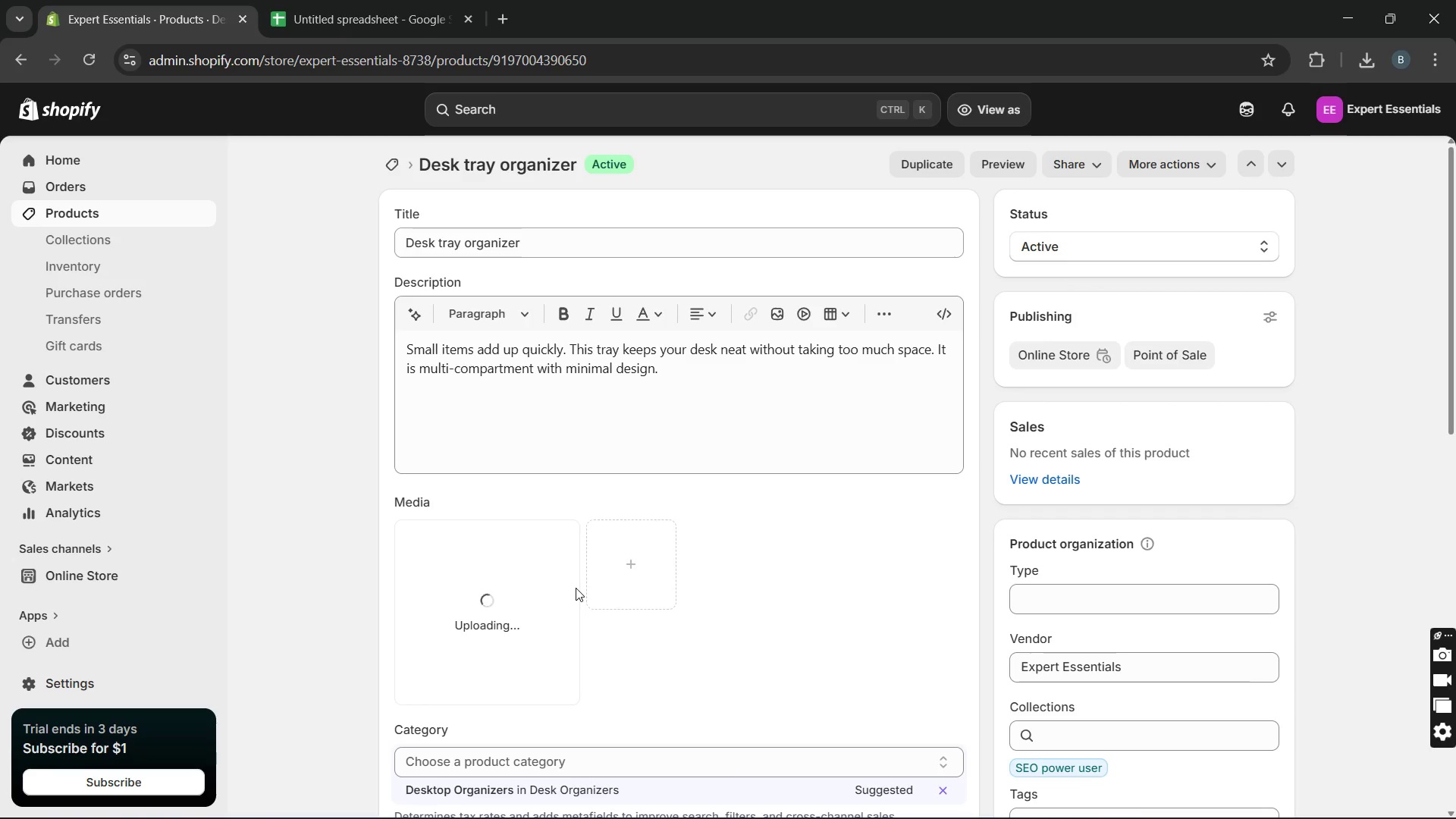 
left_click([369, 0])
 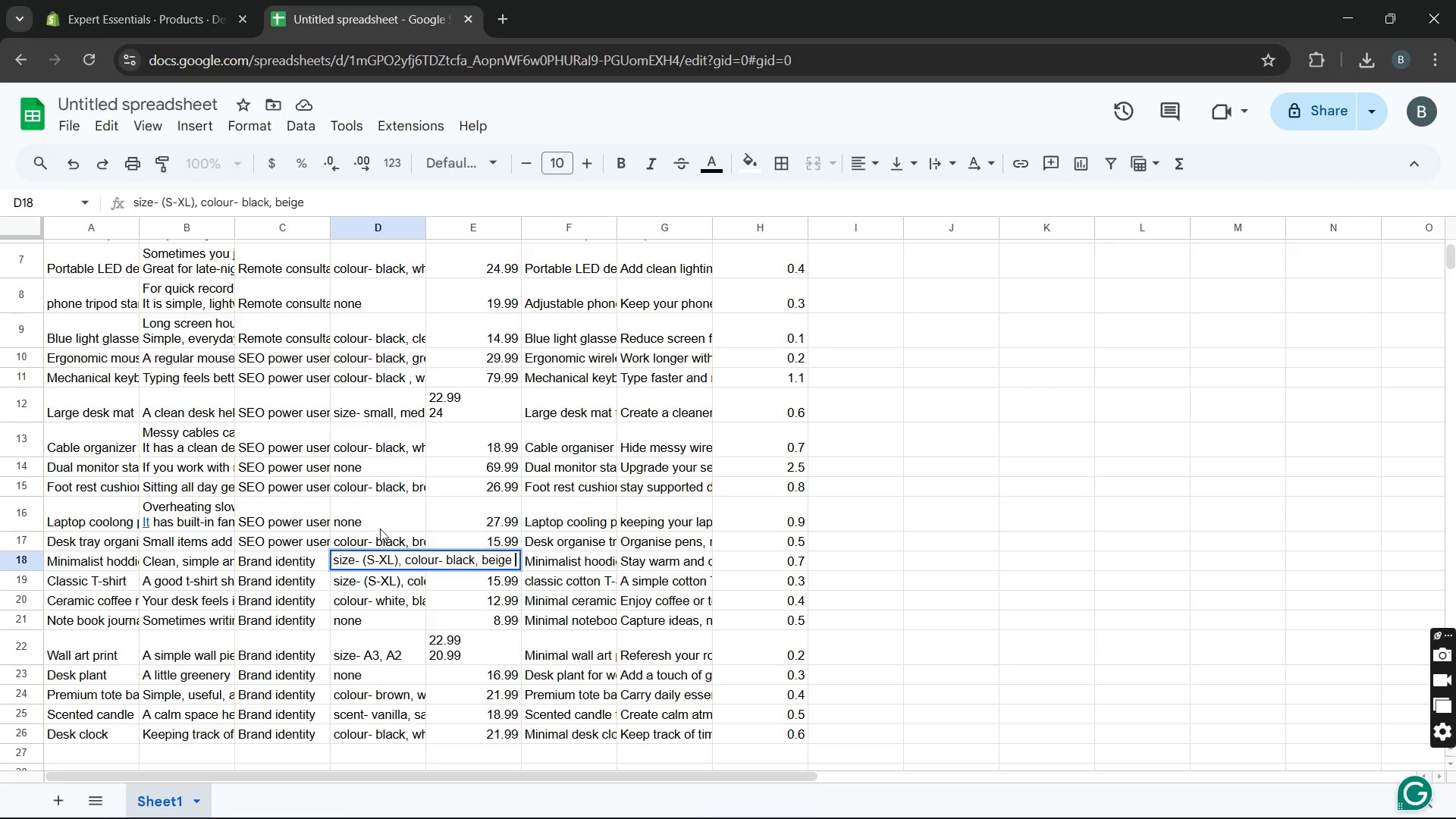 
left_click([380, 544])
 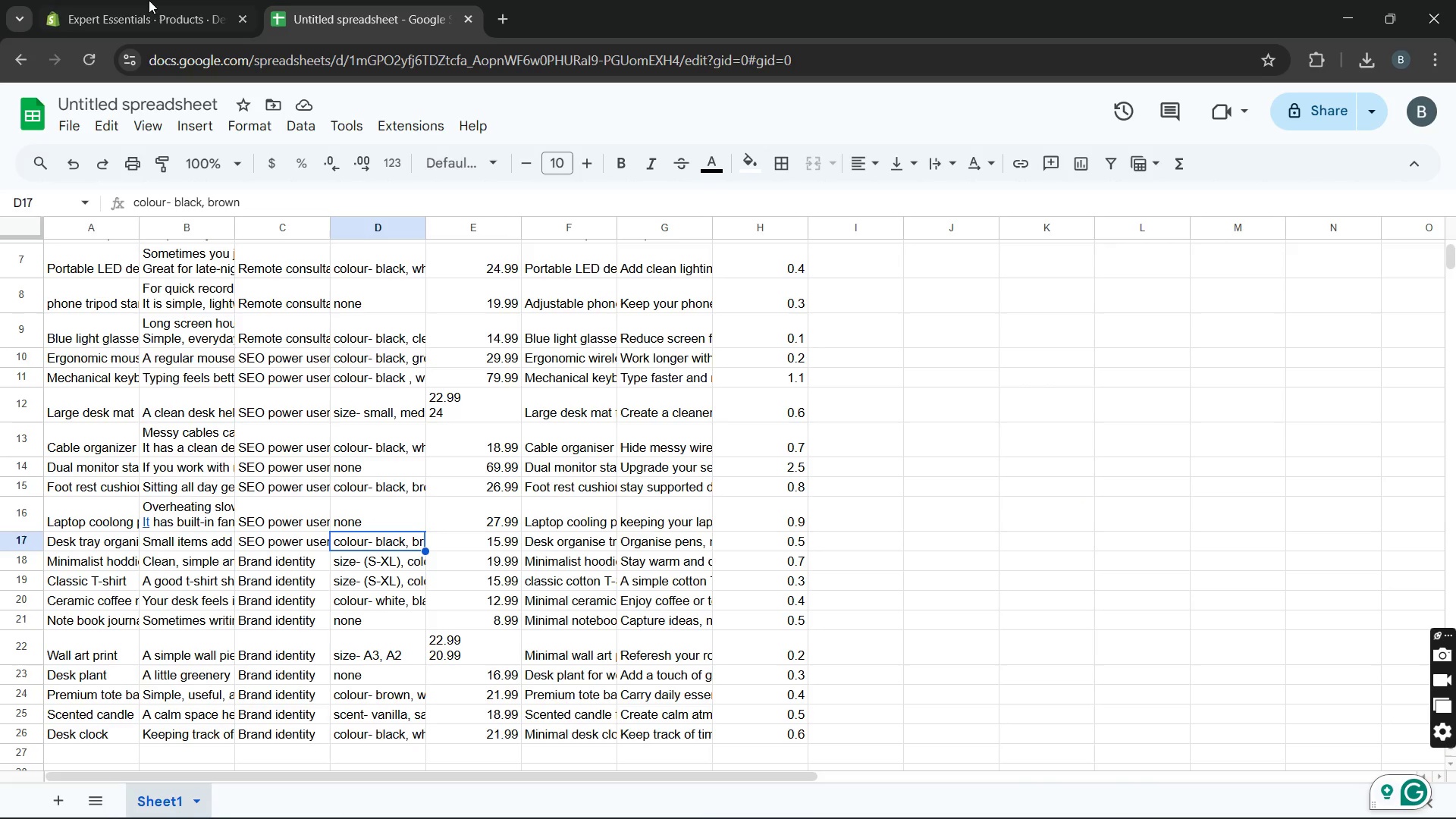 
left_click_drag(start_coordinate=[135, 2], to_coordinate=[531, 568])
 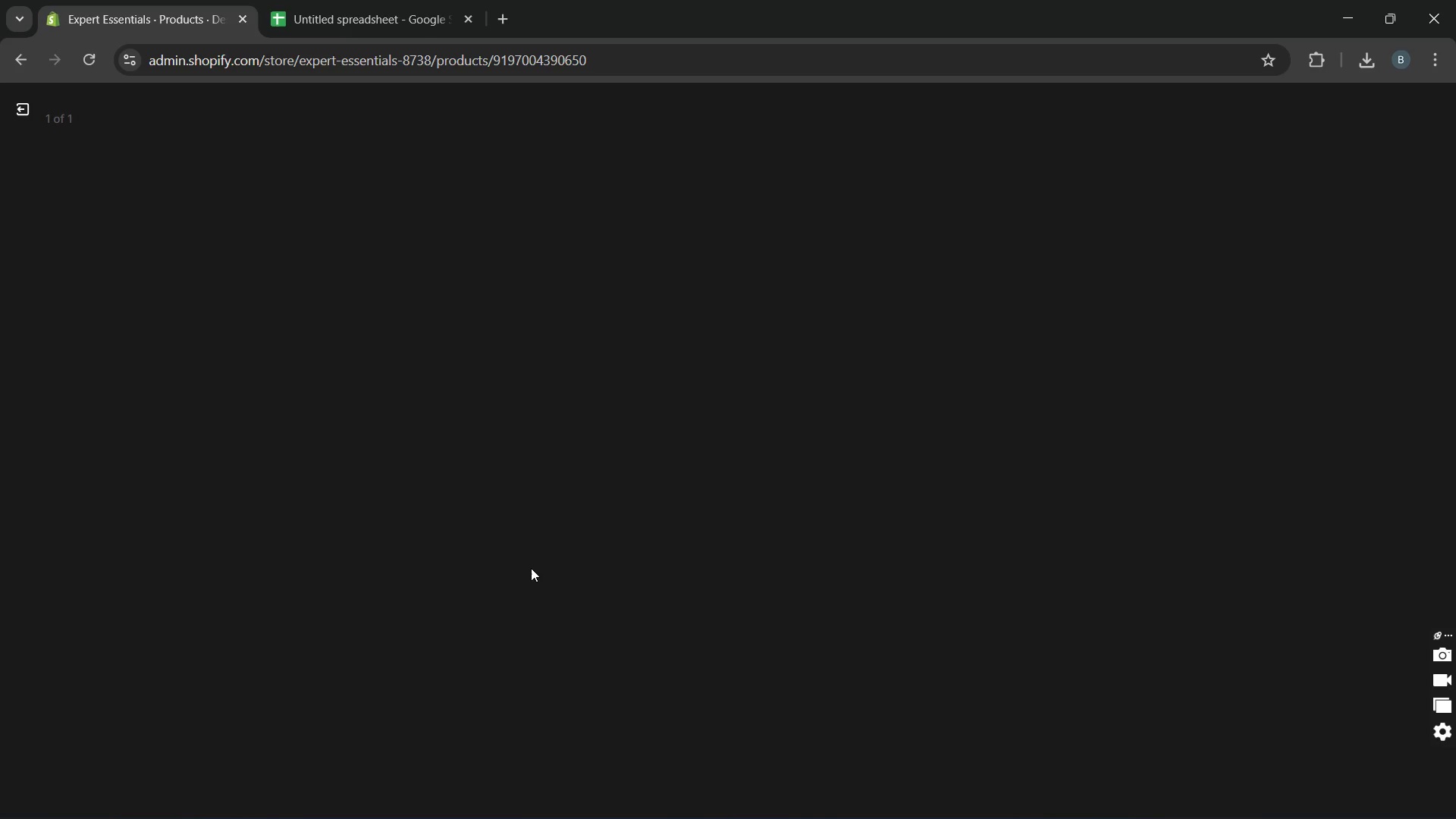 
left_click([531, 568])
 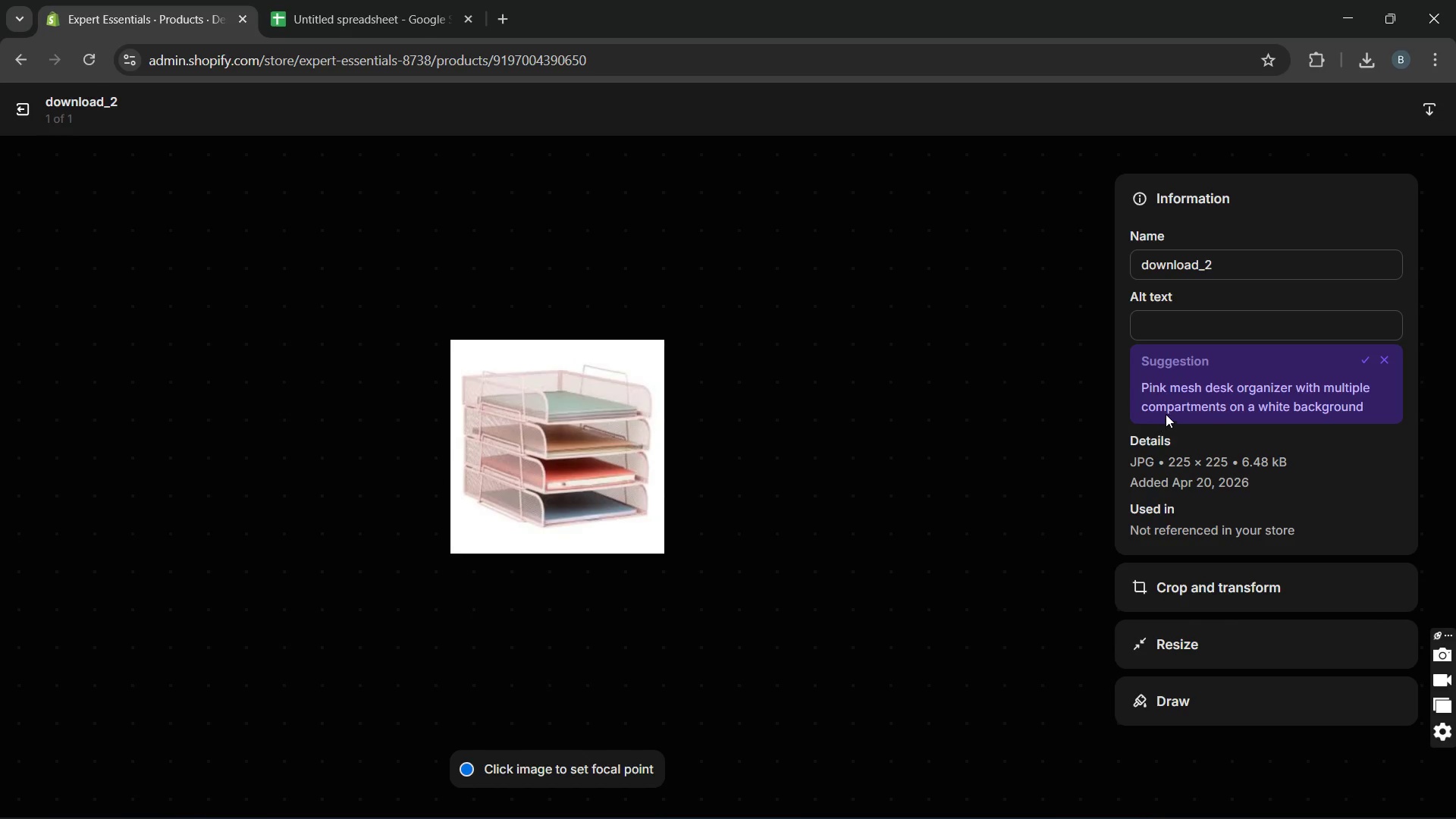 
wait(6.58)
 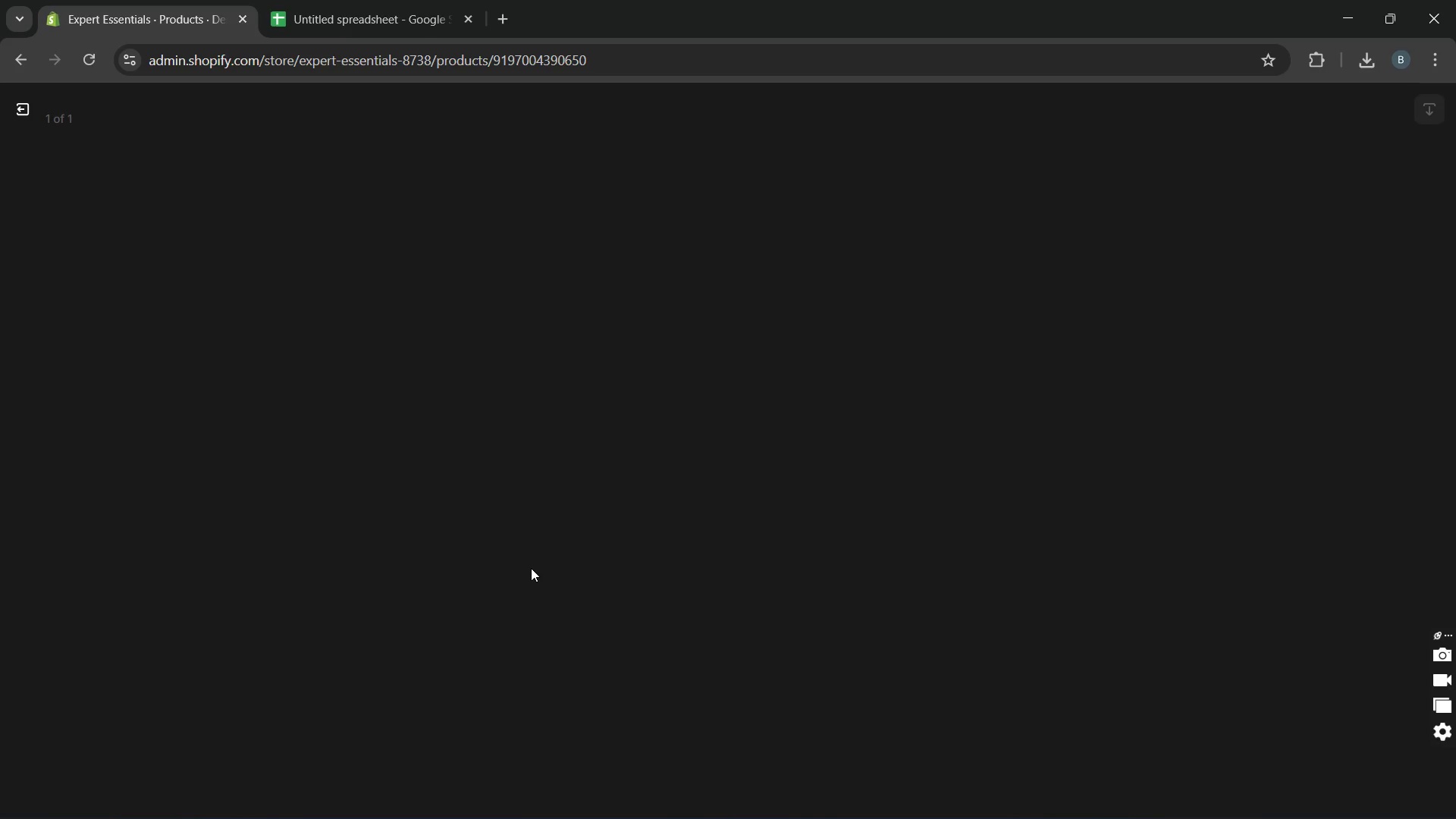 
left_click([1373, 359])
 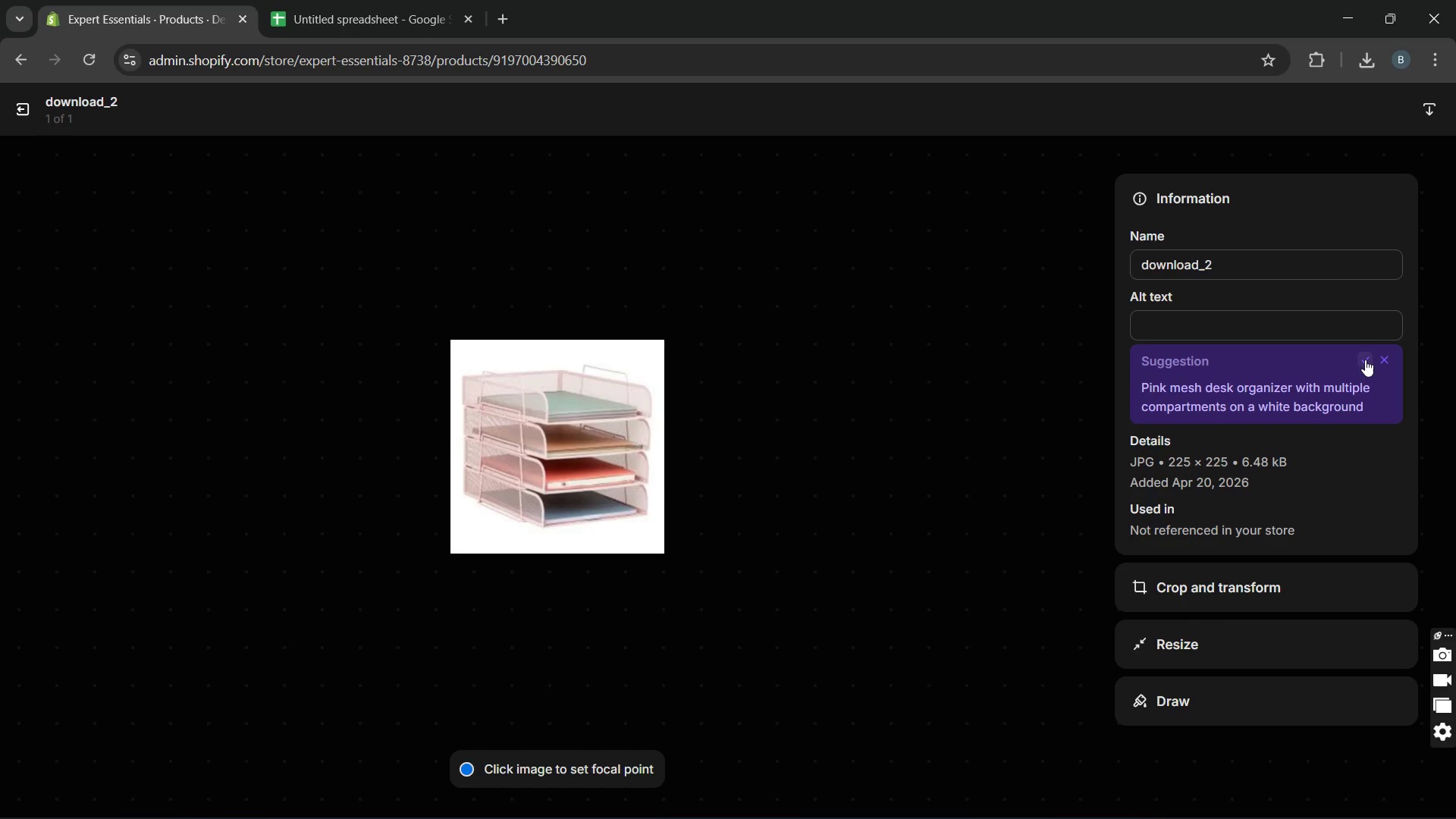 
left_click([1365, 359])
 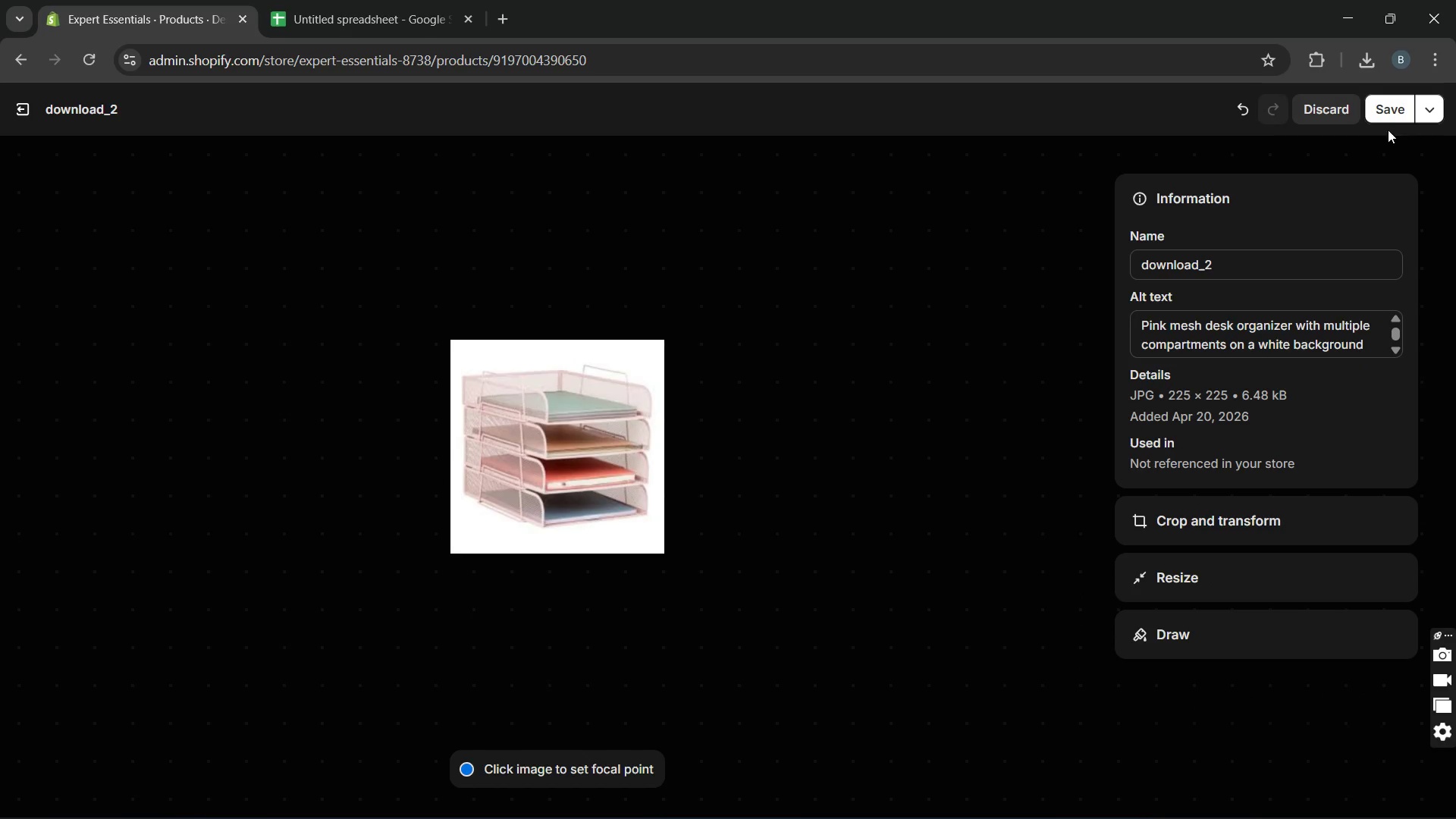 
left_click([1392, 116])
 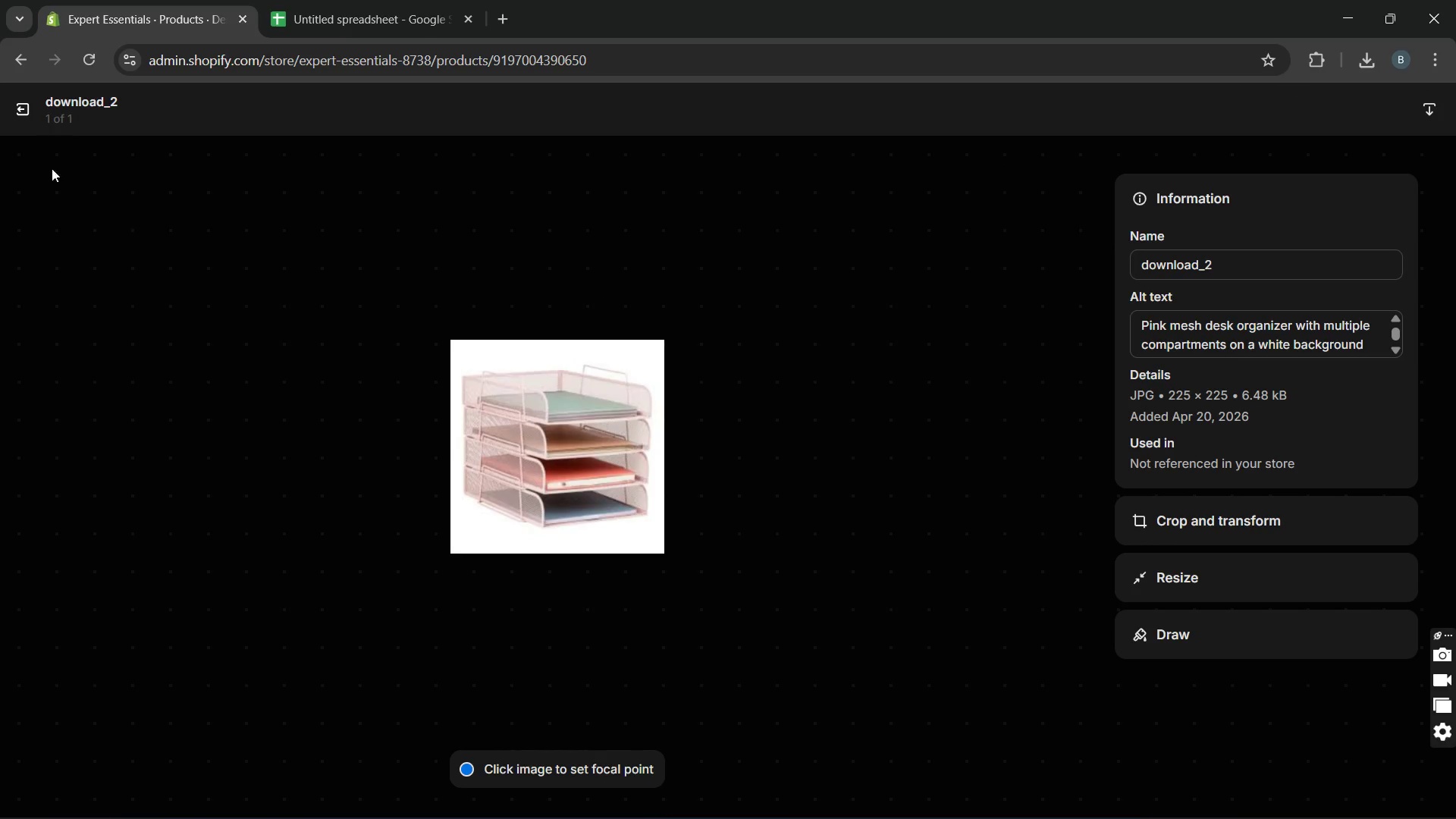 
left_click([23, 121])
 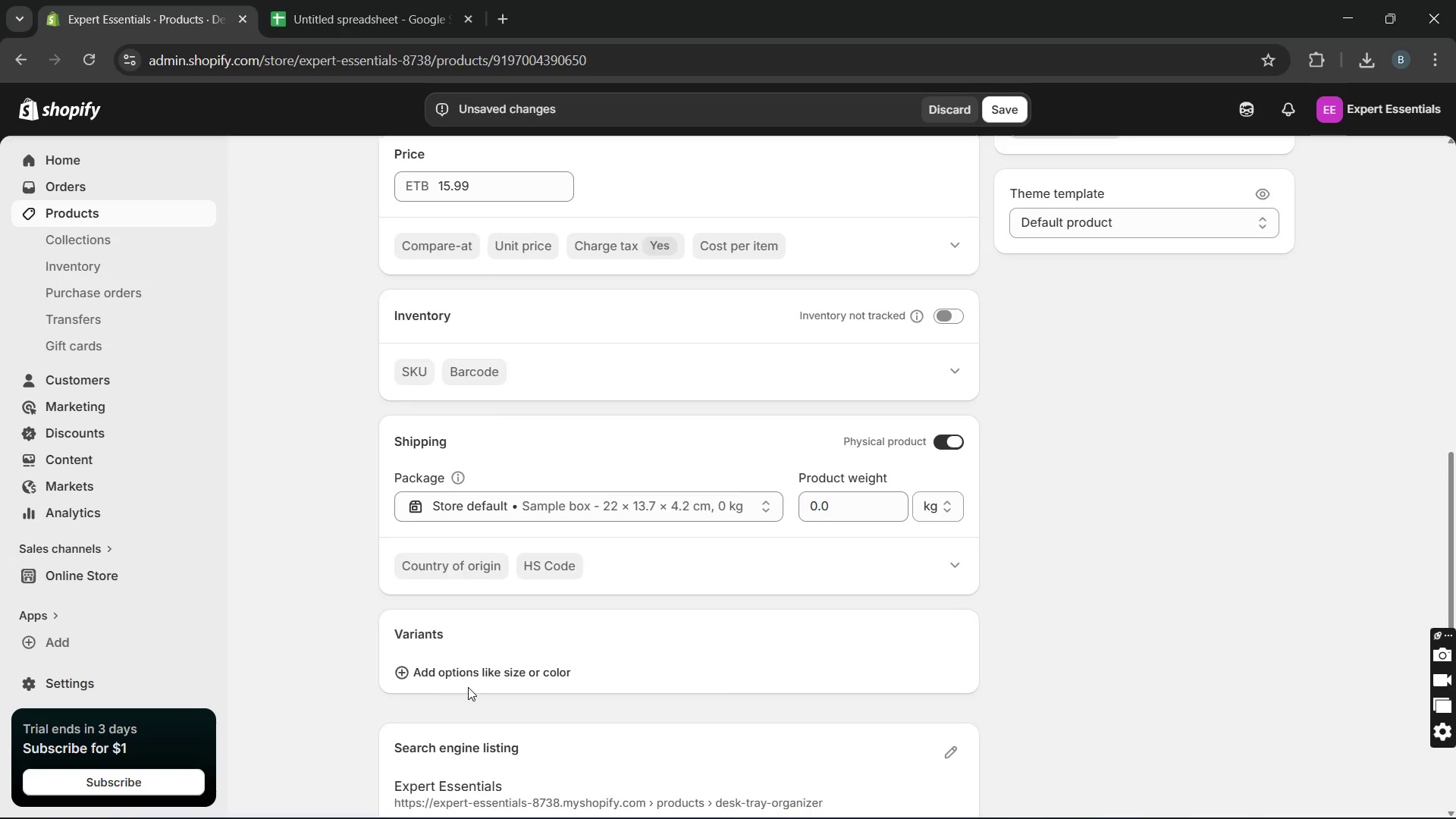 
left_click([467, 670])
 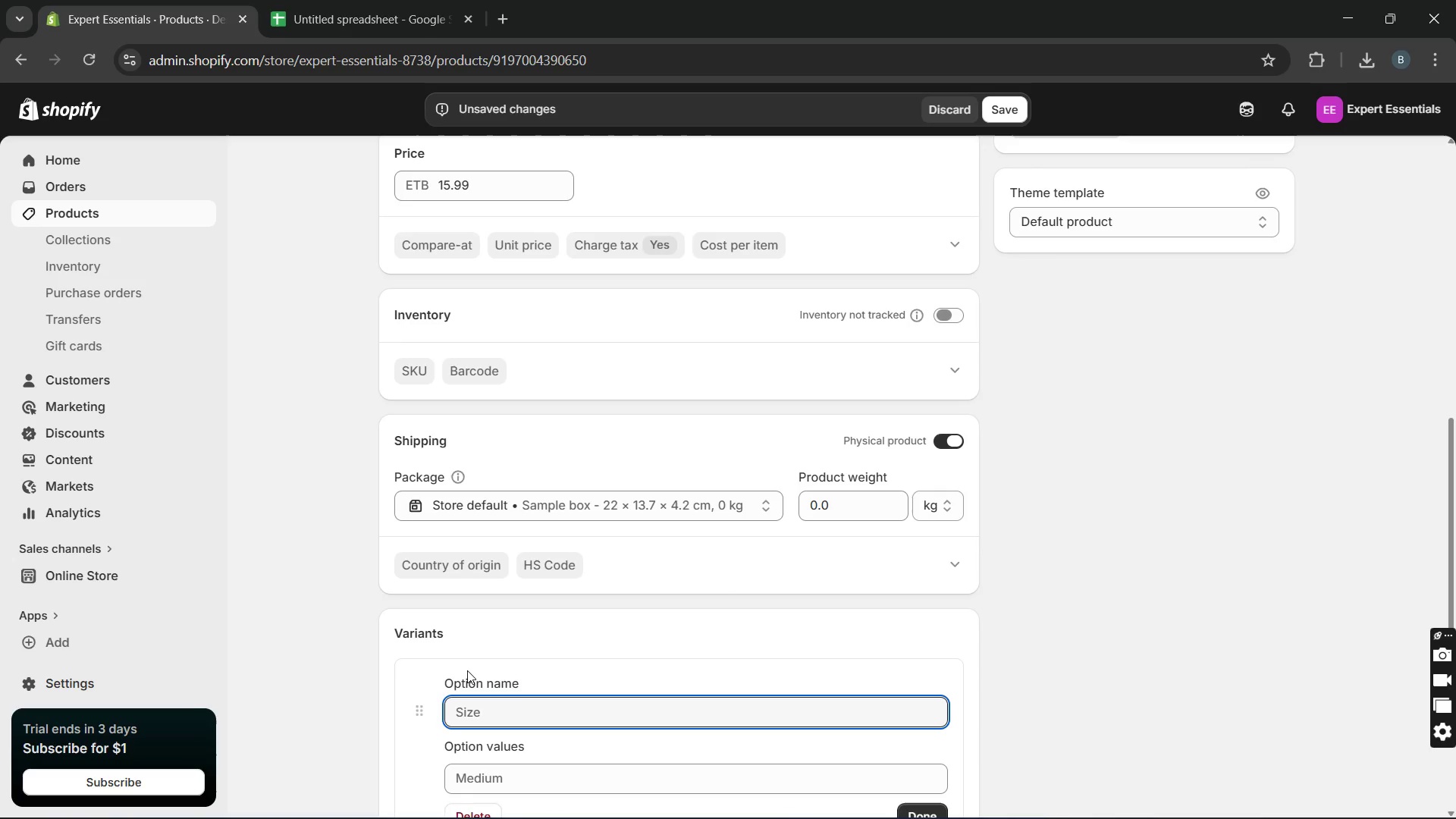 
type(COL)
key(Backspace)
key(Backspace)
key(Backspace)
key(Backspace)
type(colour)
 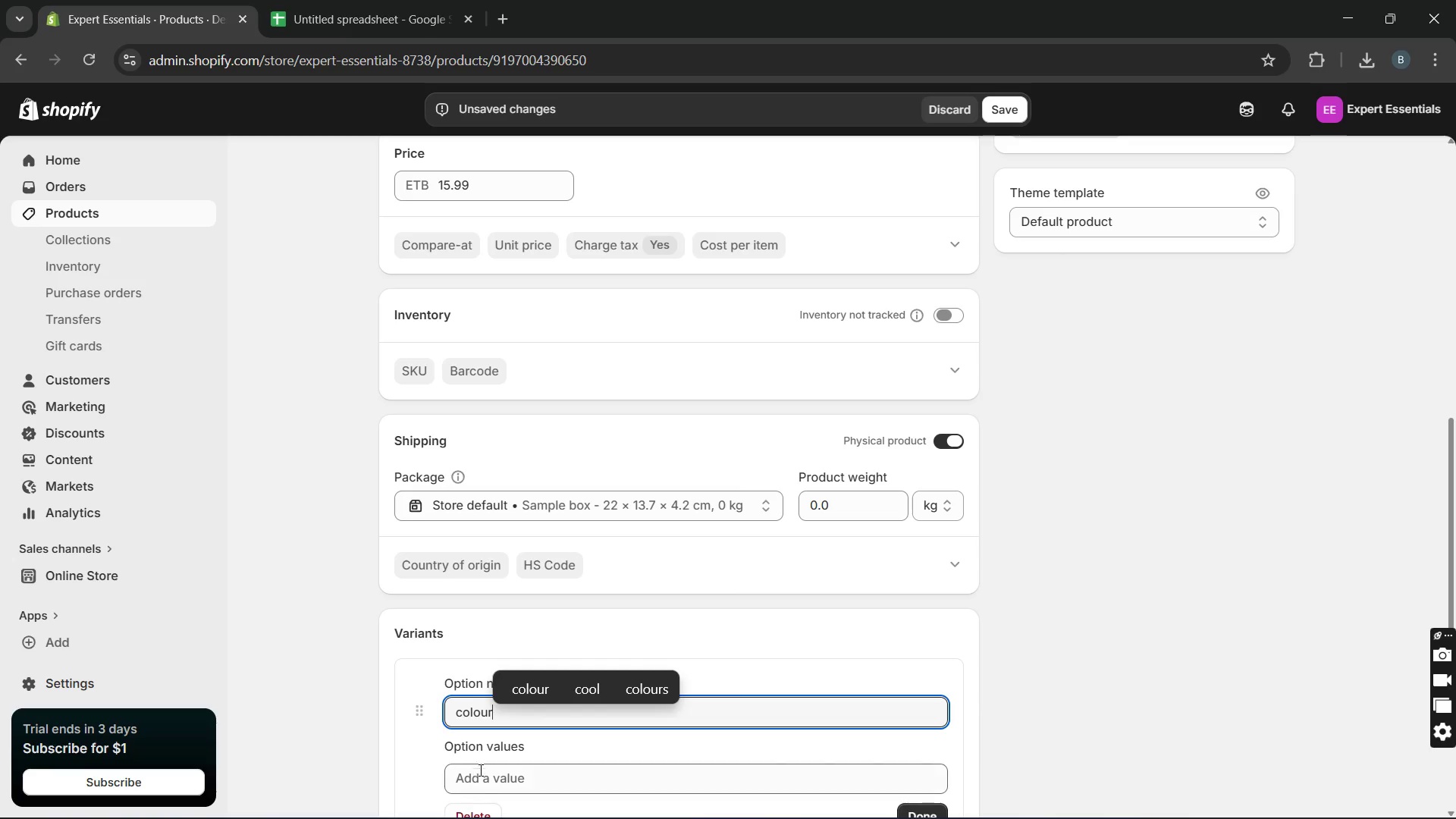 
left_click([483, 786])
 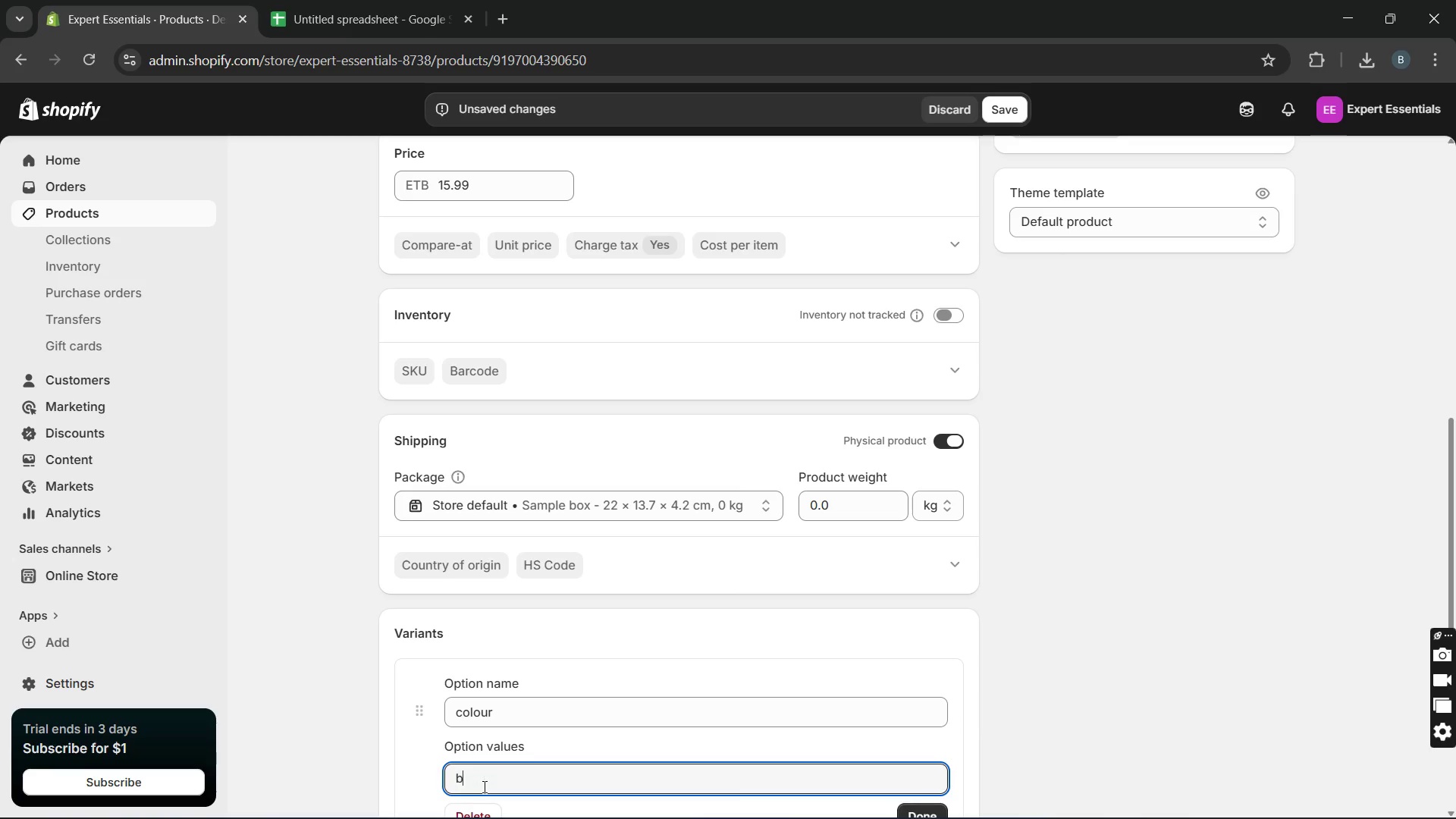 
type(black)
 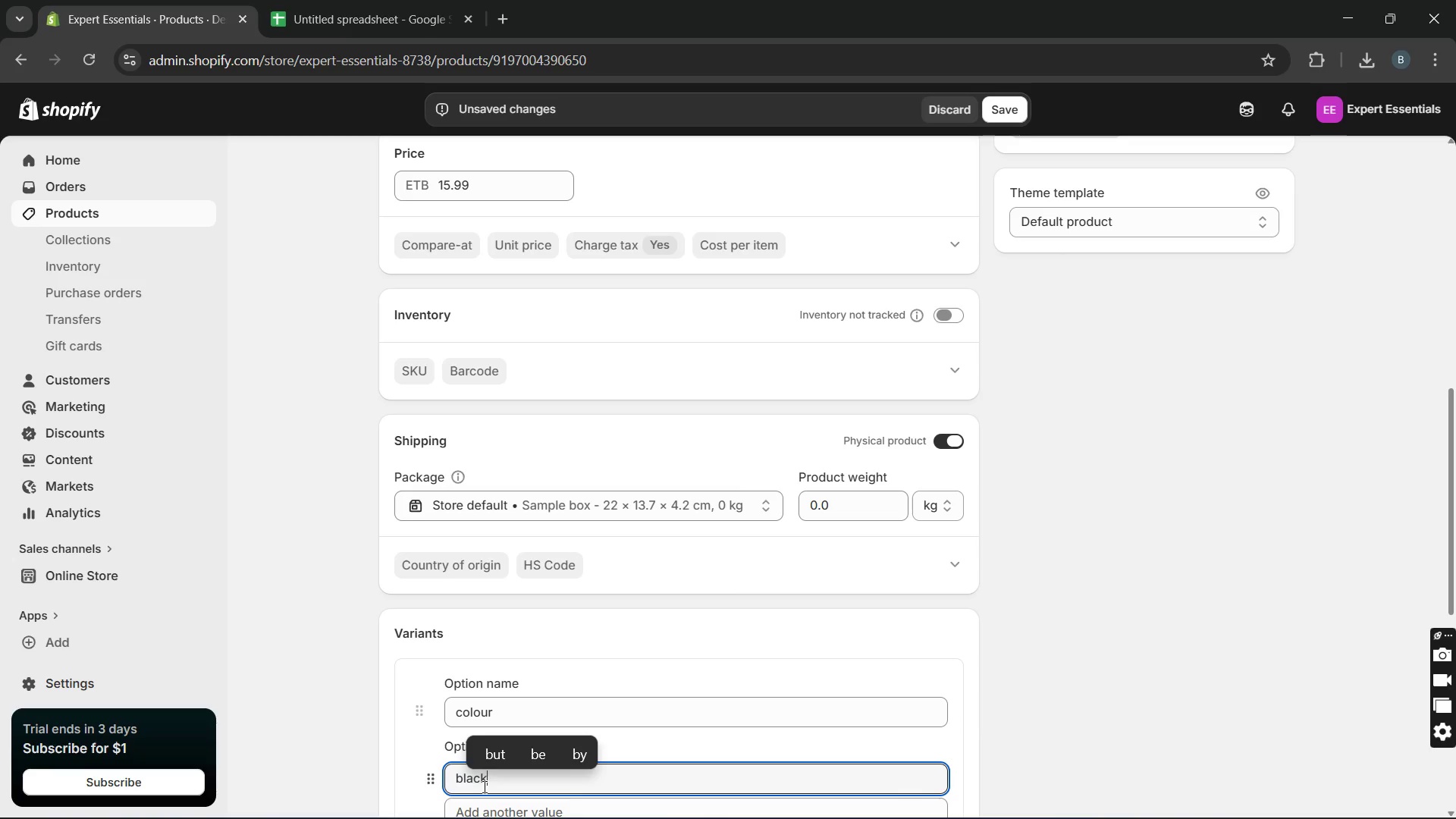 
key(Enter)
 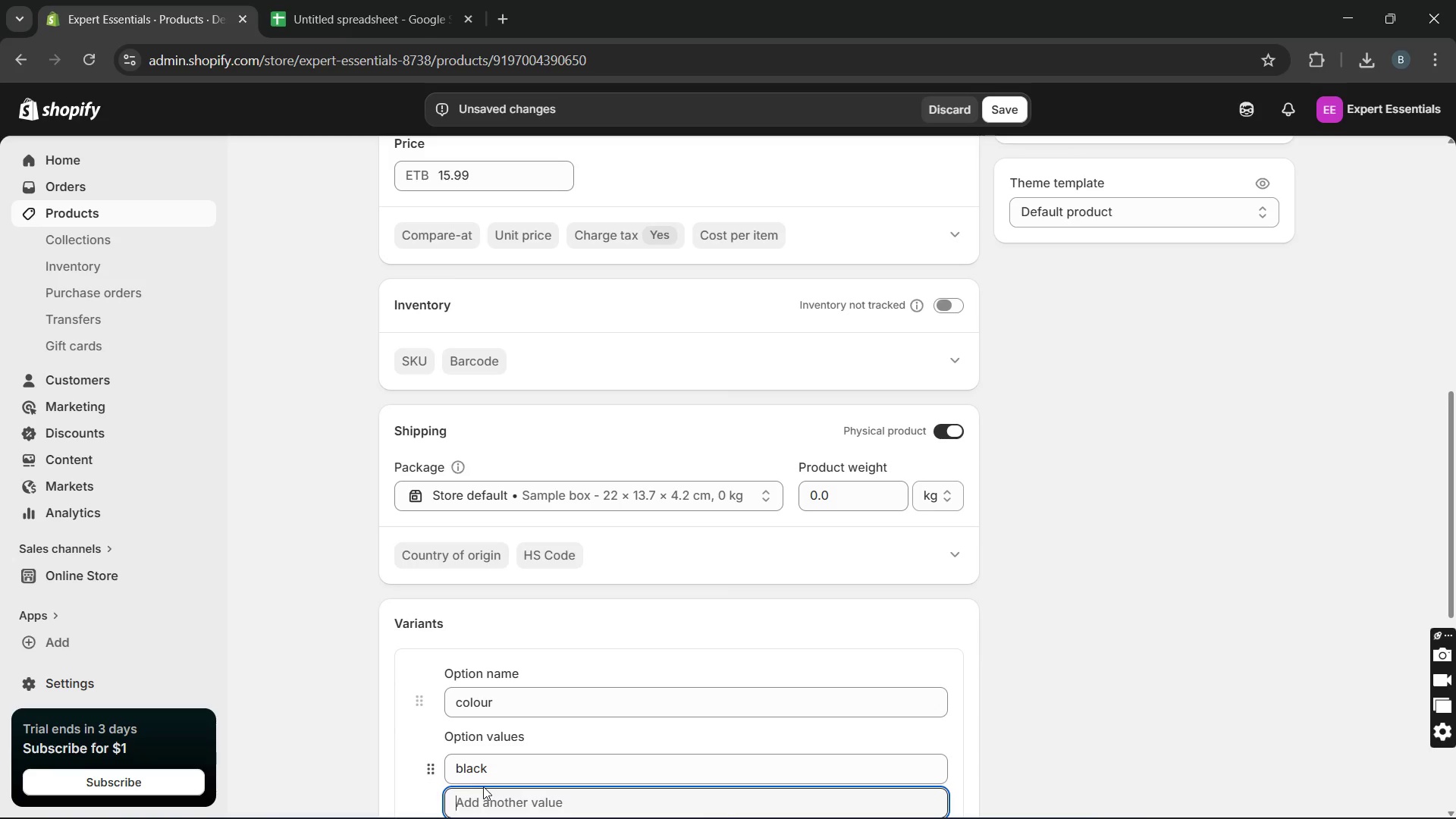 
type(brown)
 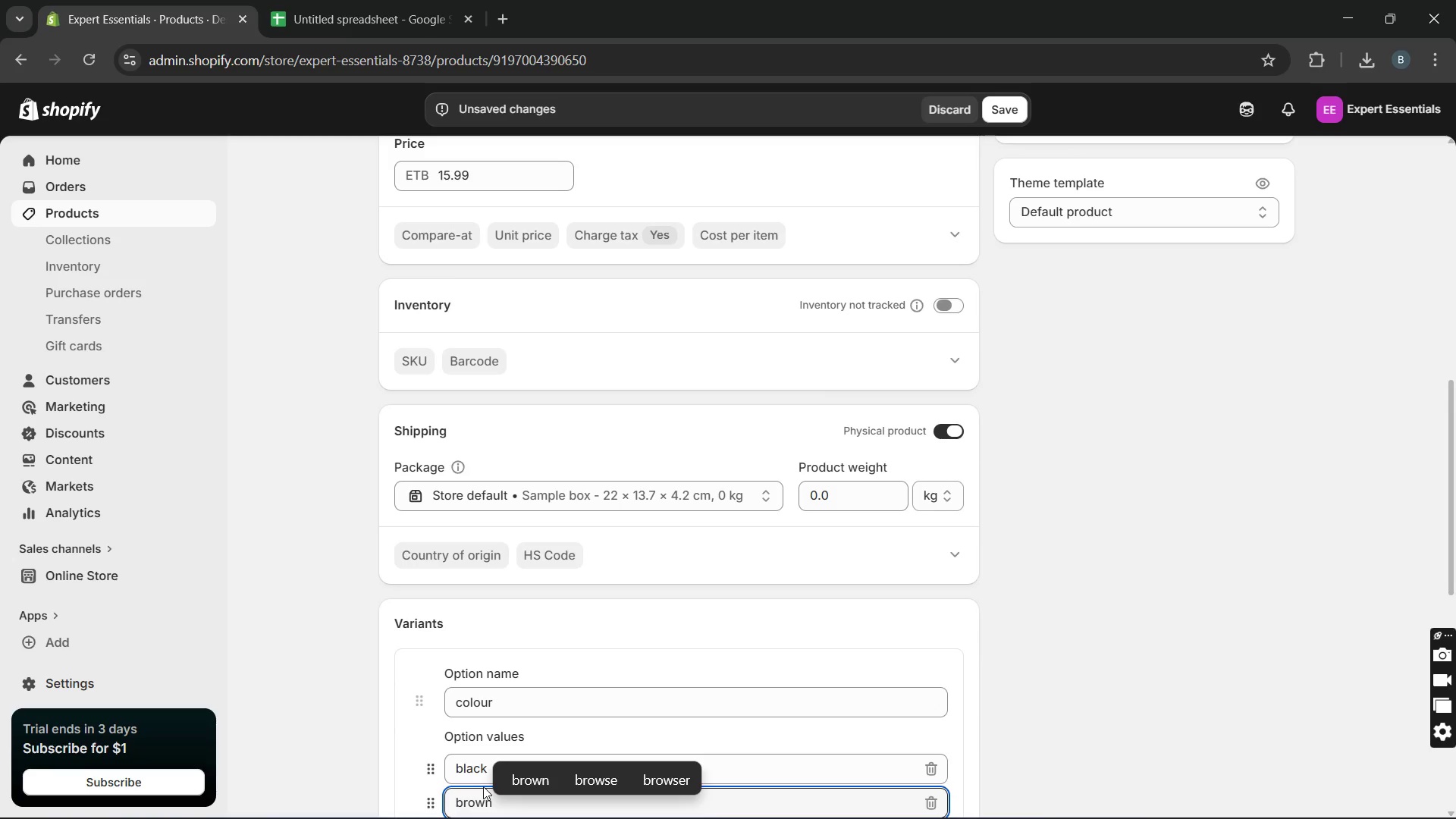 
scroll: coordinate [483, 786], scroll_direction: down, amount: 6.0
 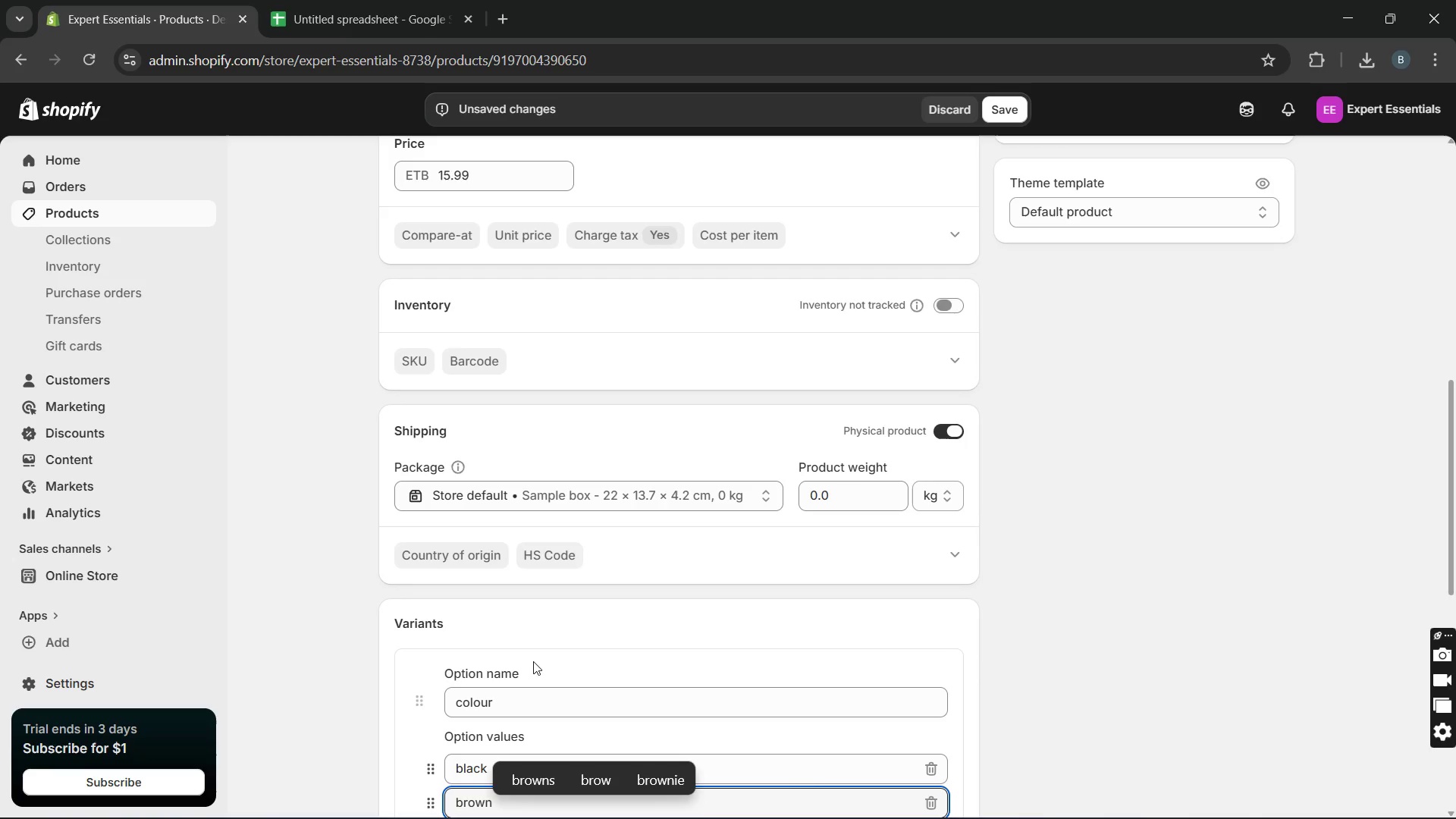 
mouse_move([560, 642])
 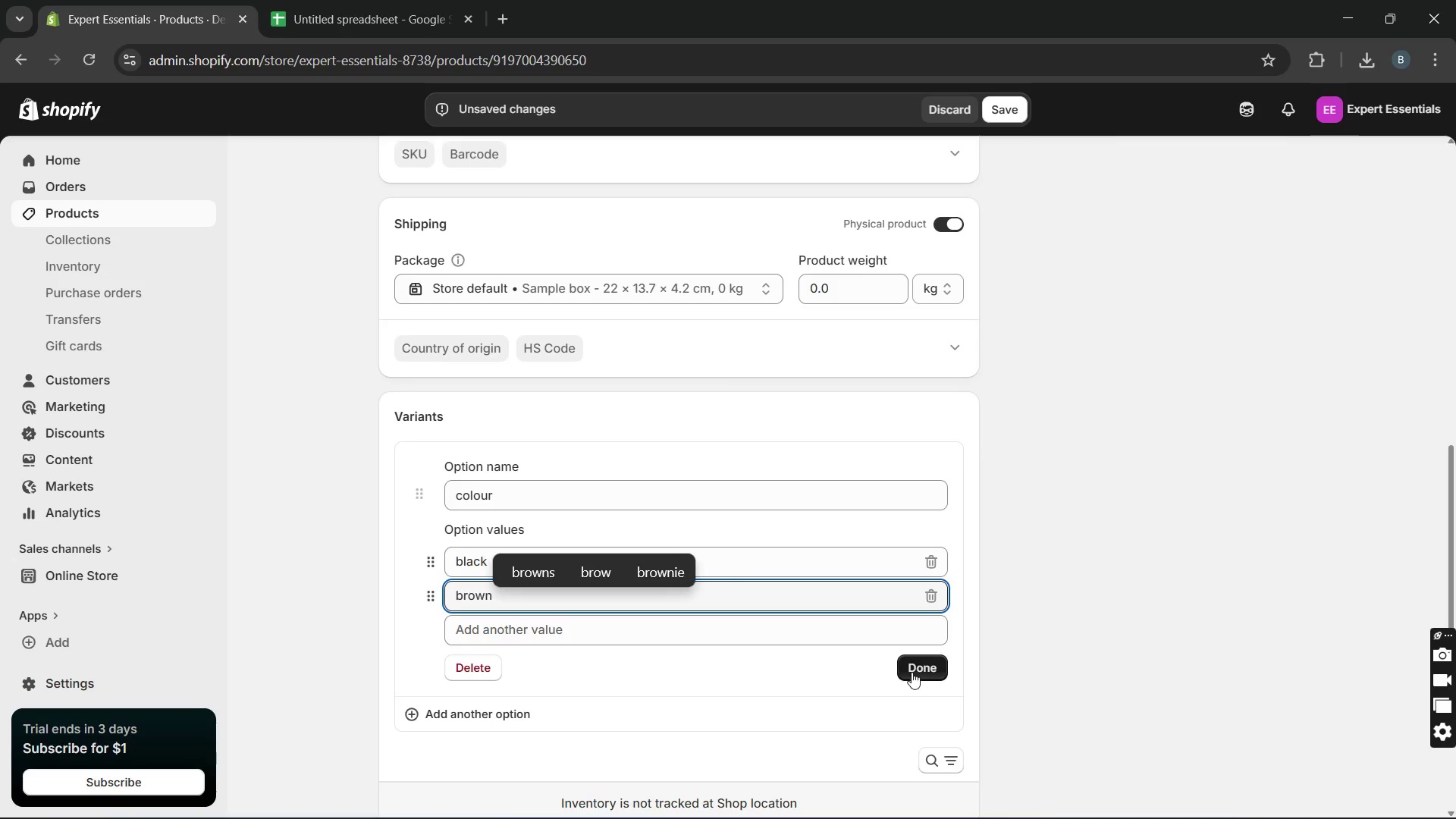 
left_click([914, 672])
 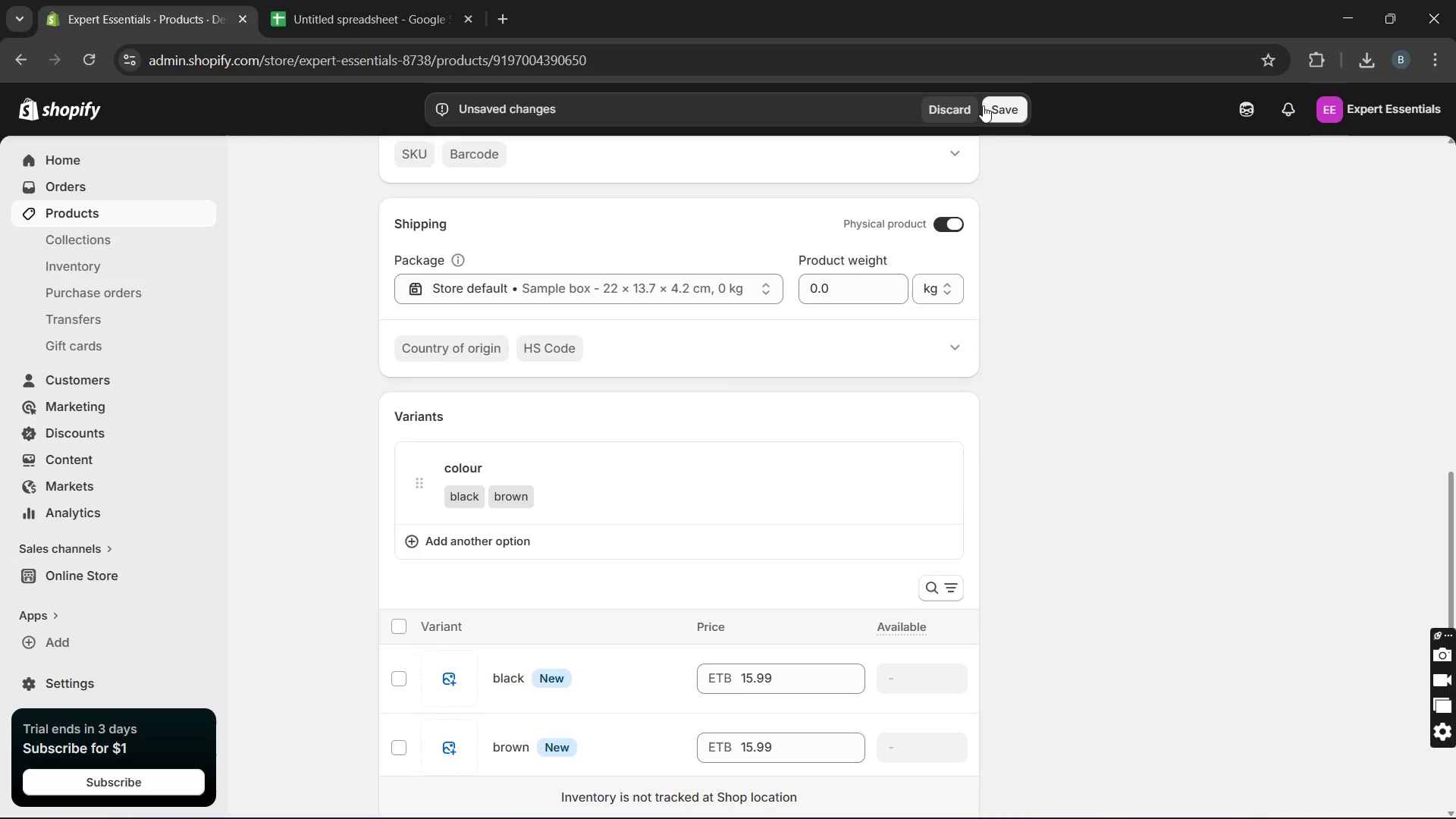 
left_click([983, 105])
 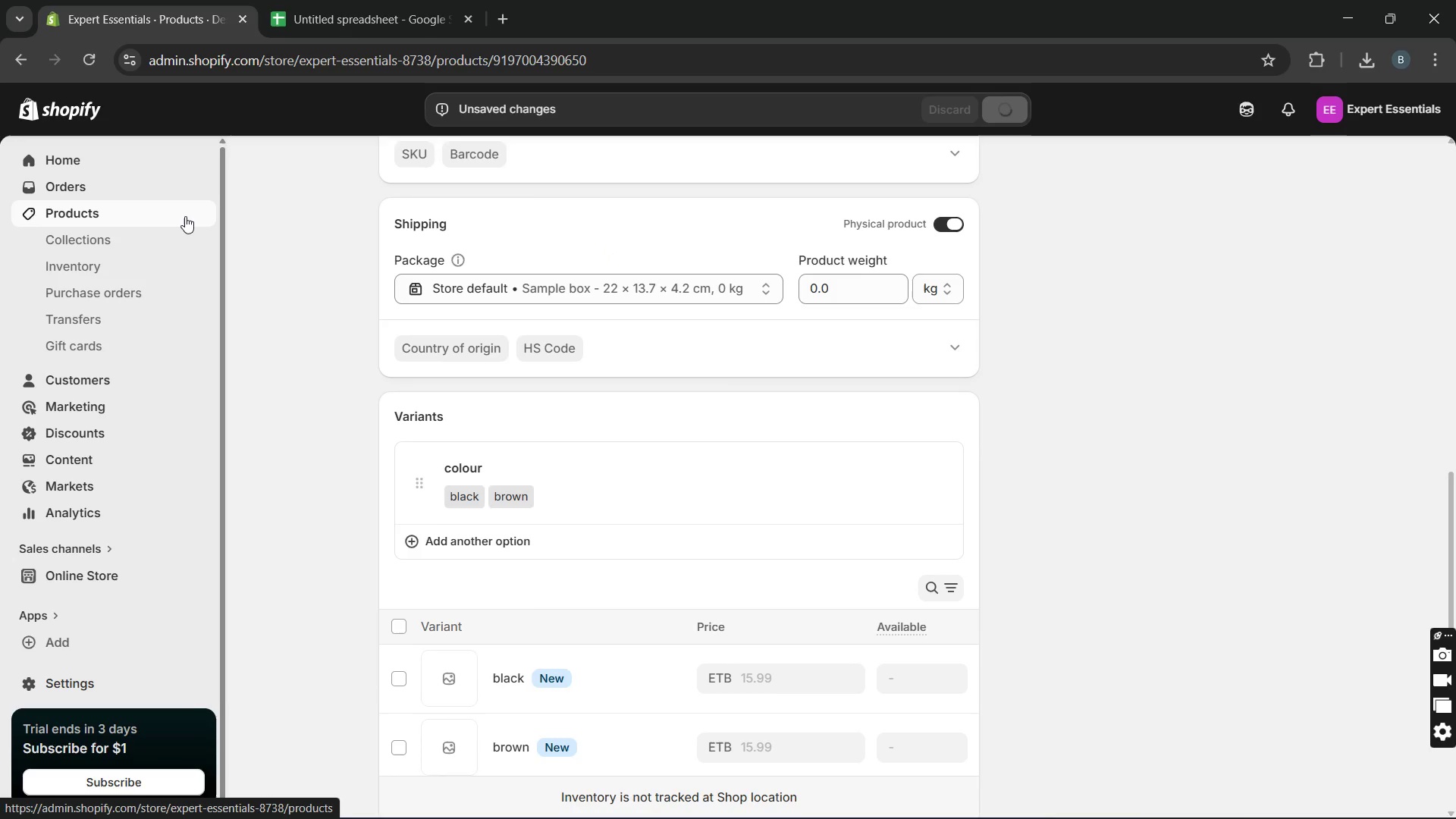 
left_click([185, 216])
 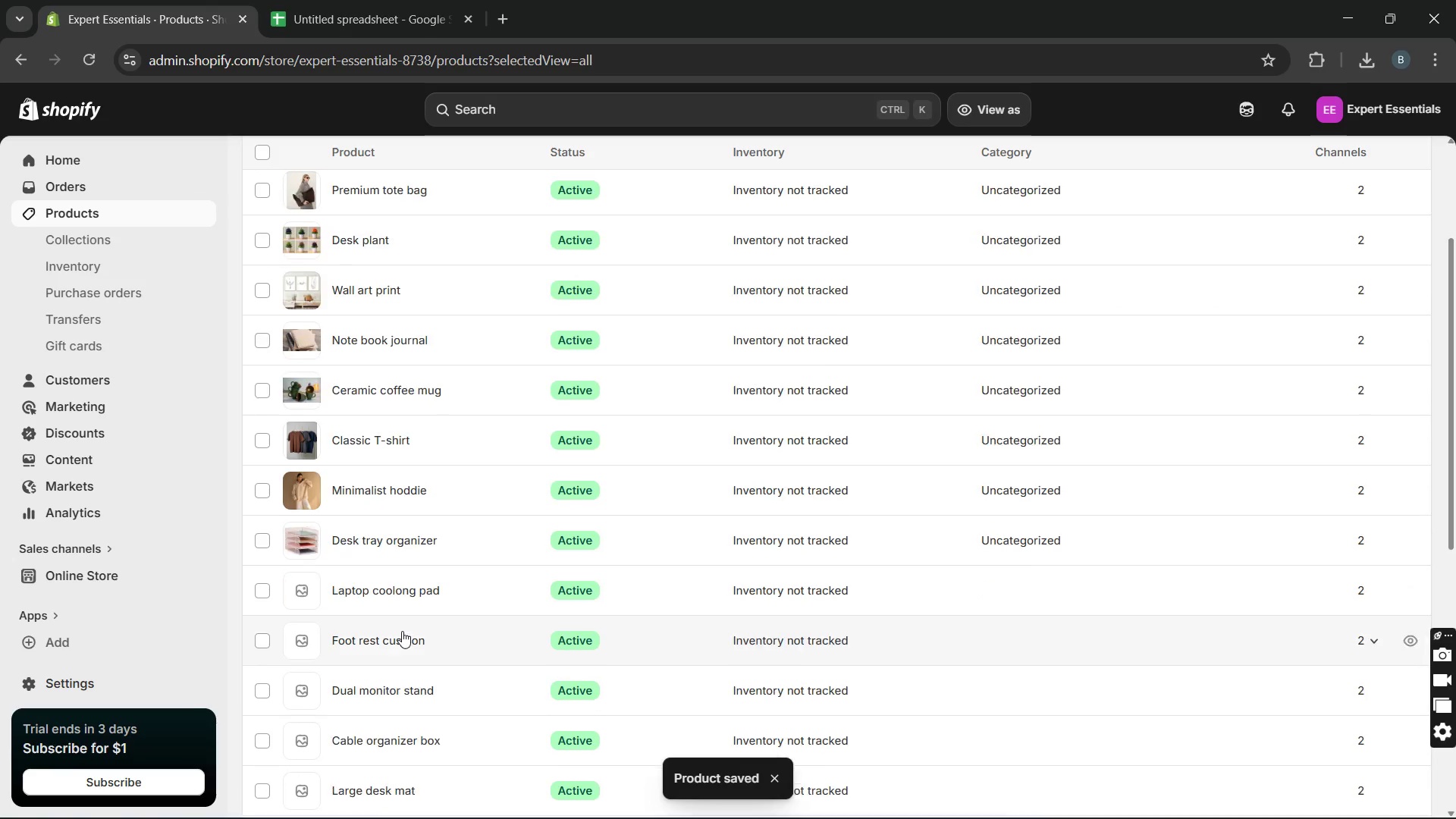 
wait(8.48)
 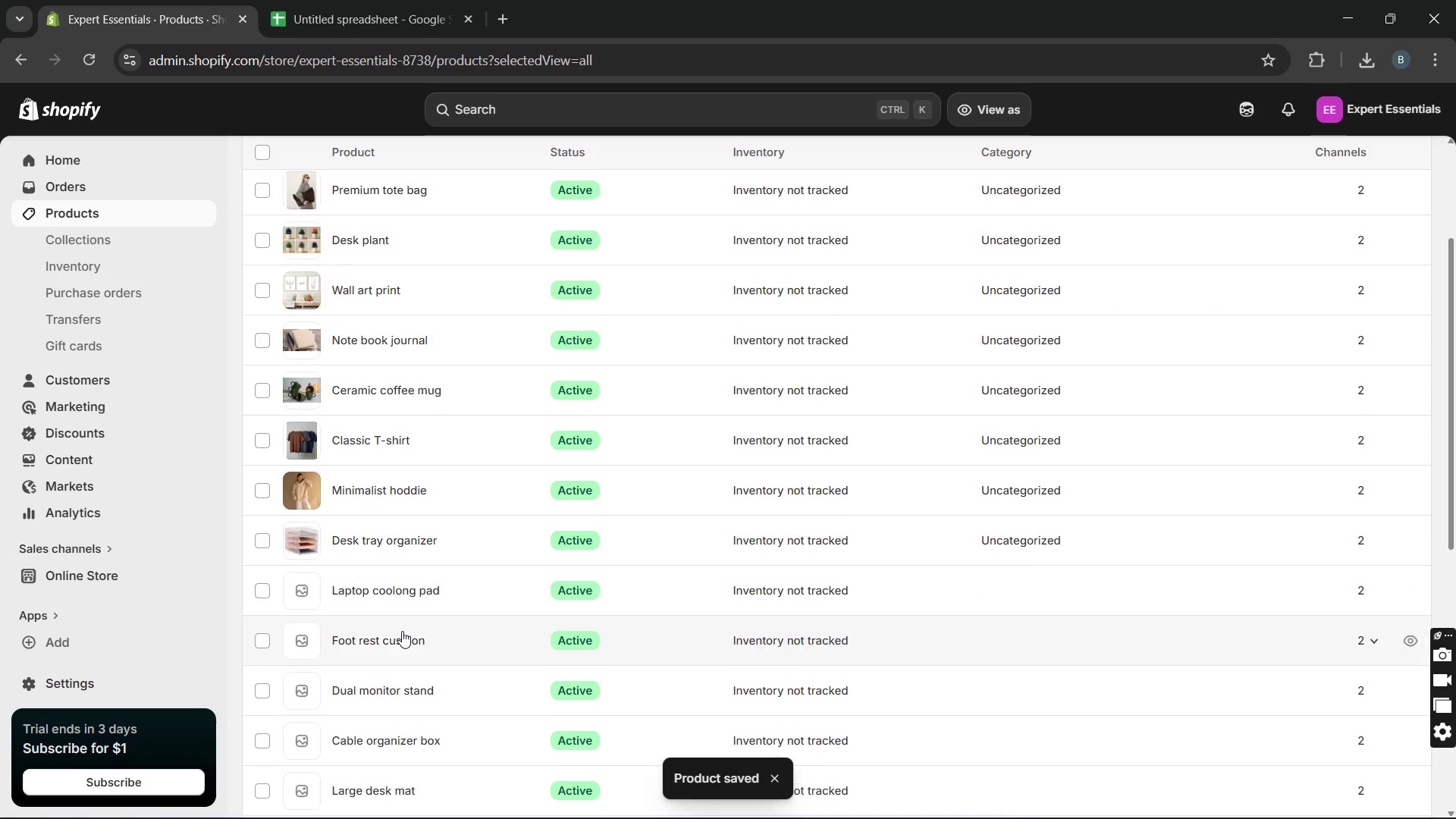 
left_click([397, 595])
 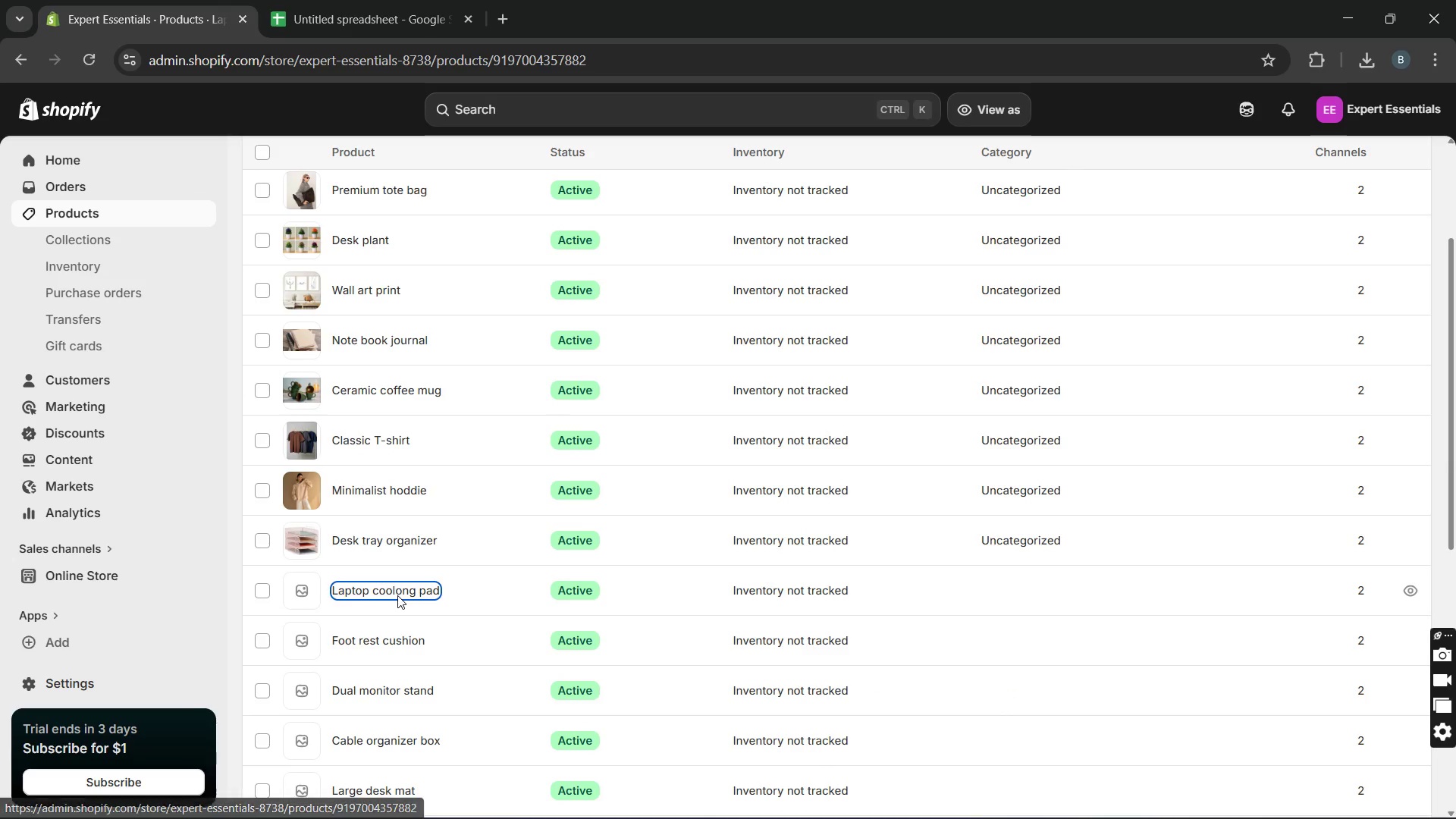 
double_click([397, 595])
 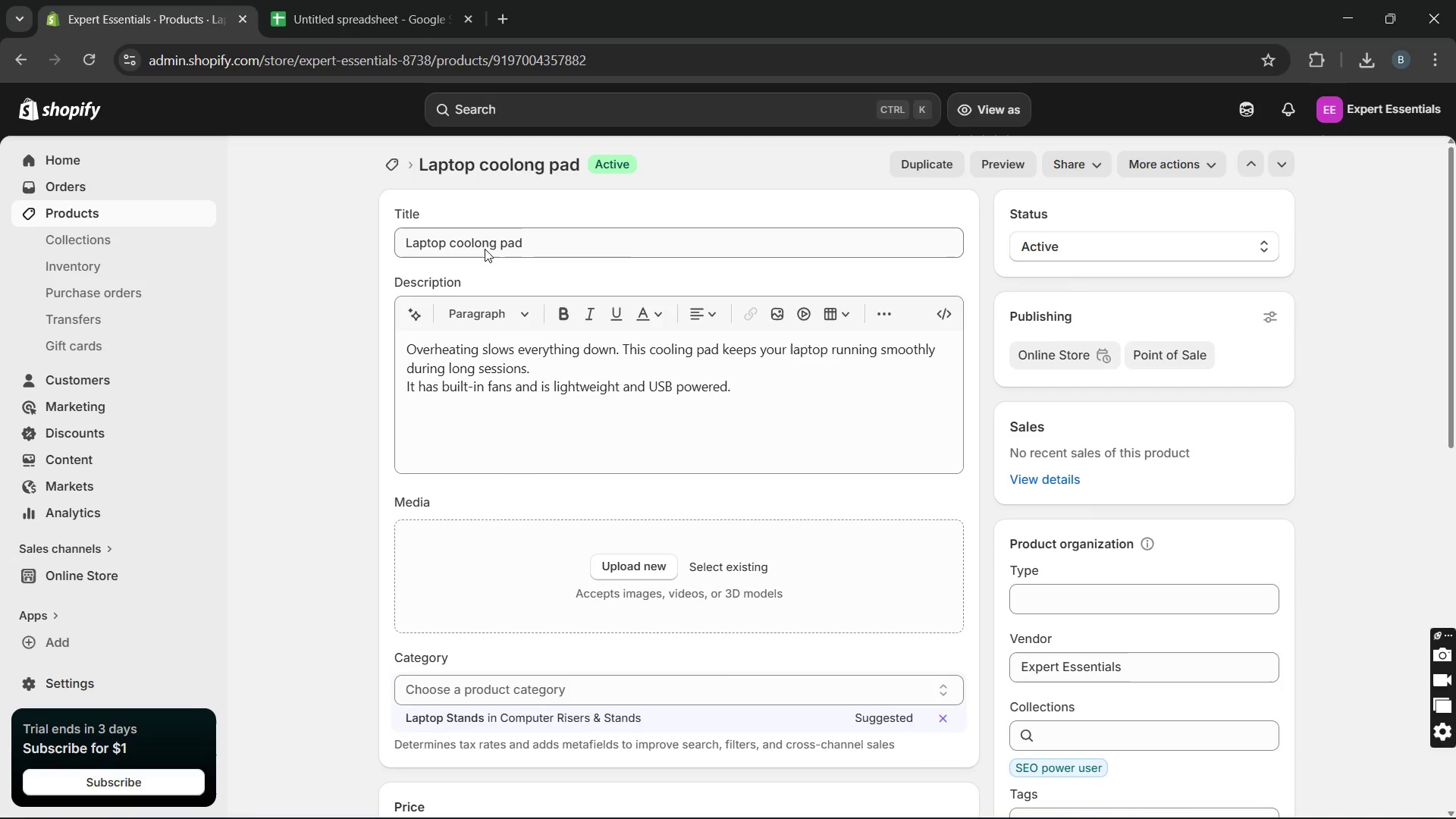 
left_click([483, 245])
 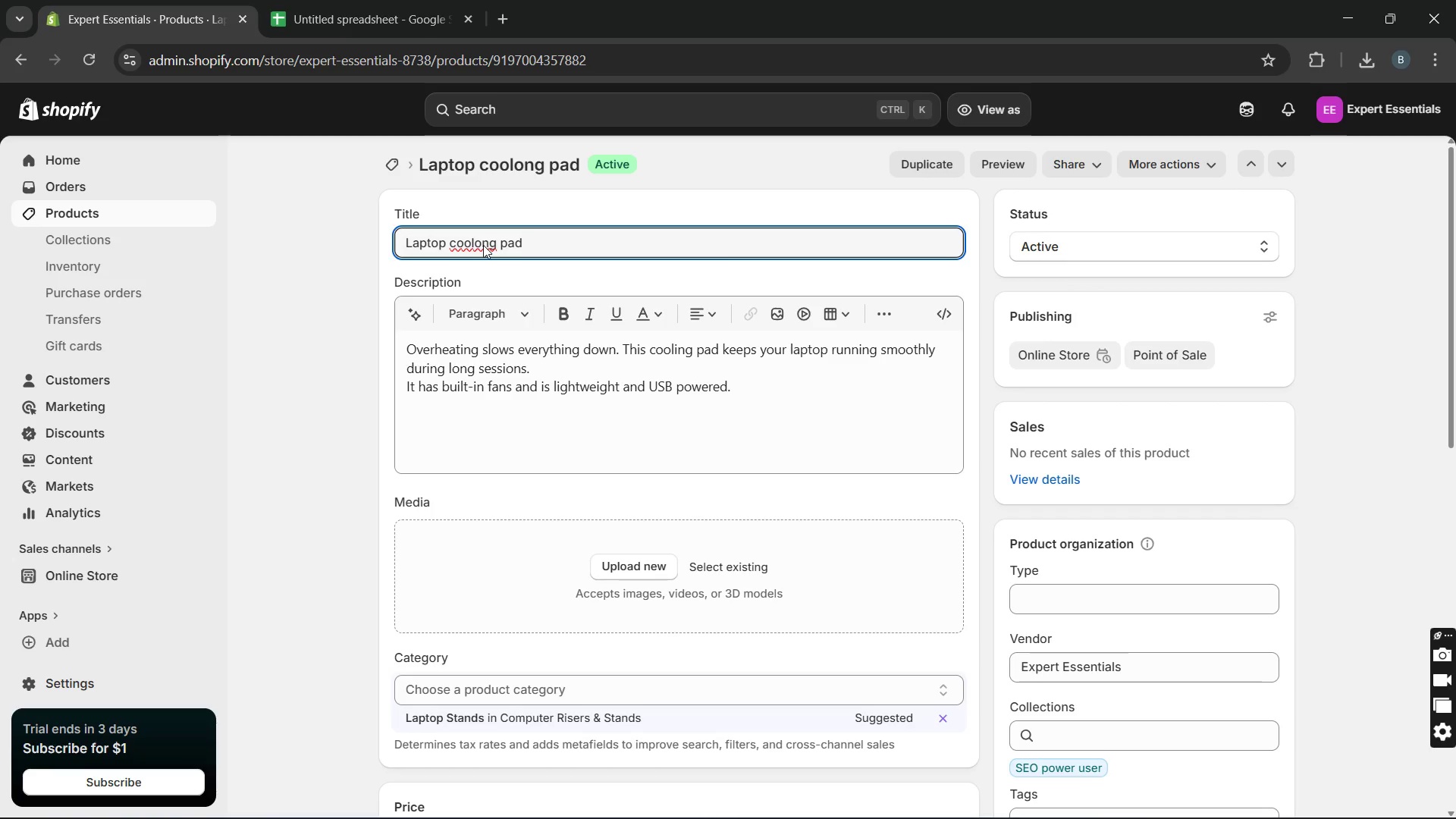 
key(Backspace)
 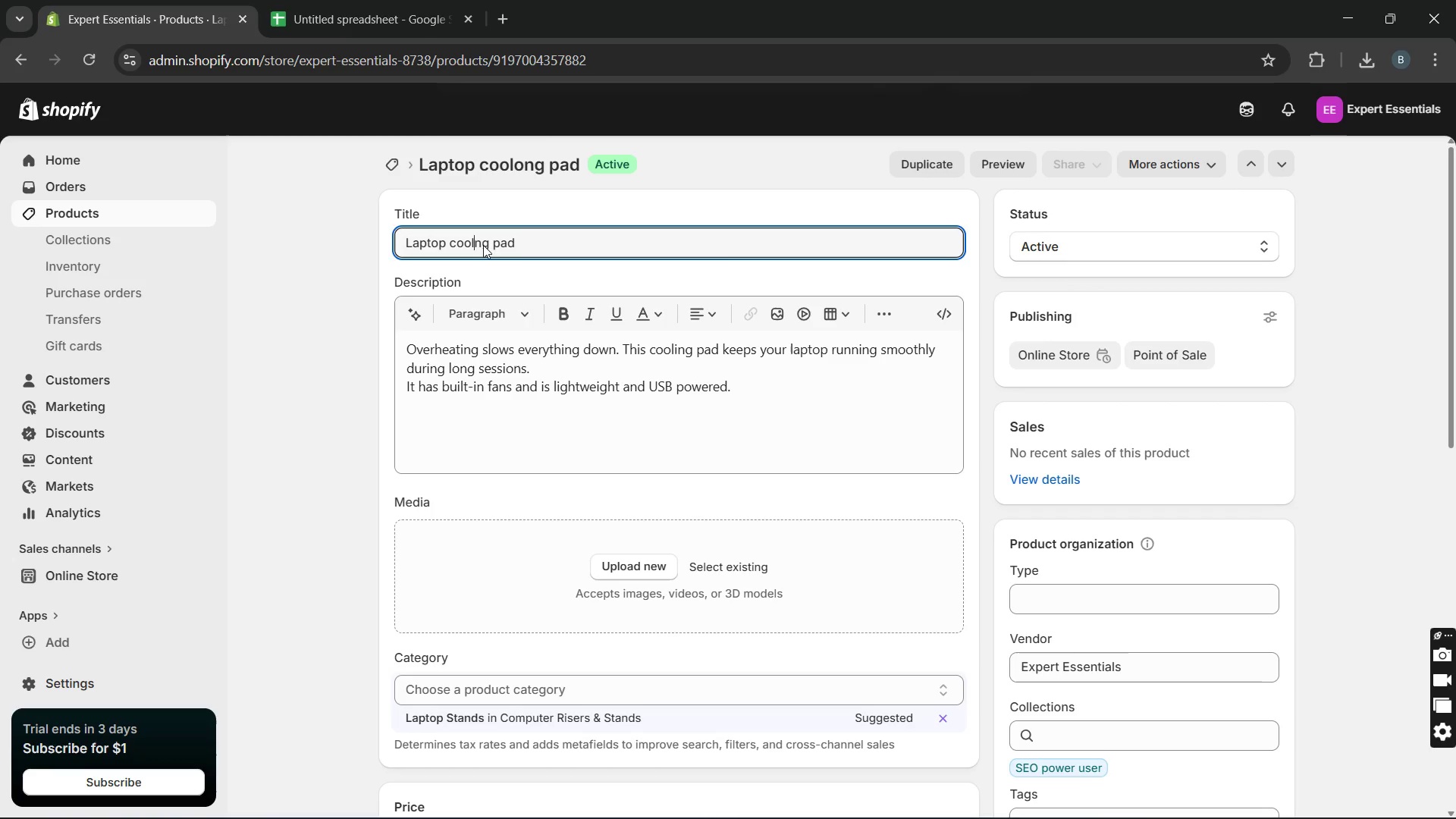 
key(I)
 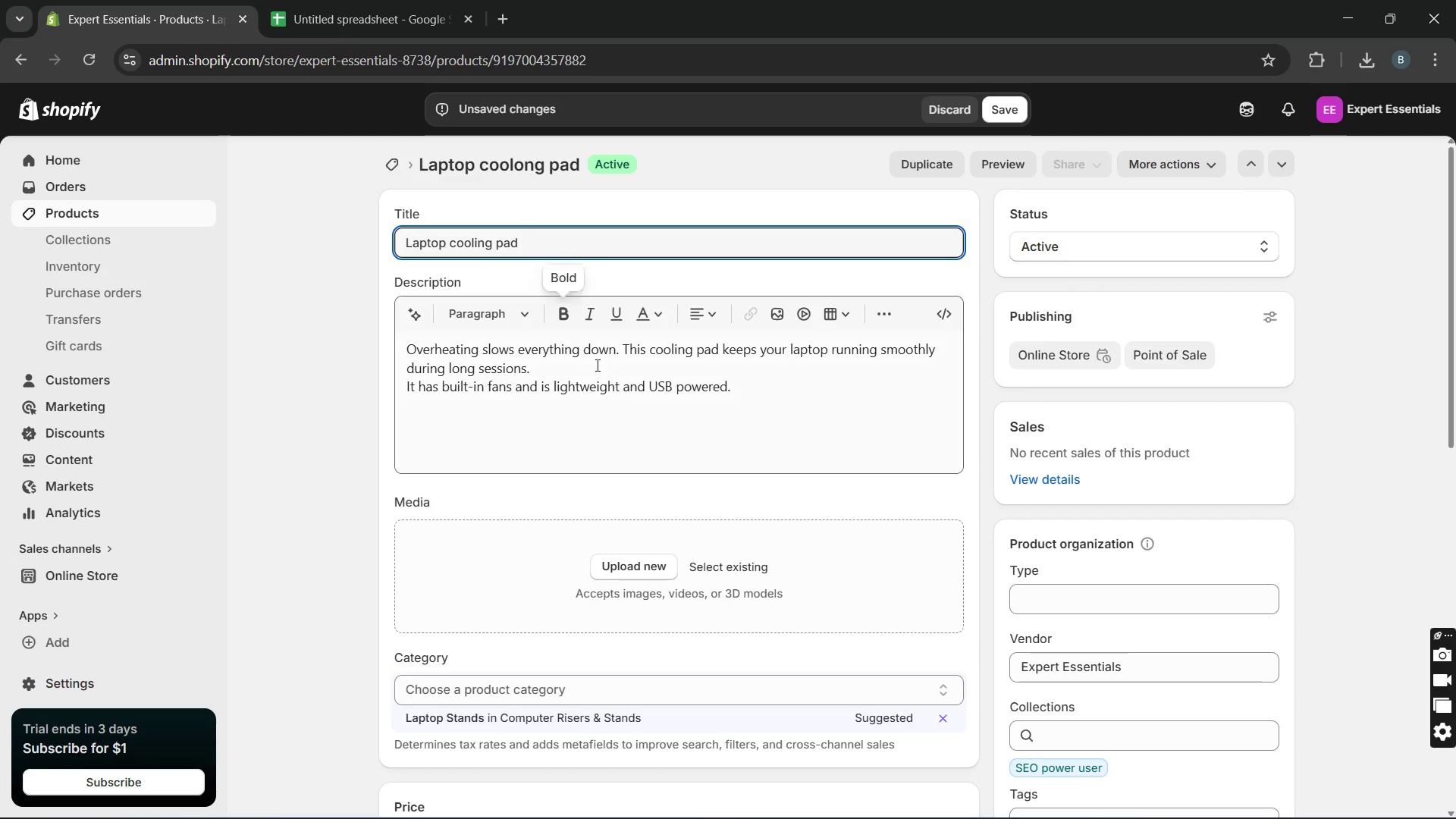 
mouse_move([620, 422])
 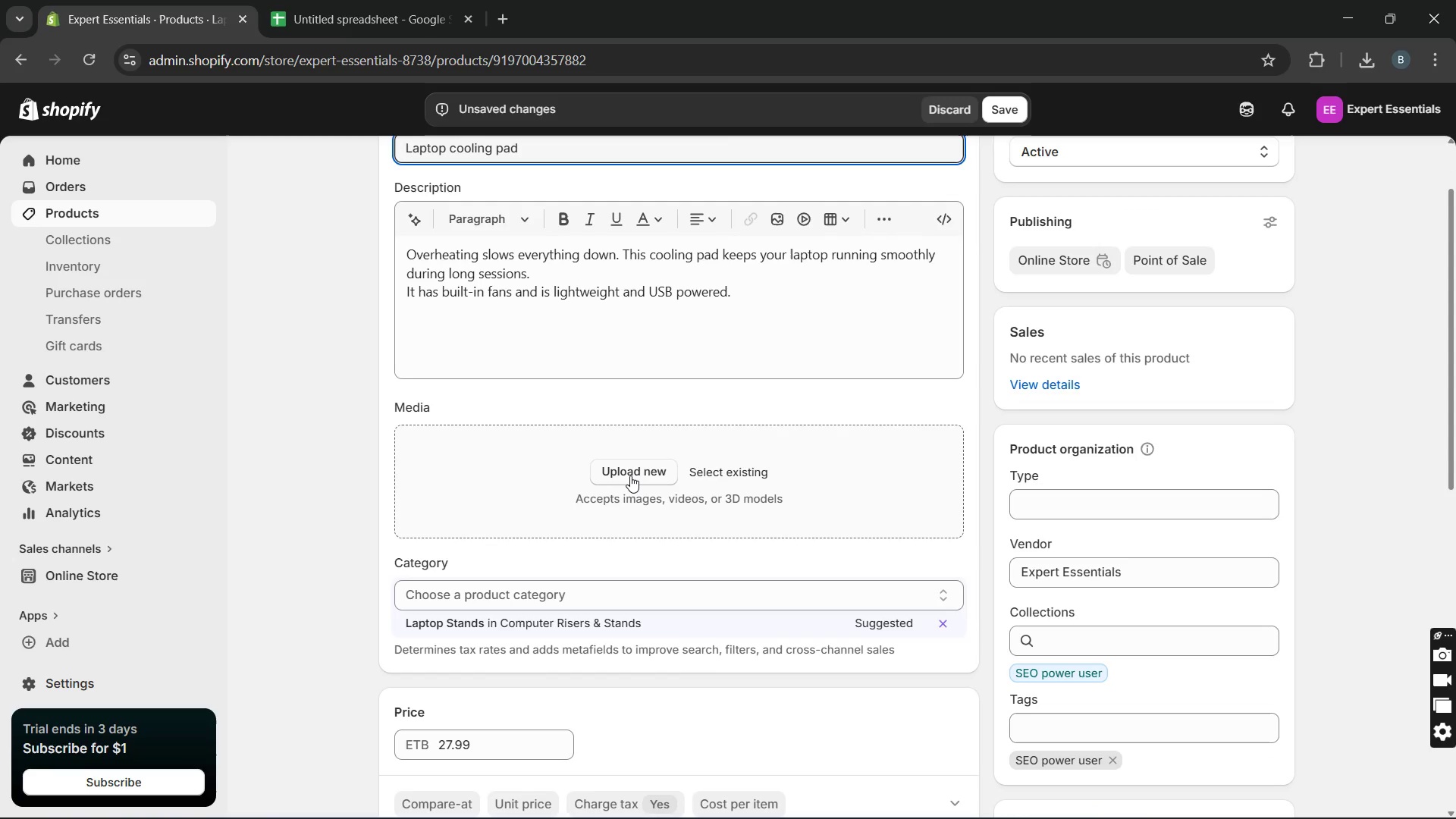 
left_click([630, 475])
 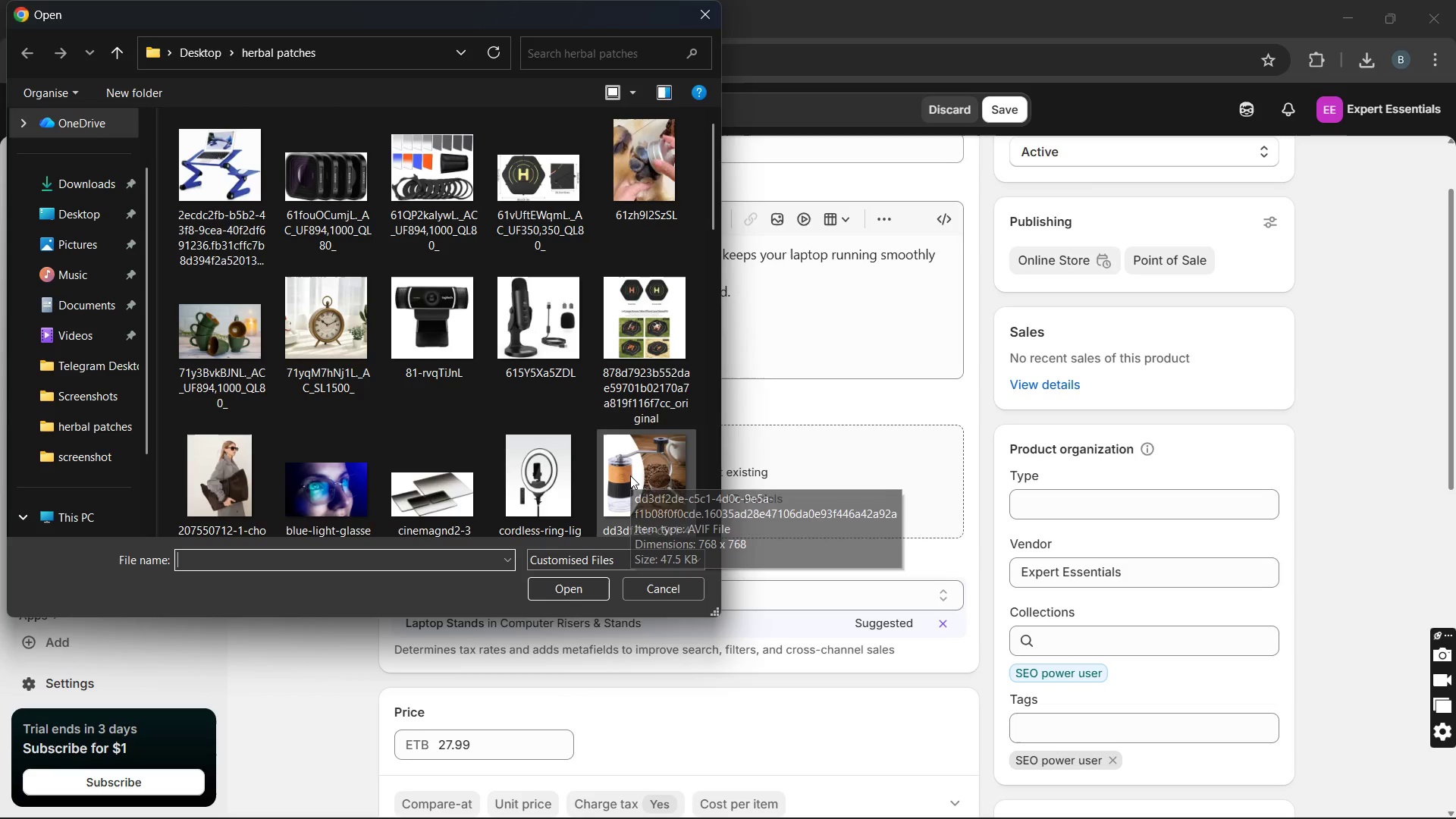 
scroll: coordinate [608, 424], scroll_direction: down, amount: 3.0
 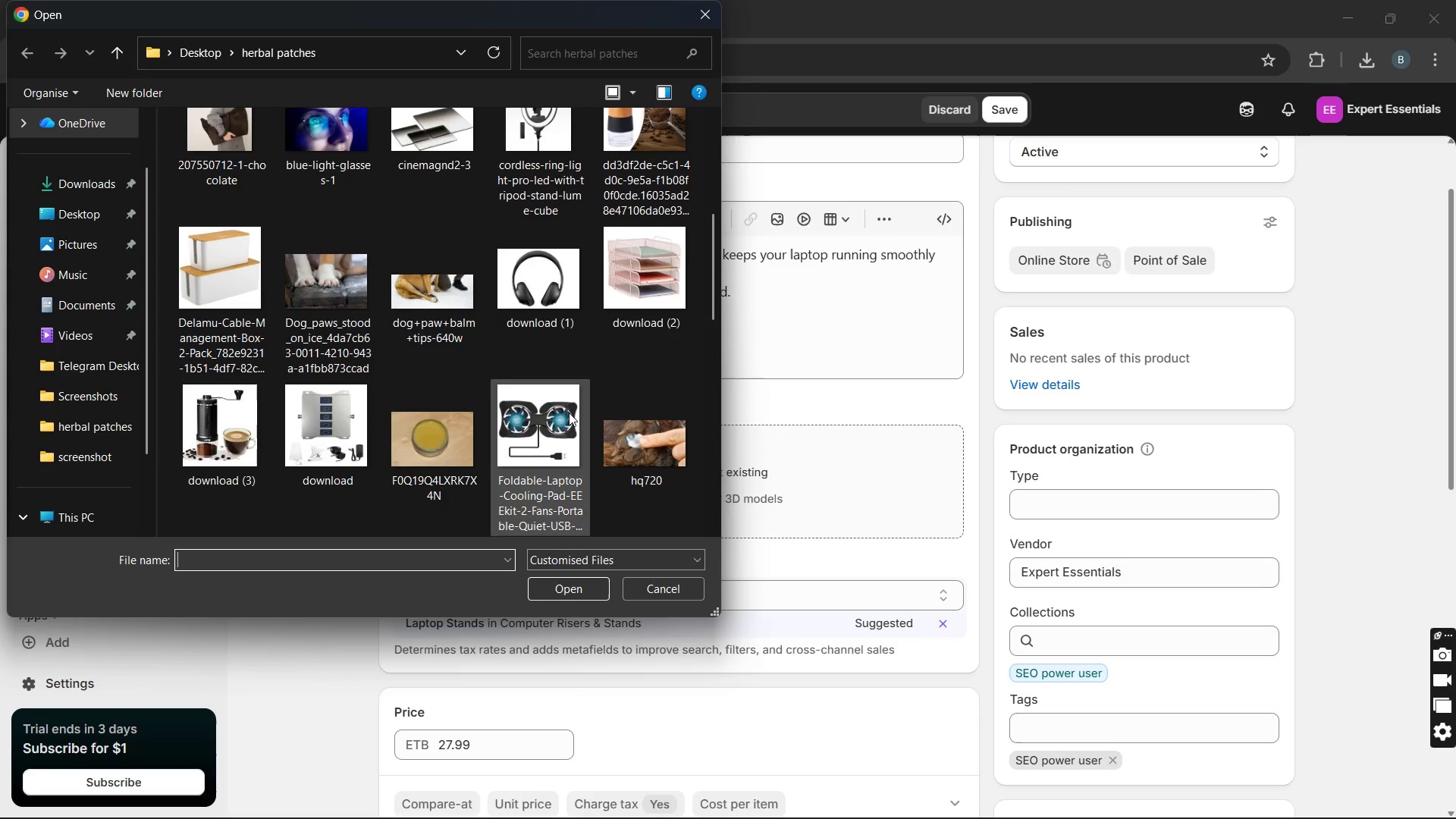 
left_click([569, 413])
 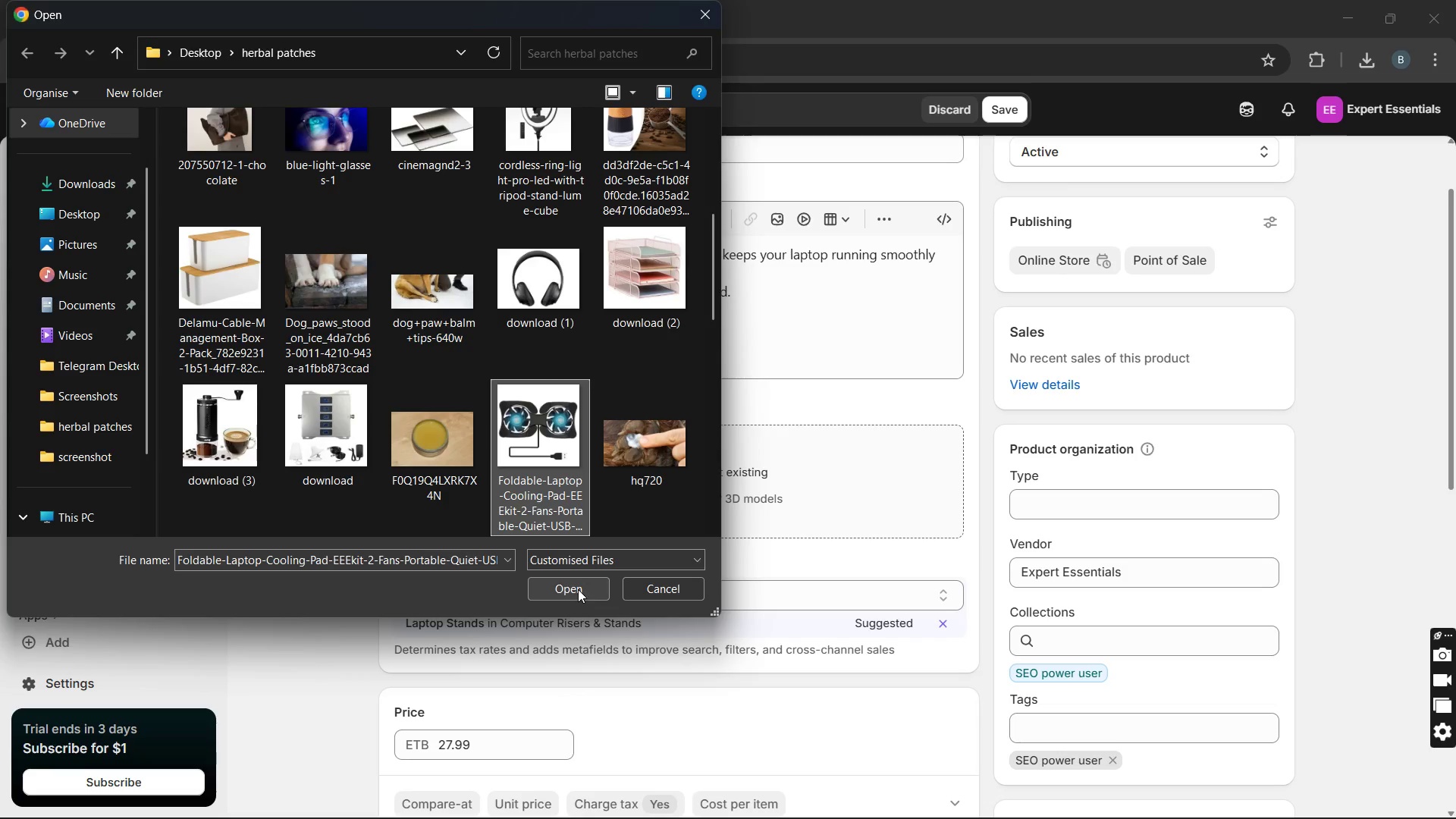 
left_click([578, 589])
 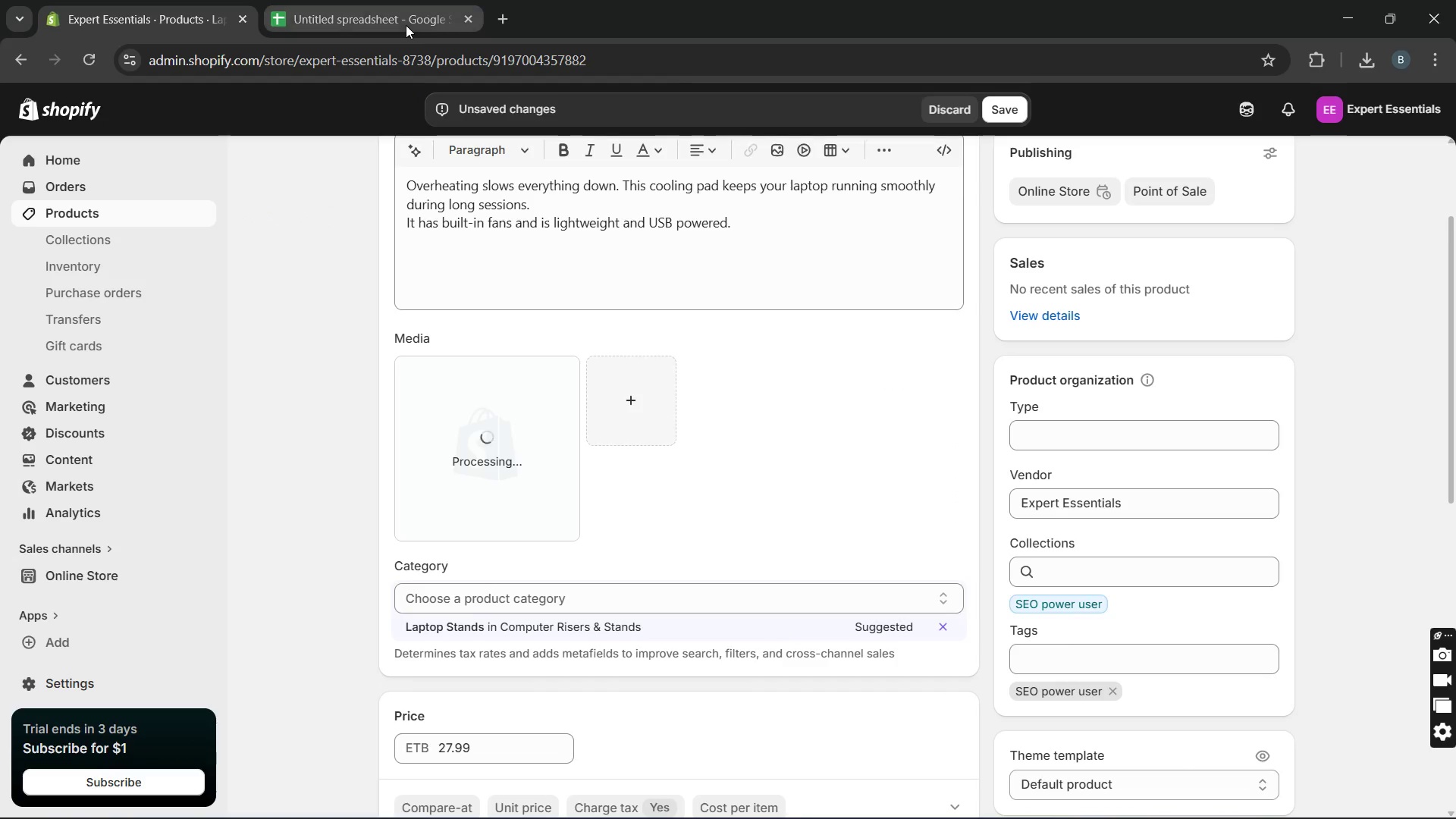 
wait(5.06)
 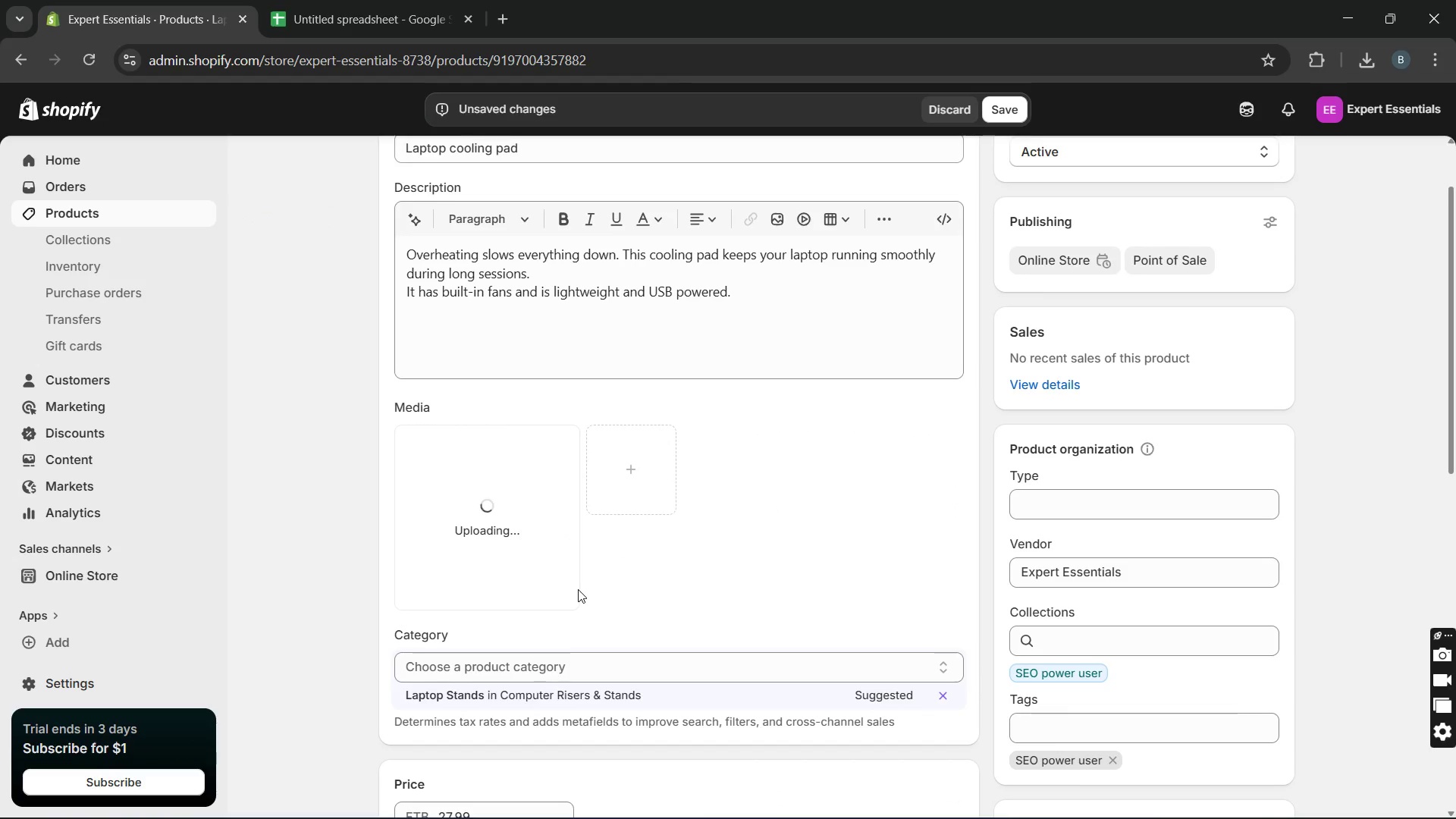 
left_click([406, 25])
 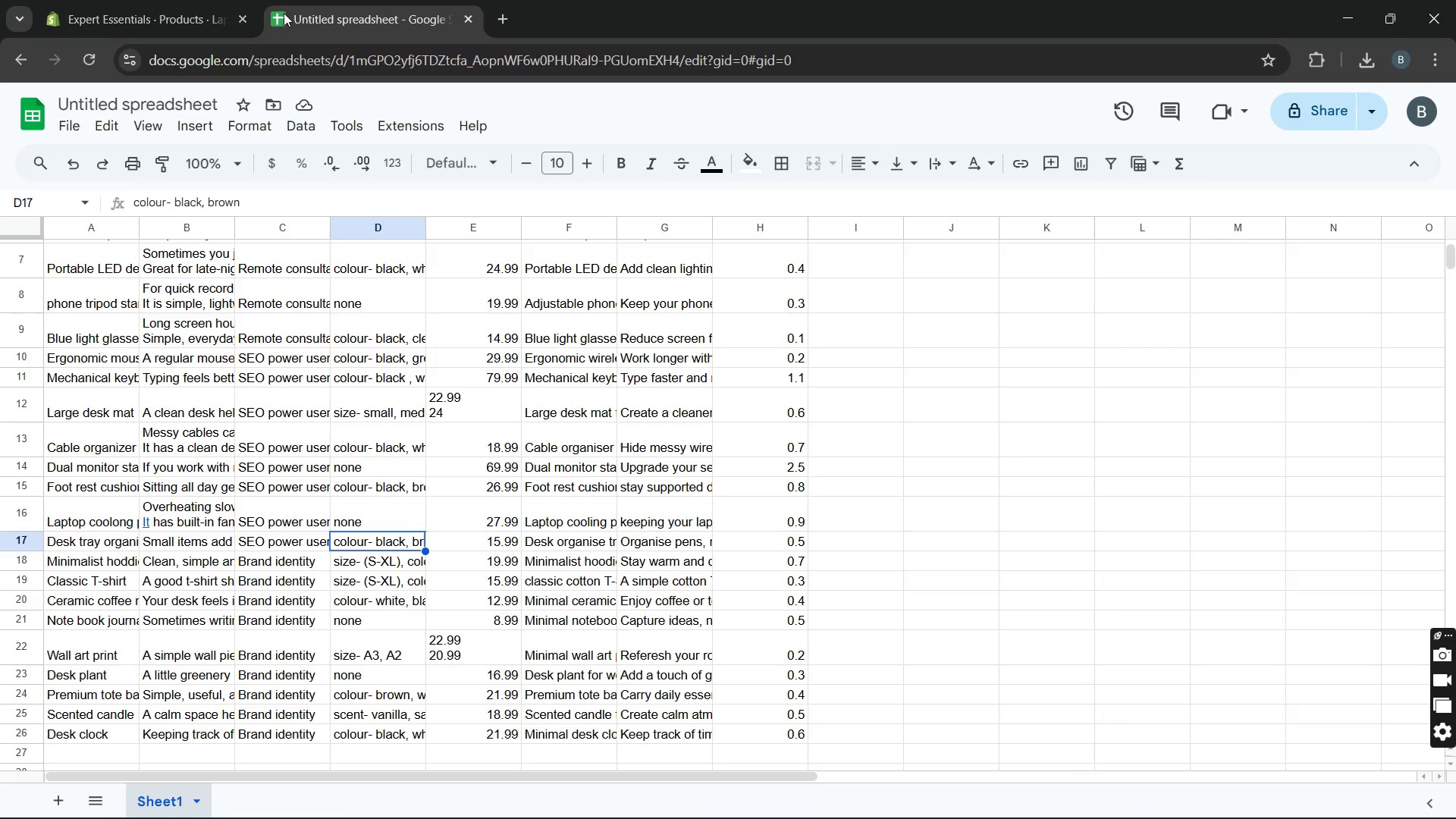 
left_click([199, 8])
 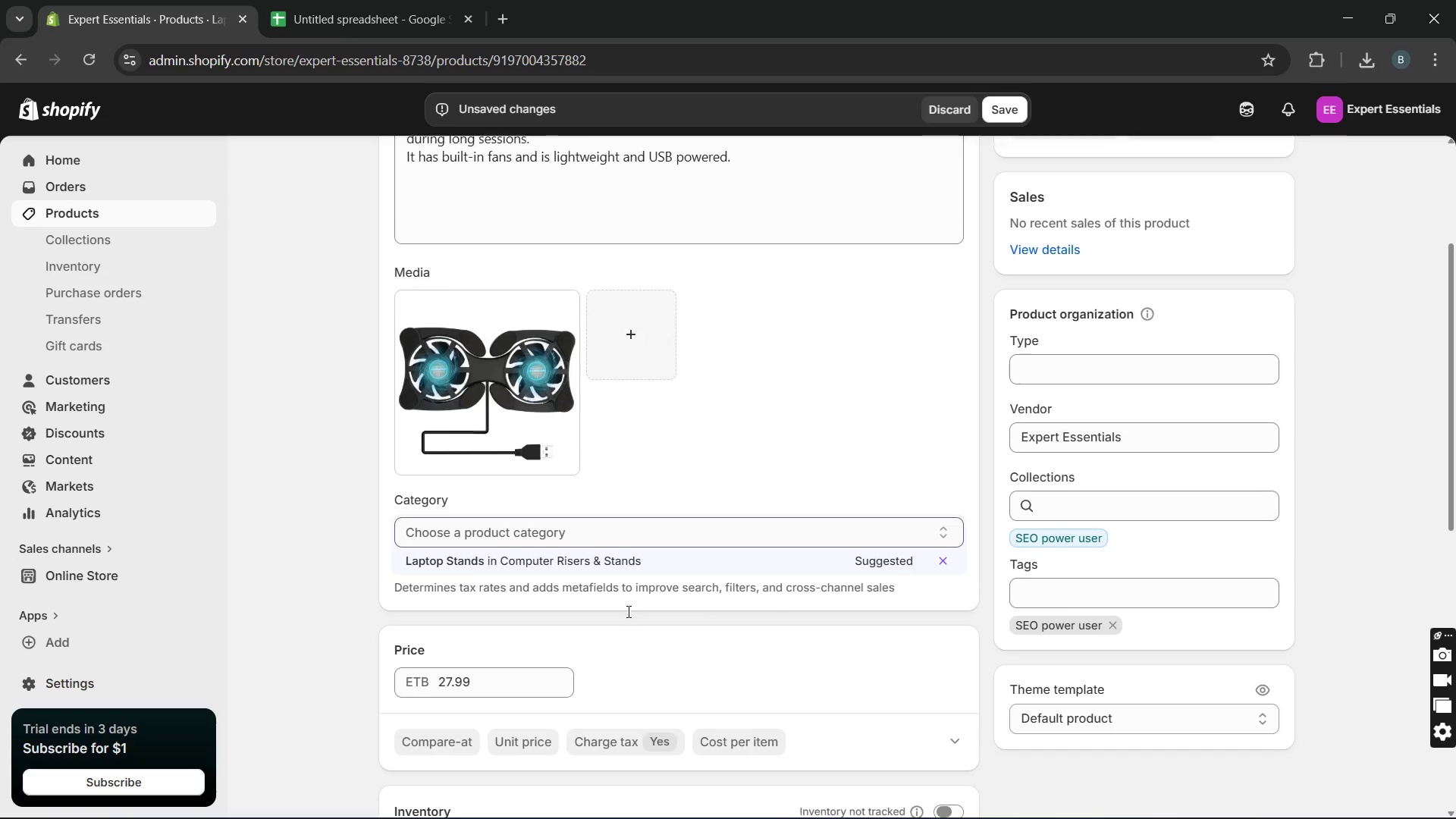 
left_click([507, 379])
 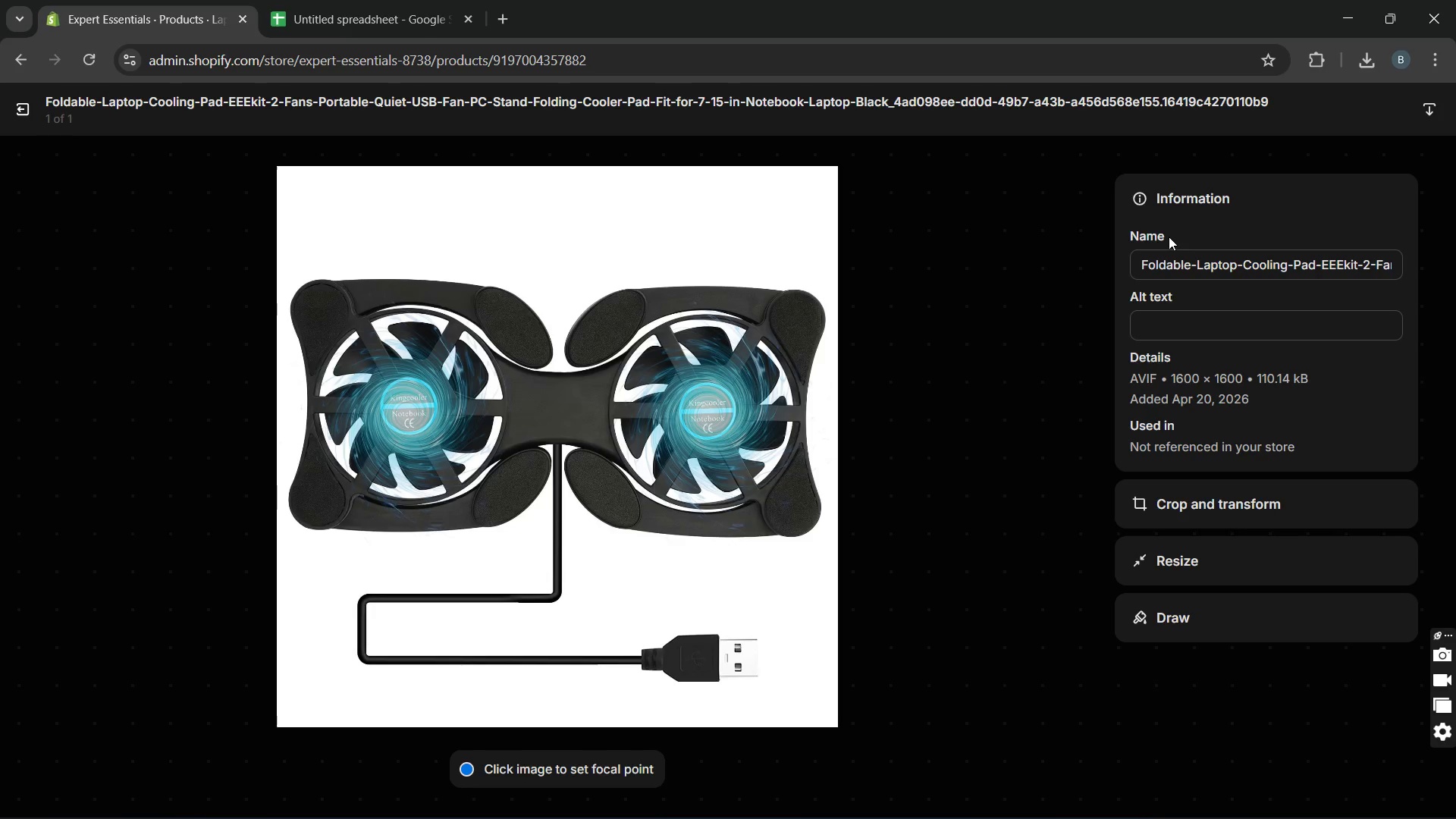 
wait(8.74)
 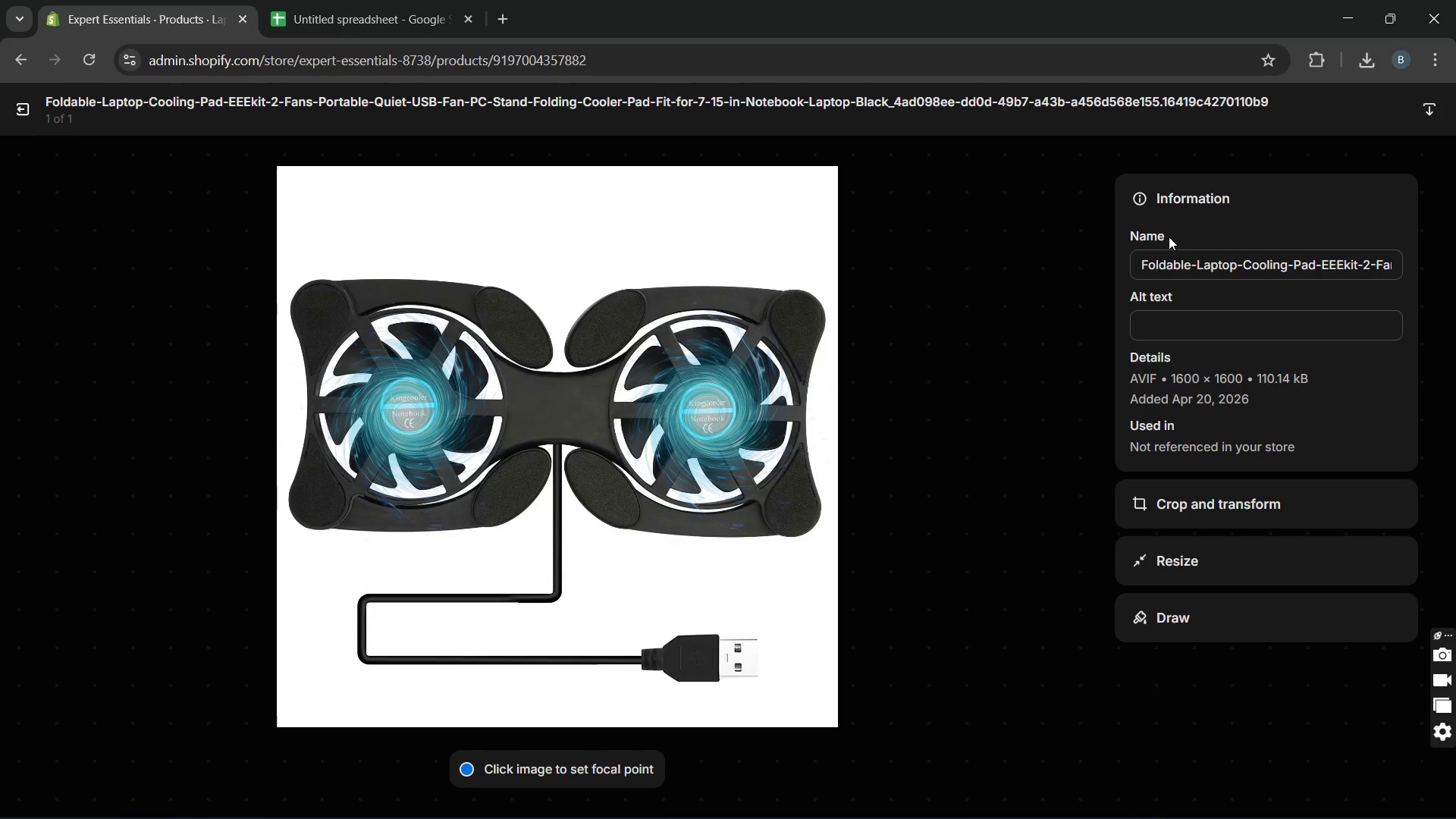 
left_click([1169, 326])
 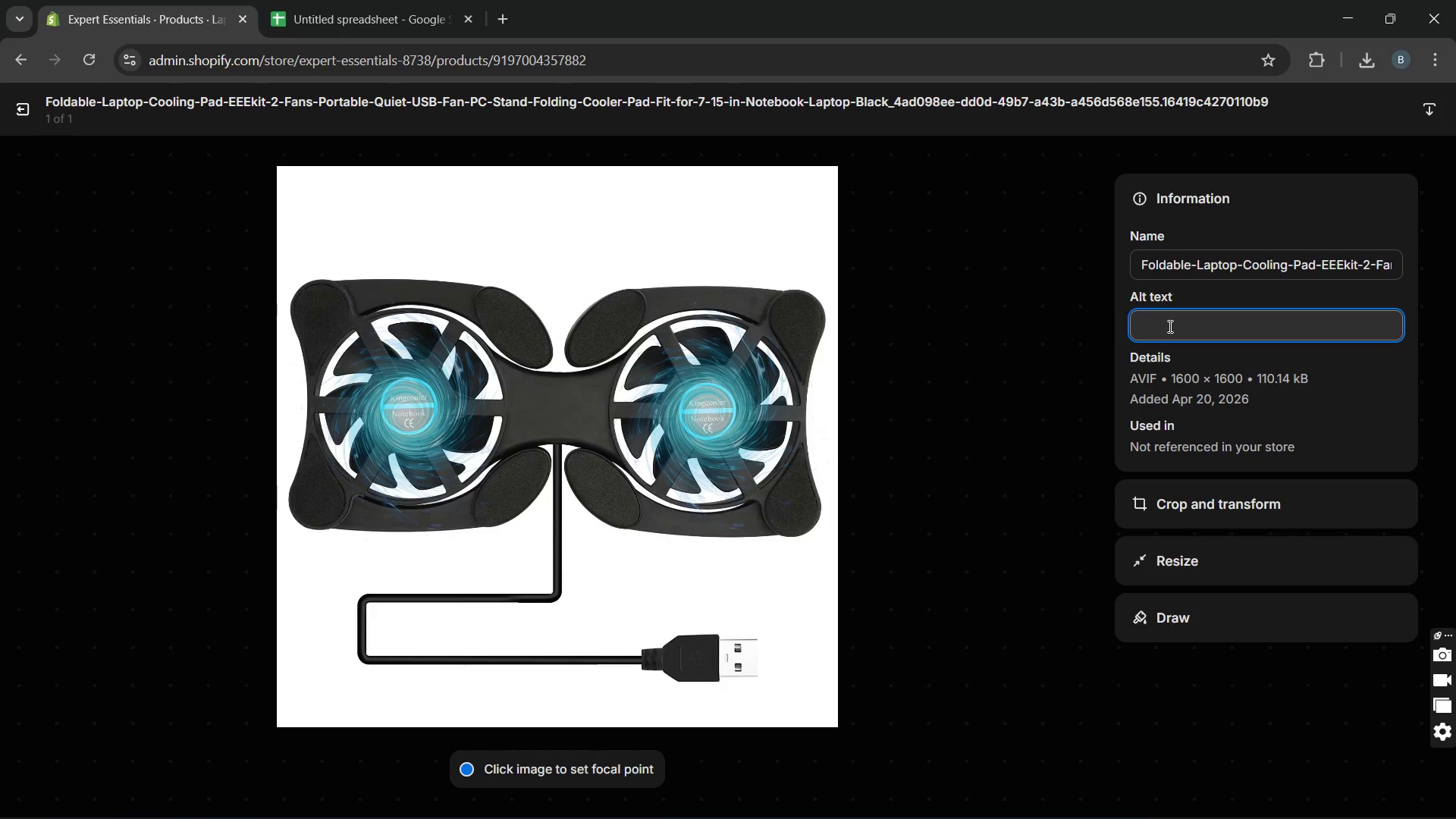 
type(laptop cooling)
 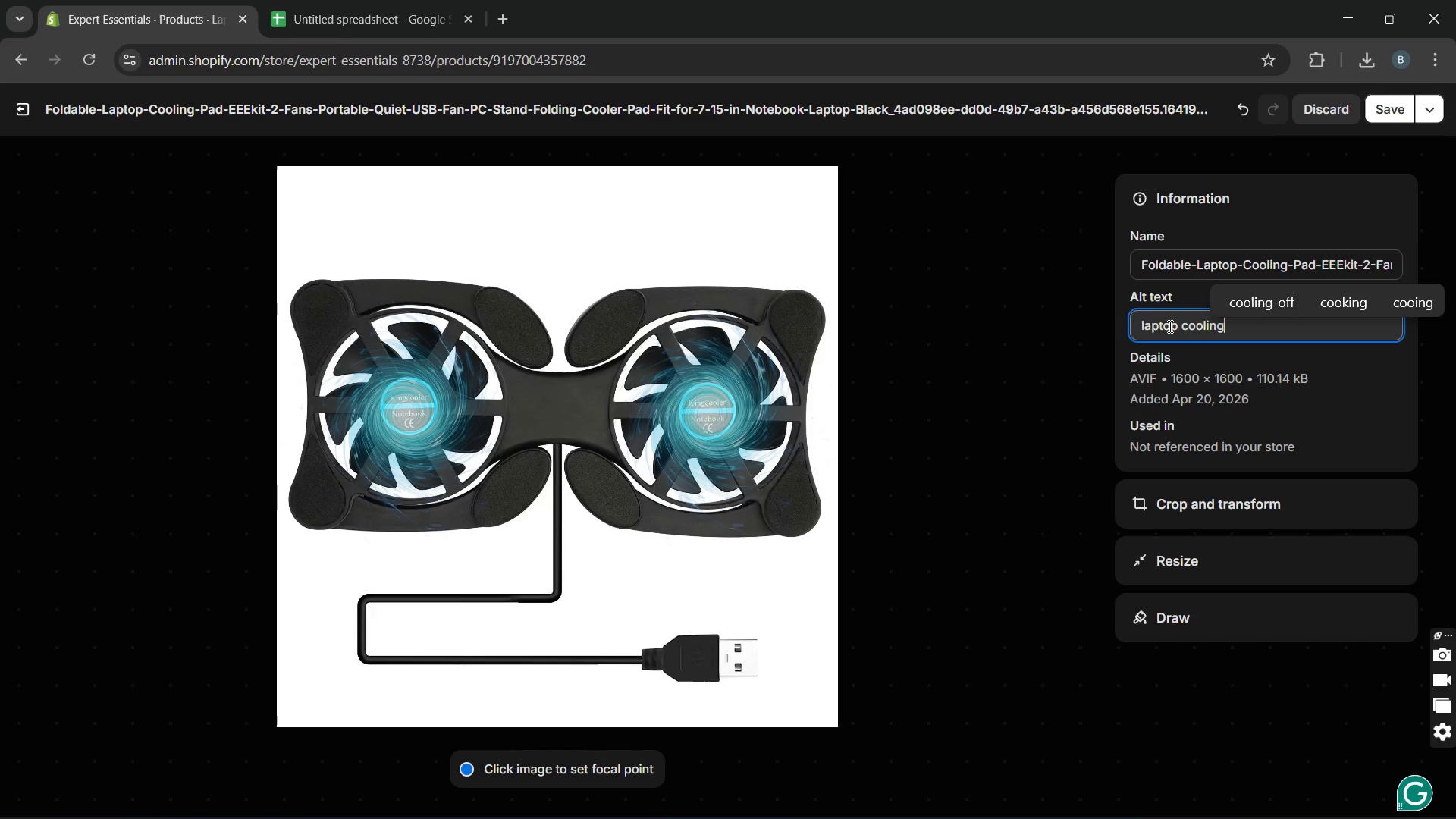 
type( device)
 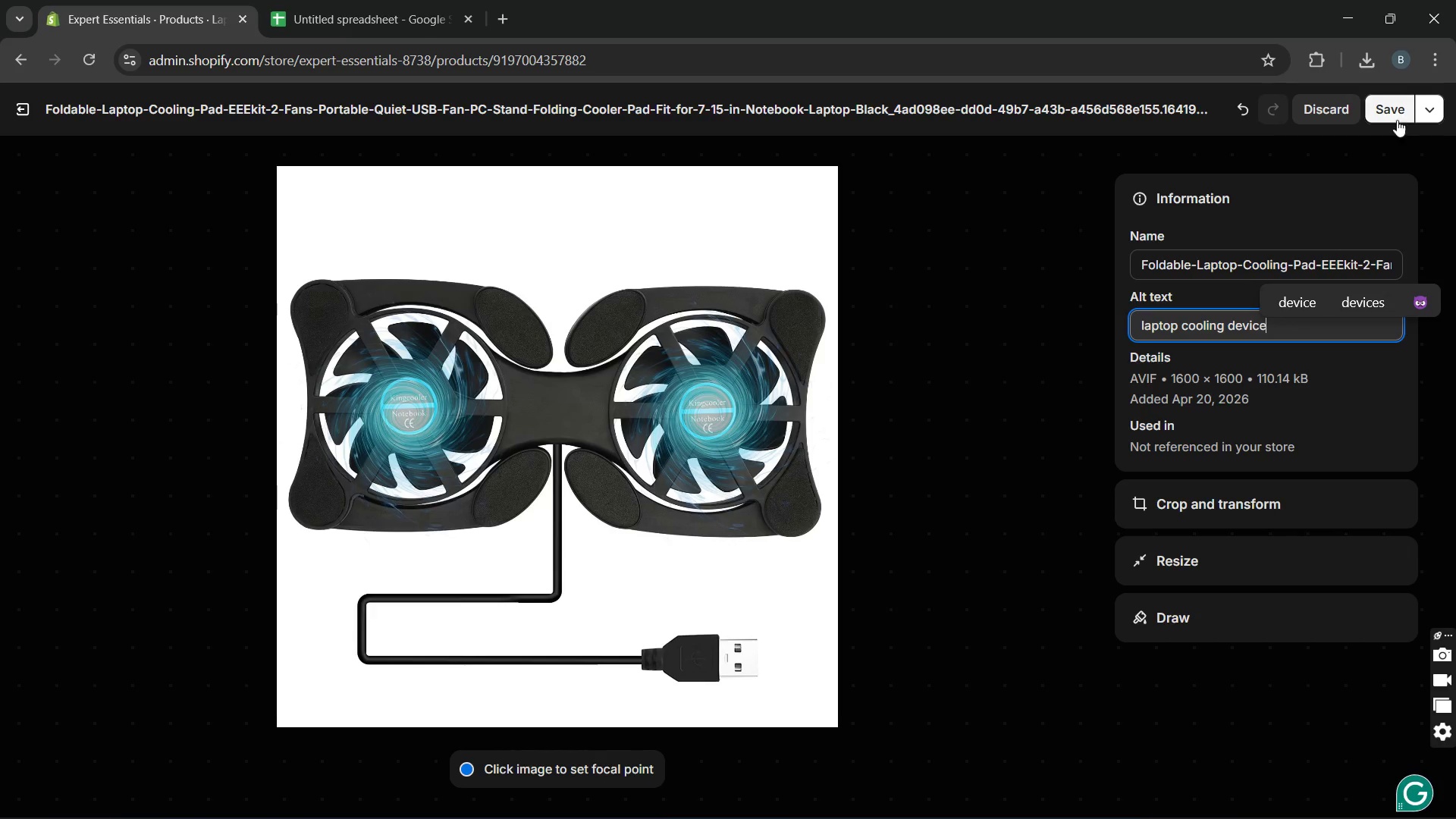 
left_click([1391, 111])
 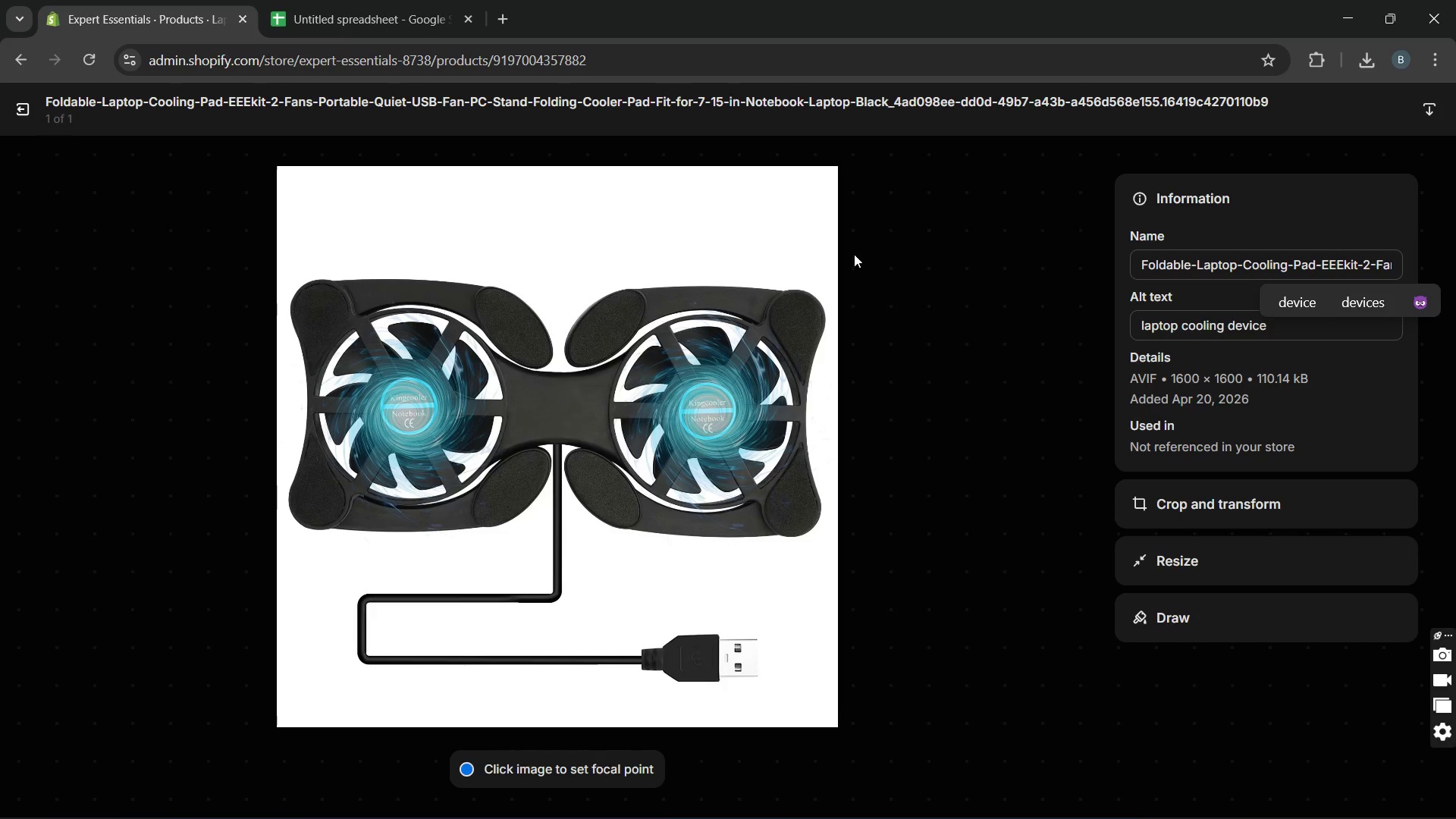 
wait(7.45)
 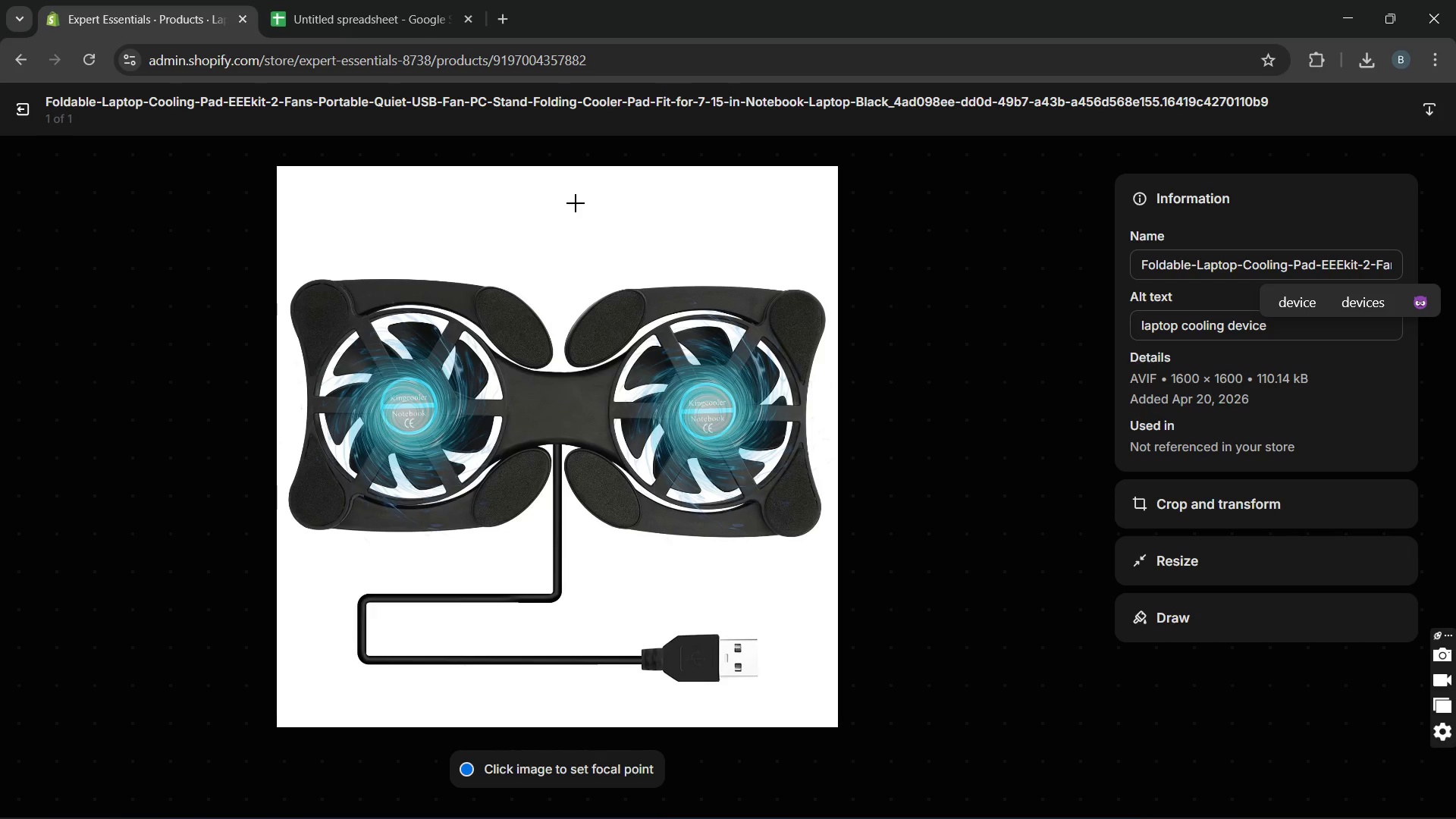 
left_click([30, 115])
 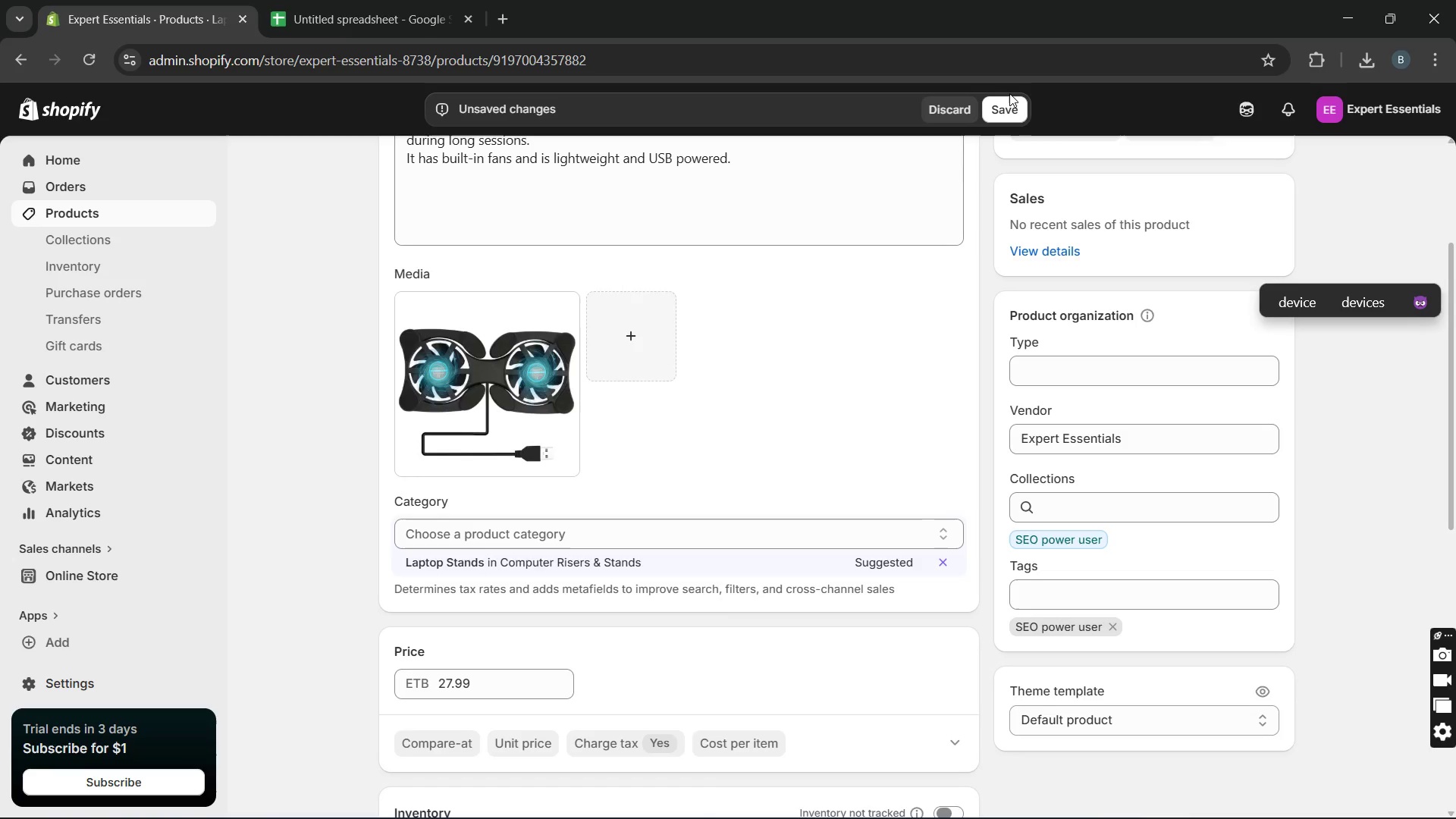 
left_click([1008, 104])
 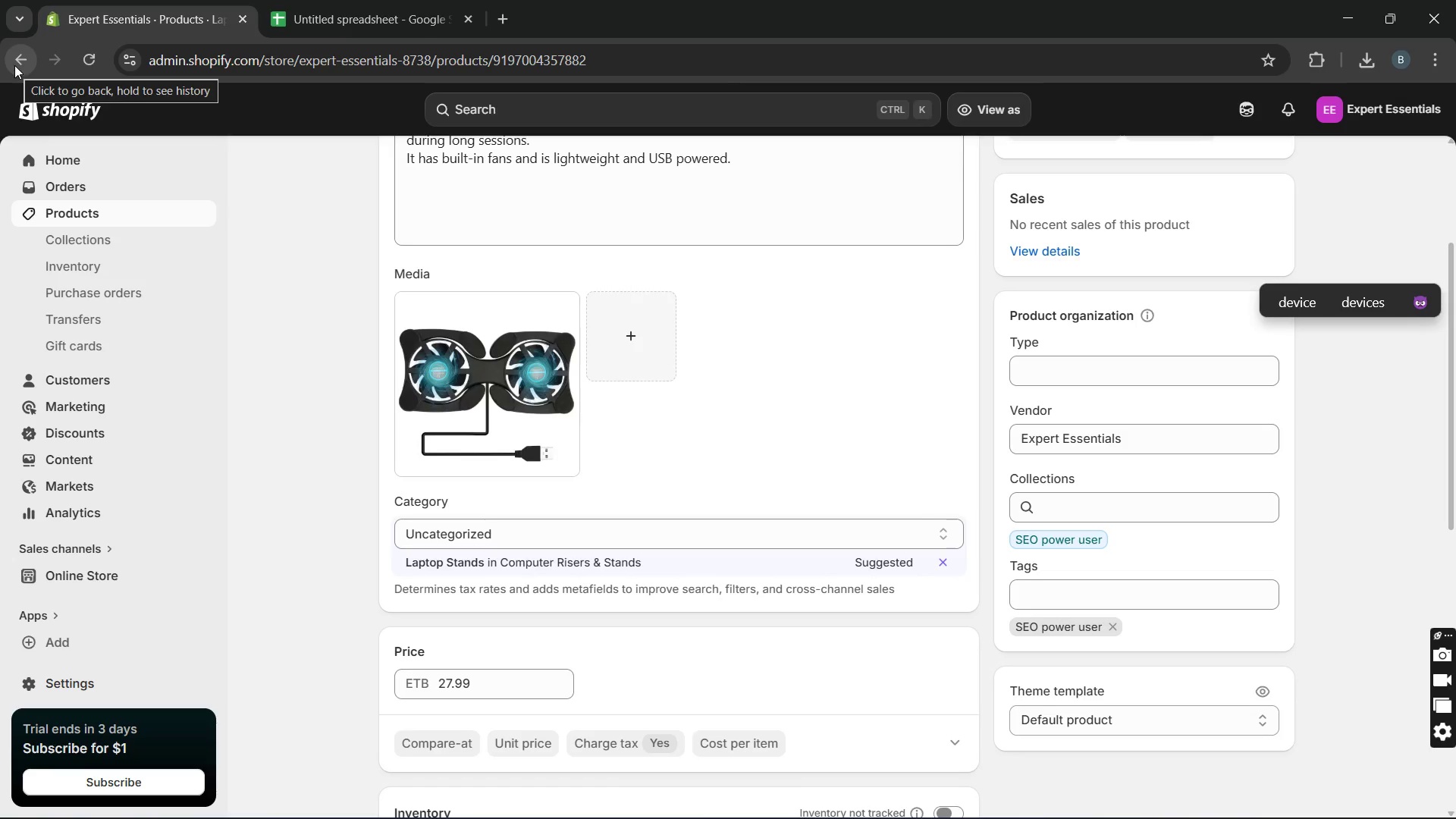 
wait(16.28)
 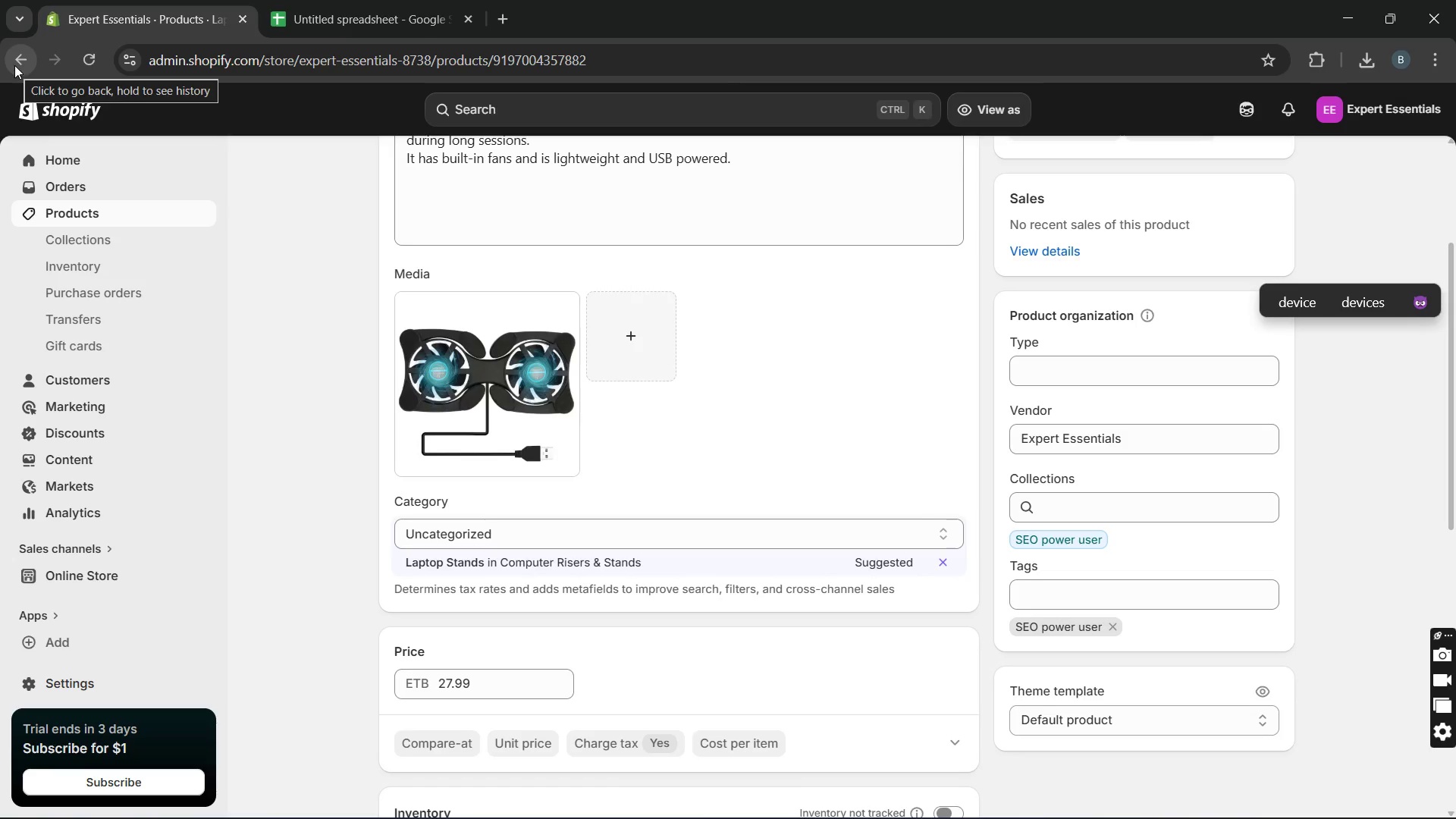 
left_click([42, 209])
 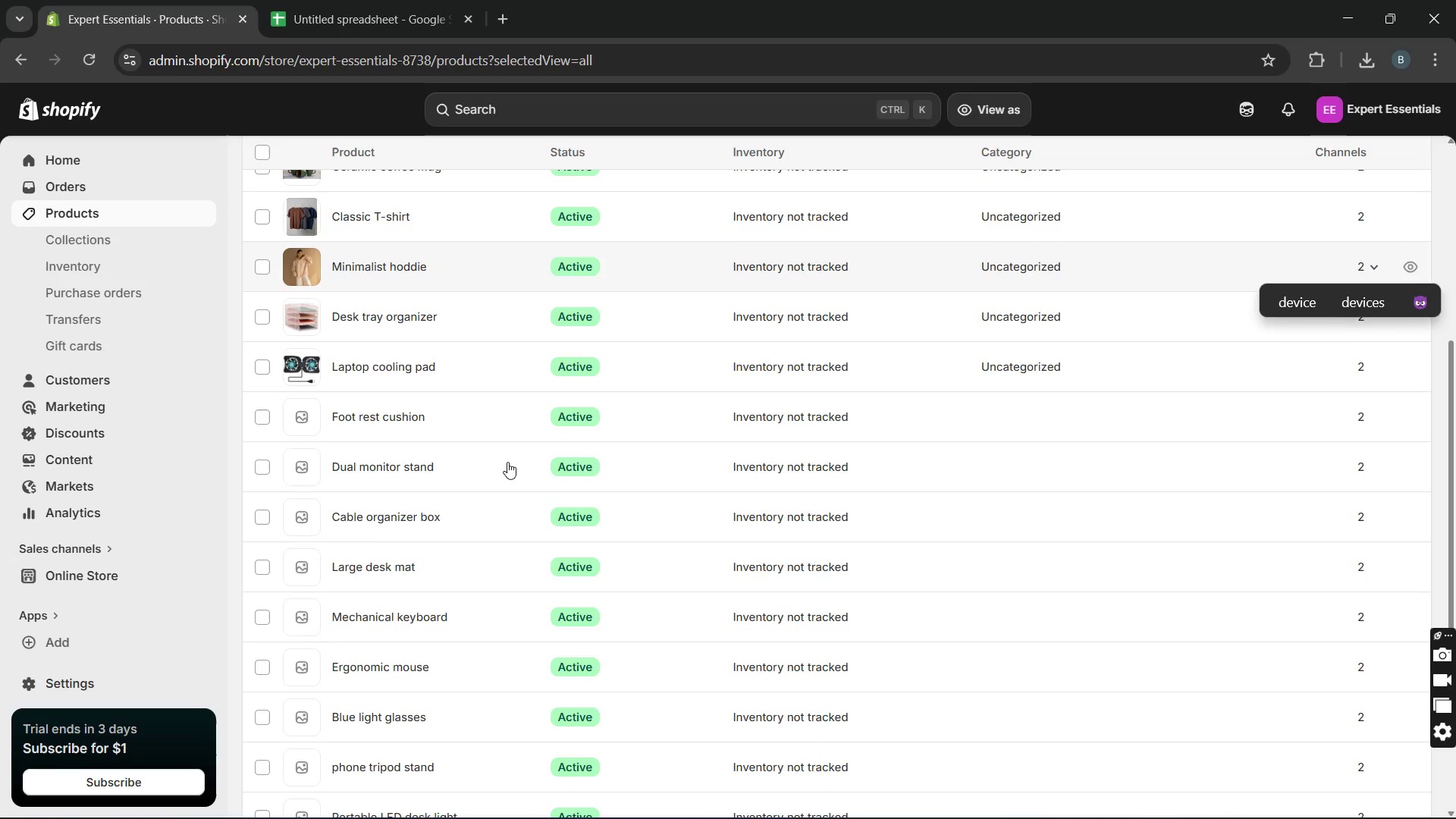 
double_click([475, 423])
 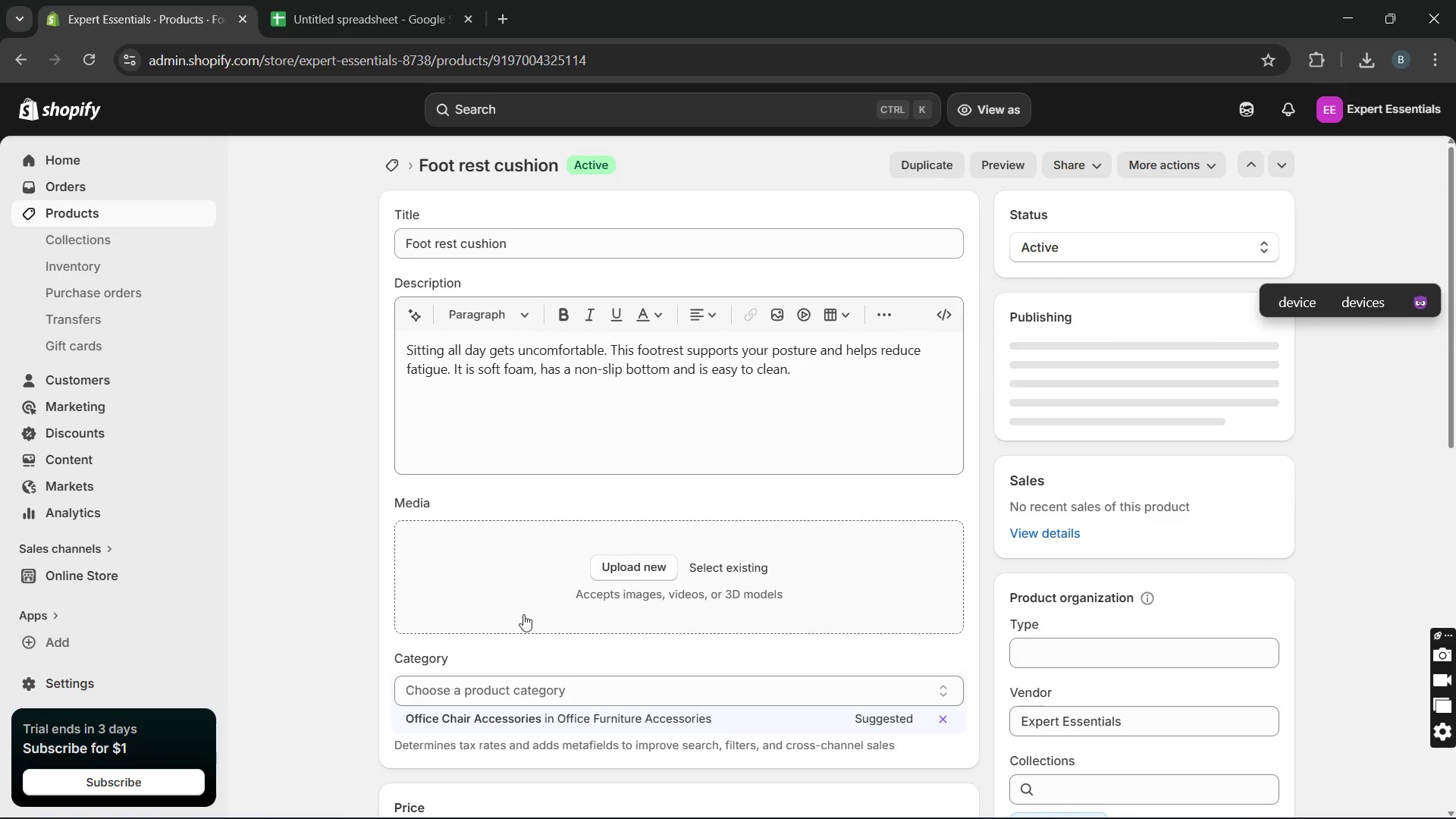 
left_click([622, 571])
 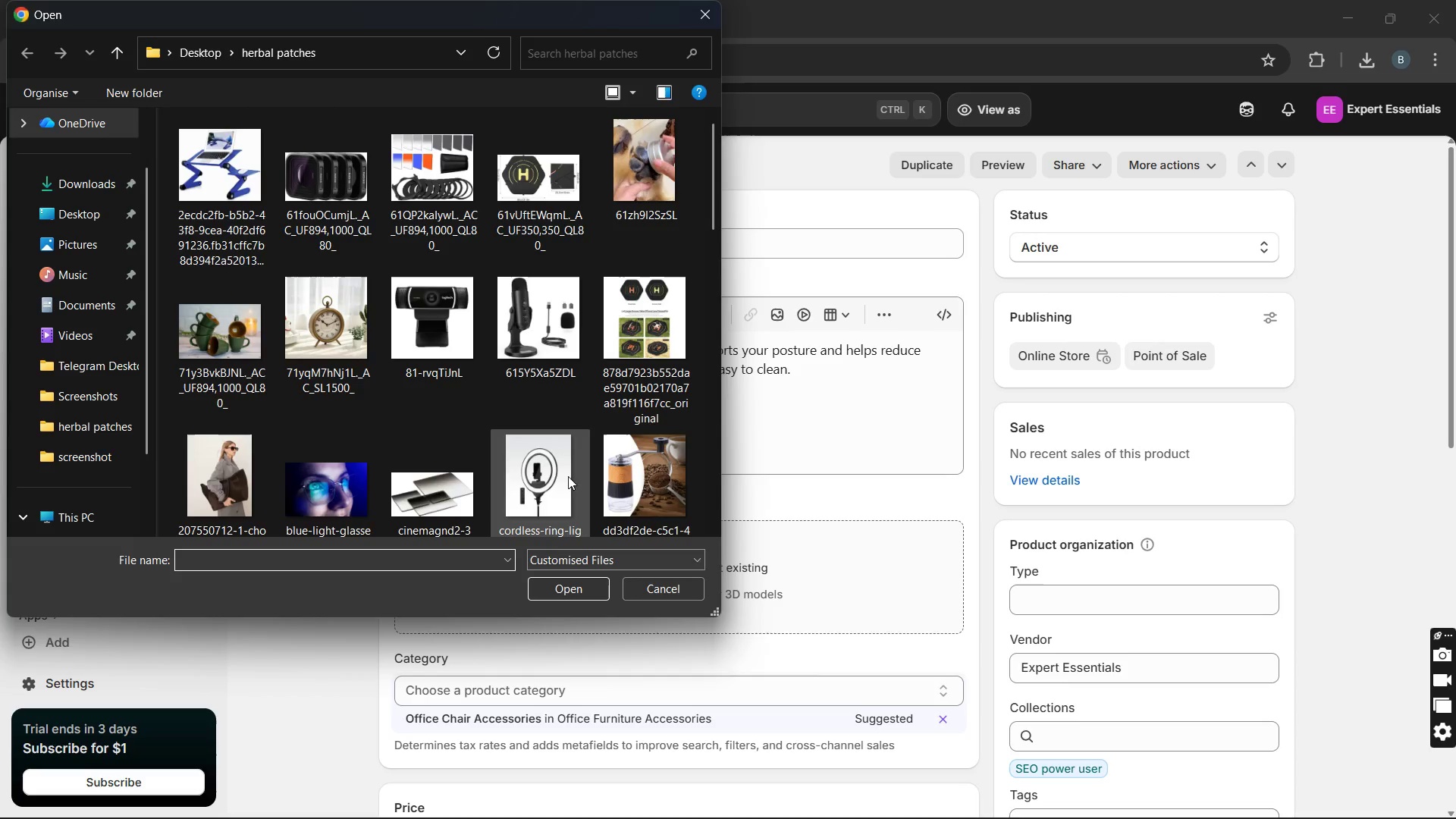 
scroll: coordinate [566, 469], scroll_direction: down, amount: 5.0
 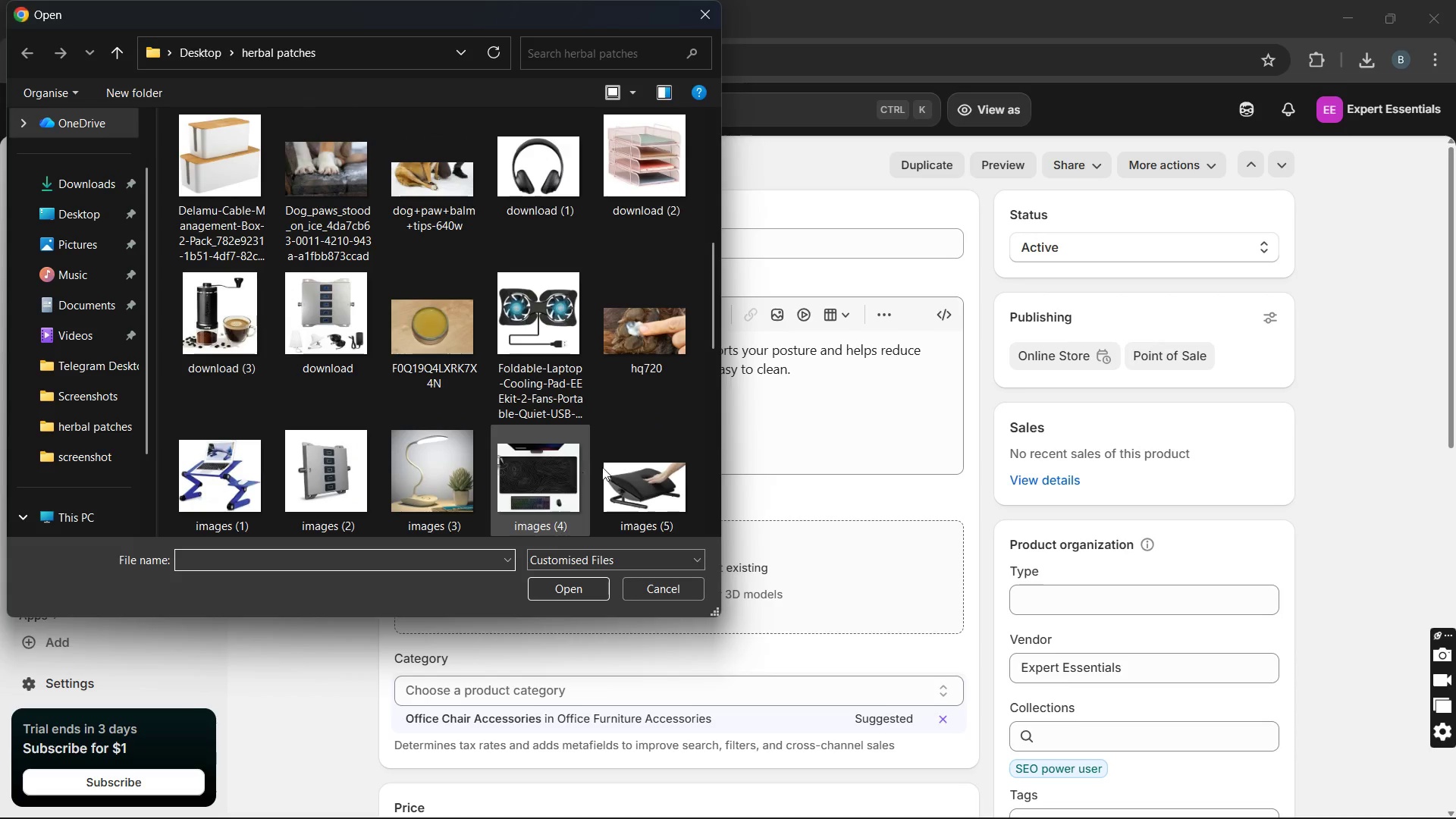 
left_click([650, 468])
 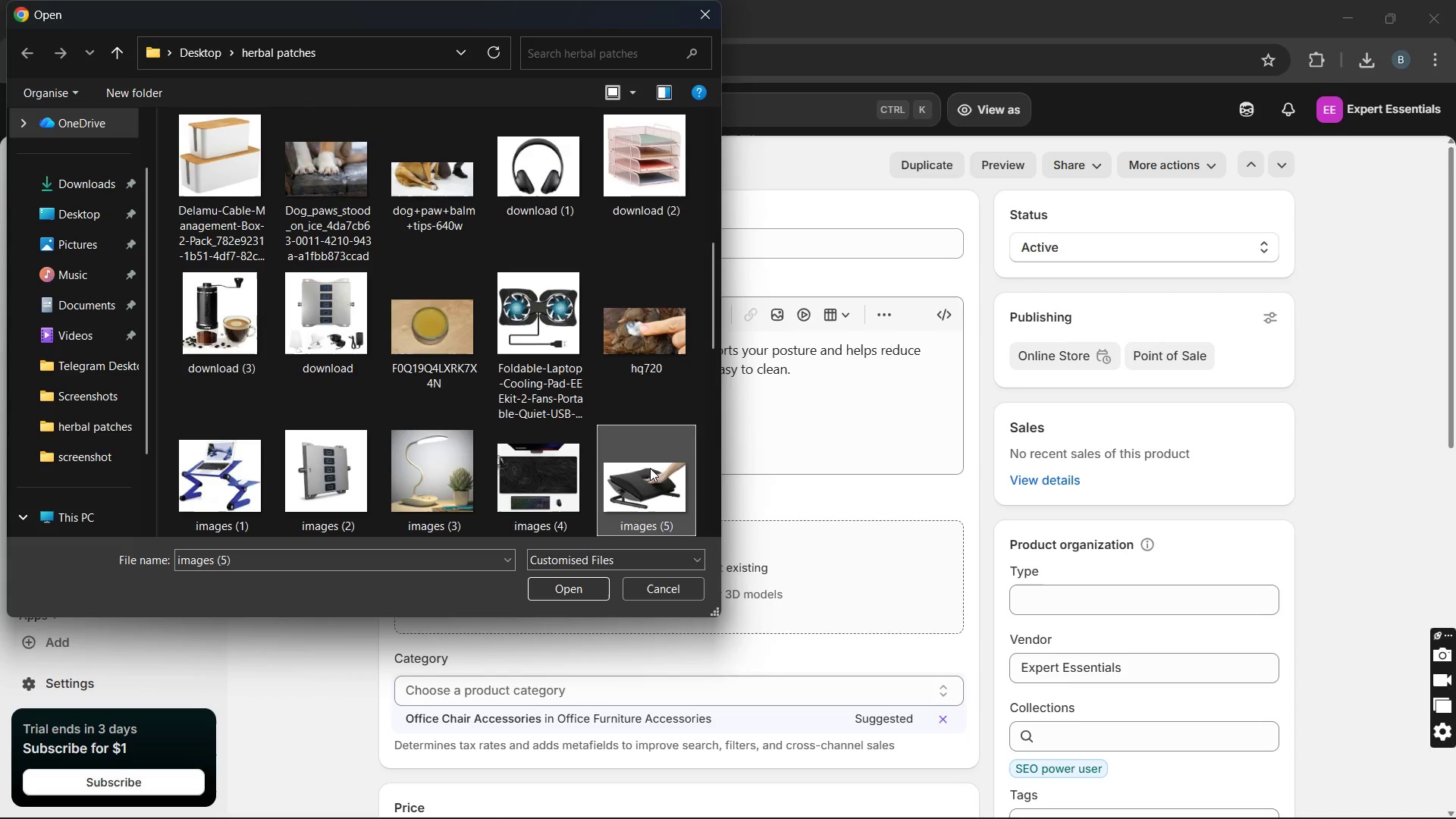 
key(ArrowUp)
 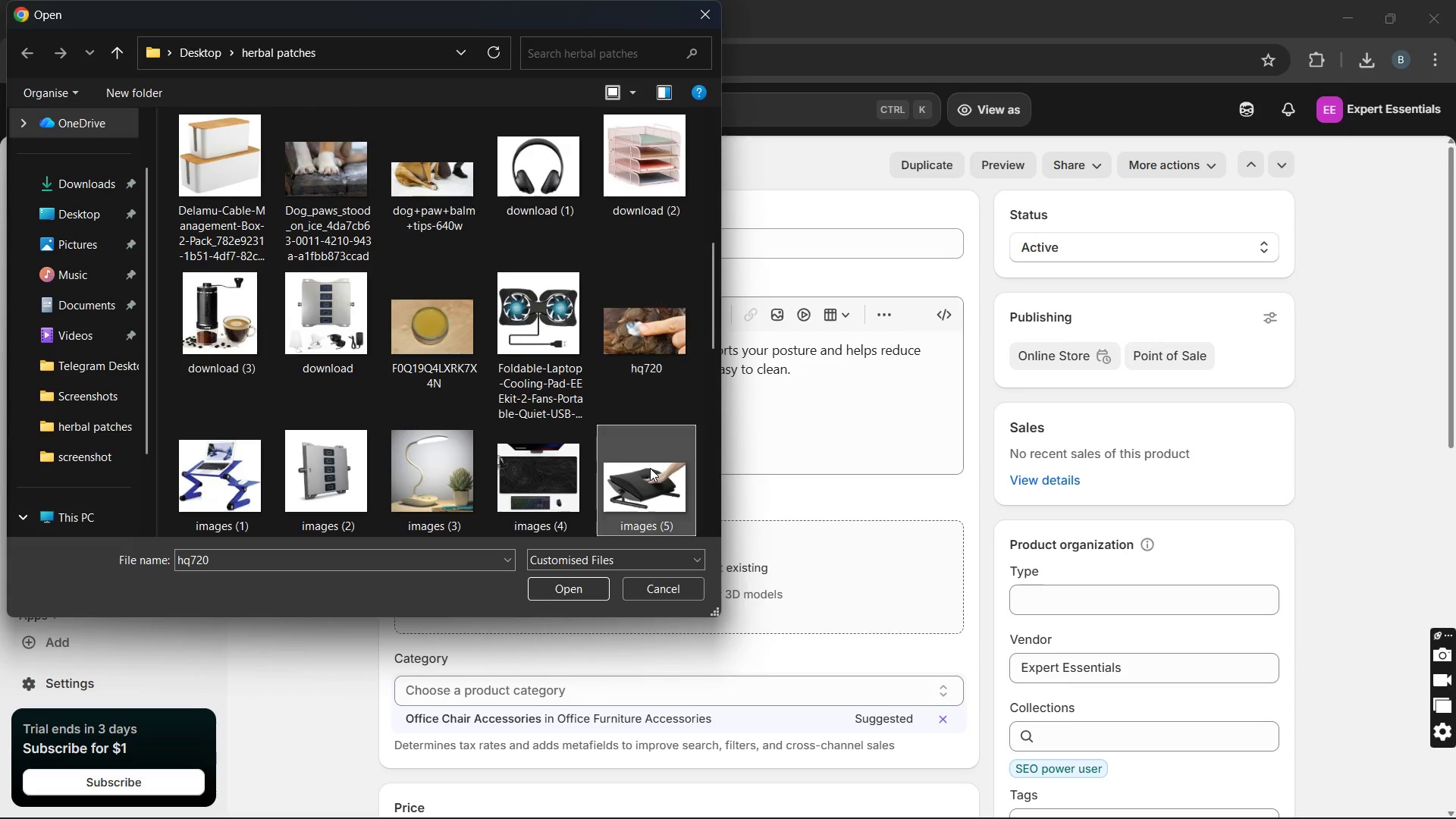 
key(ArrowDown)
 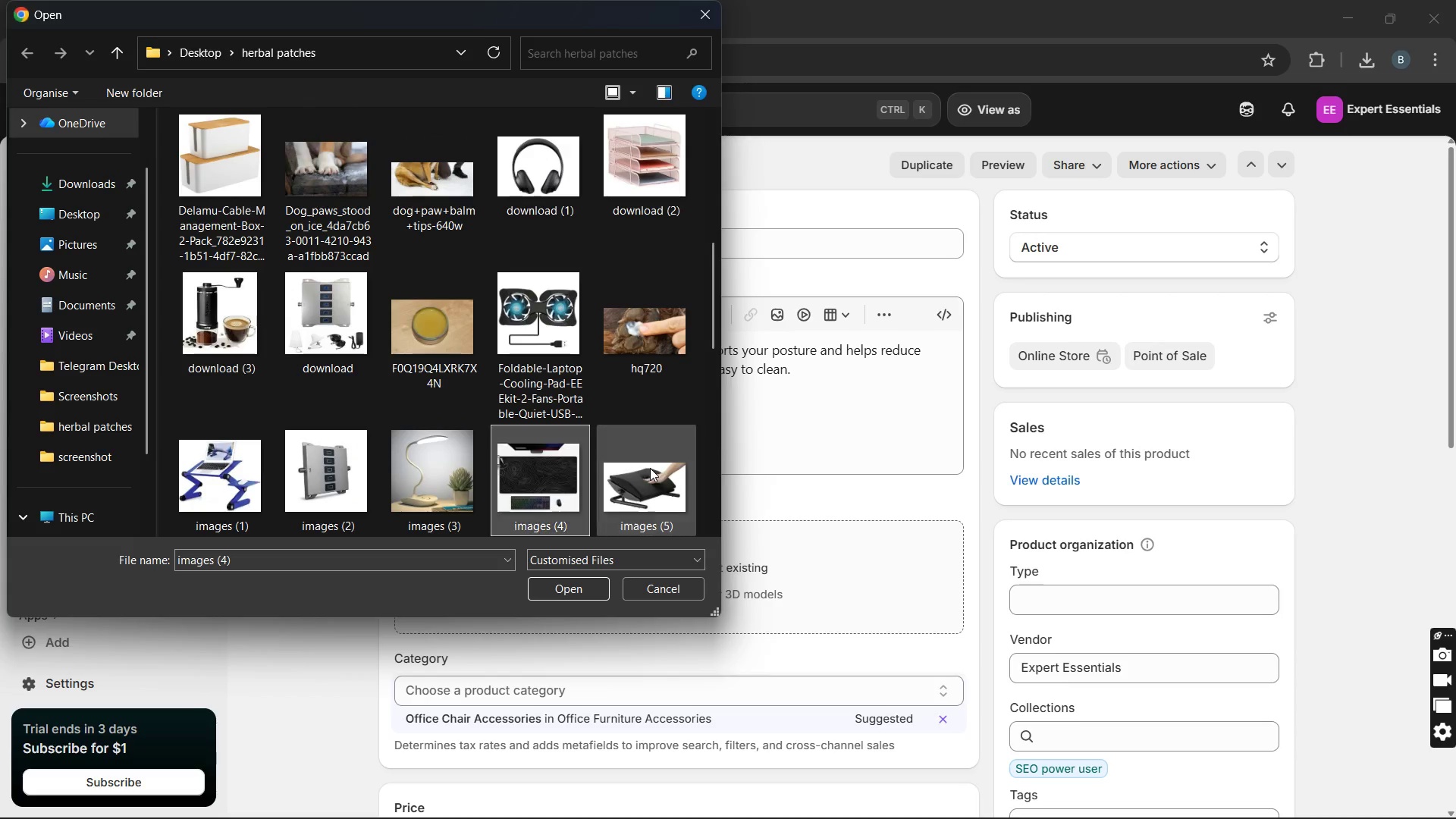 
key(ArrowLeft)
 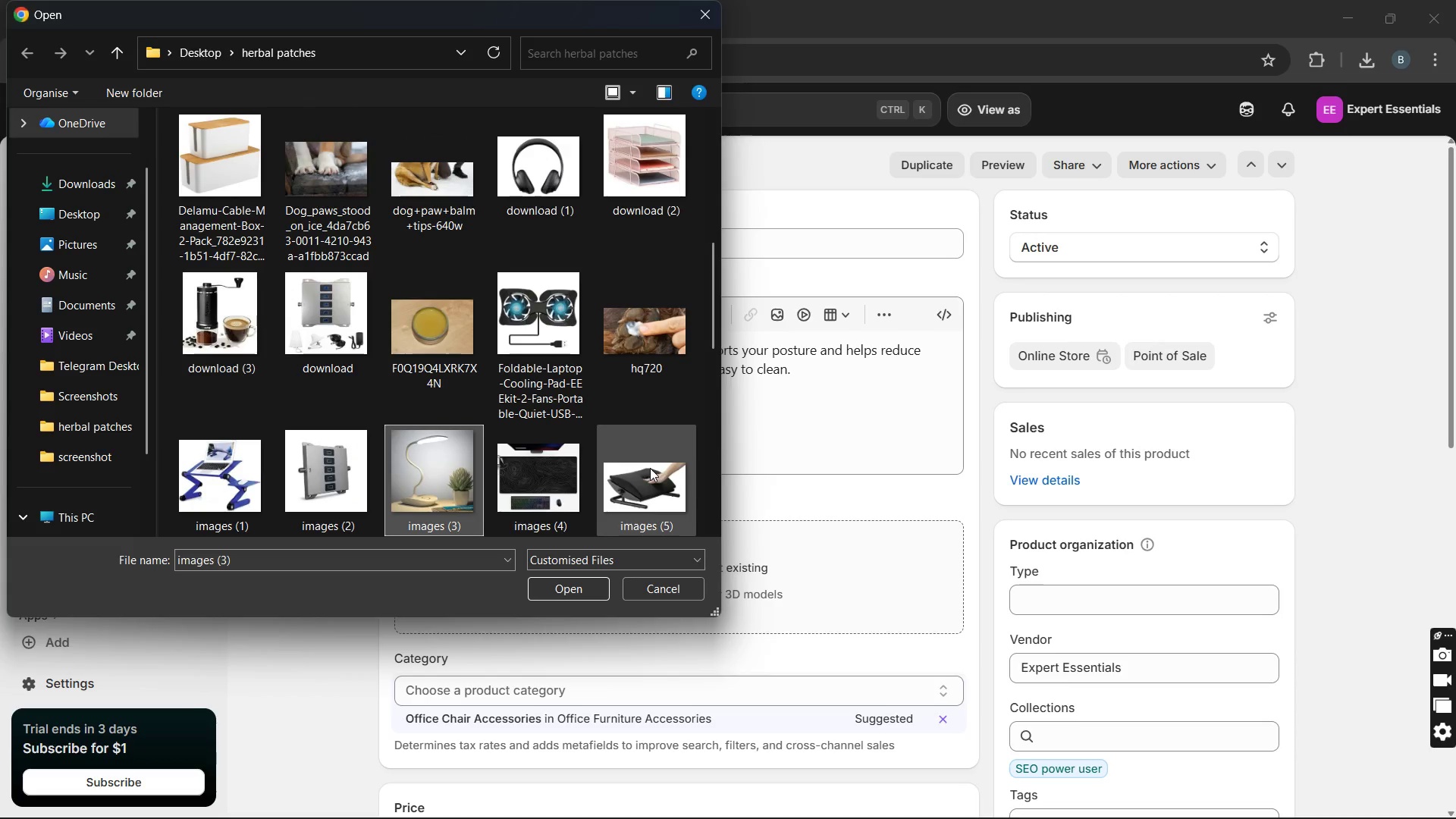 
key(ArrowLeft)
 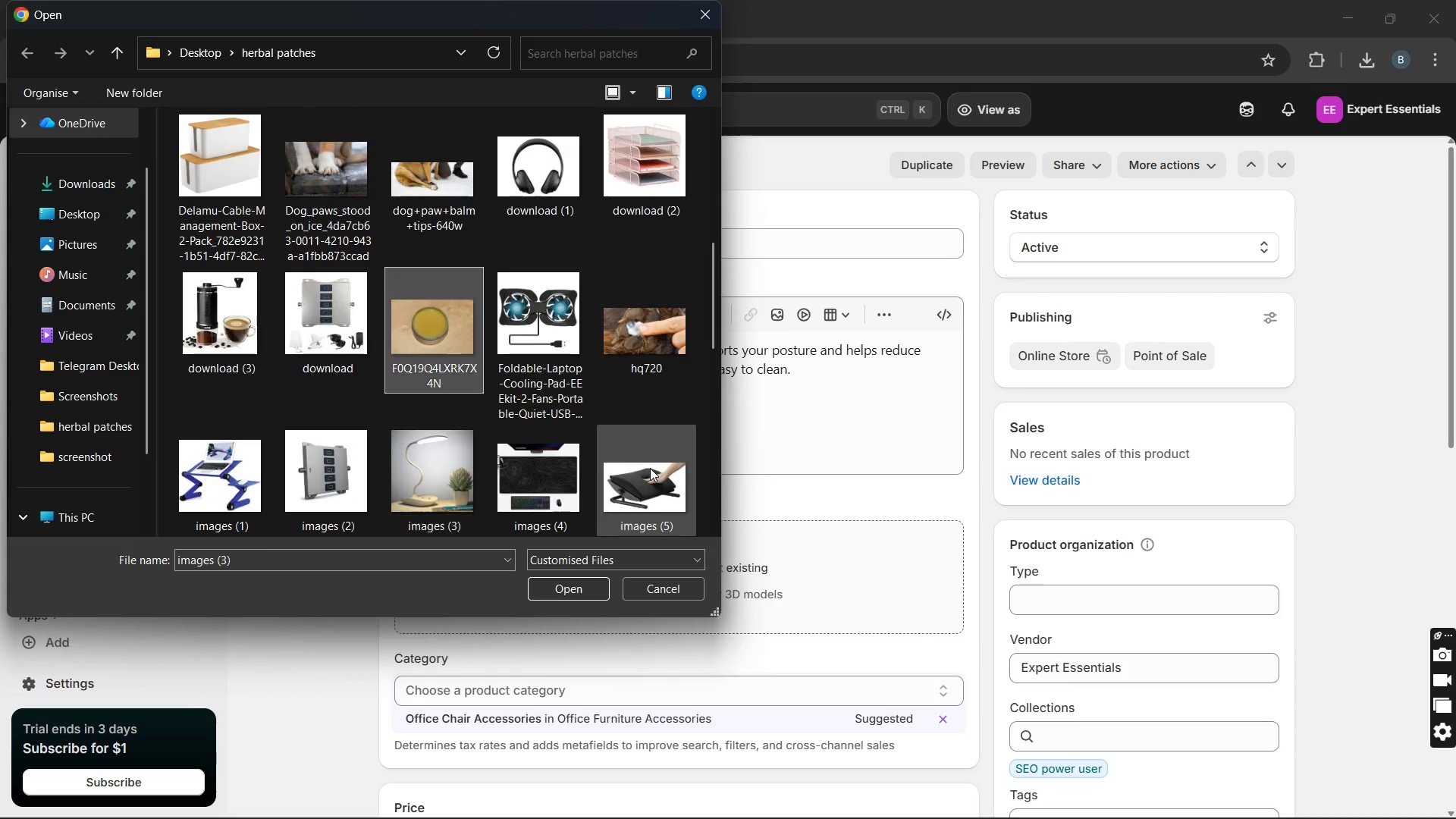 
key(ArrowUp)
 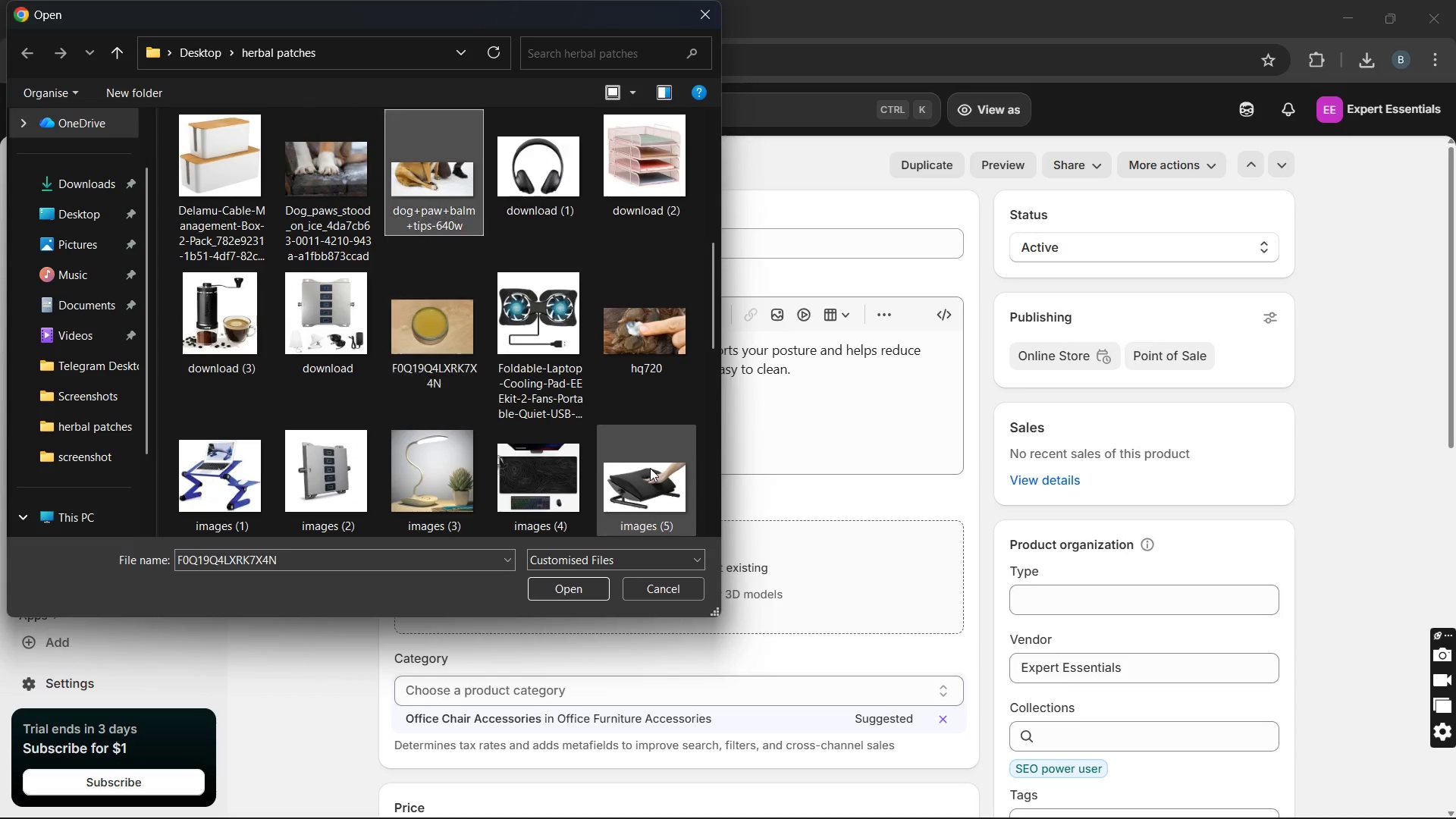 
key(ArrowUp)
 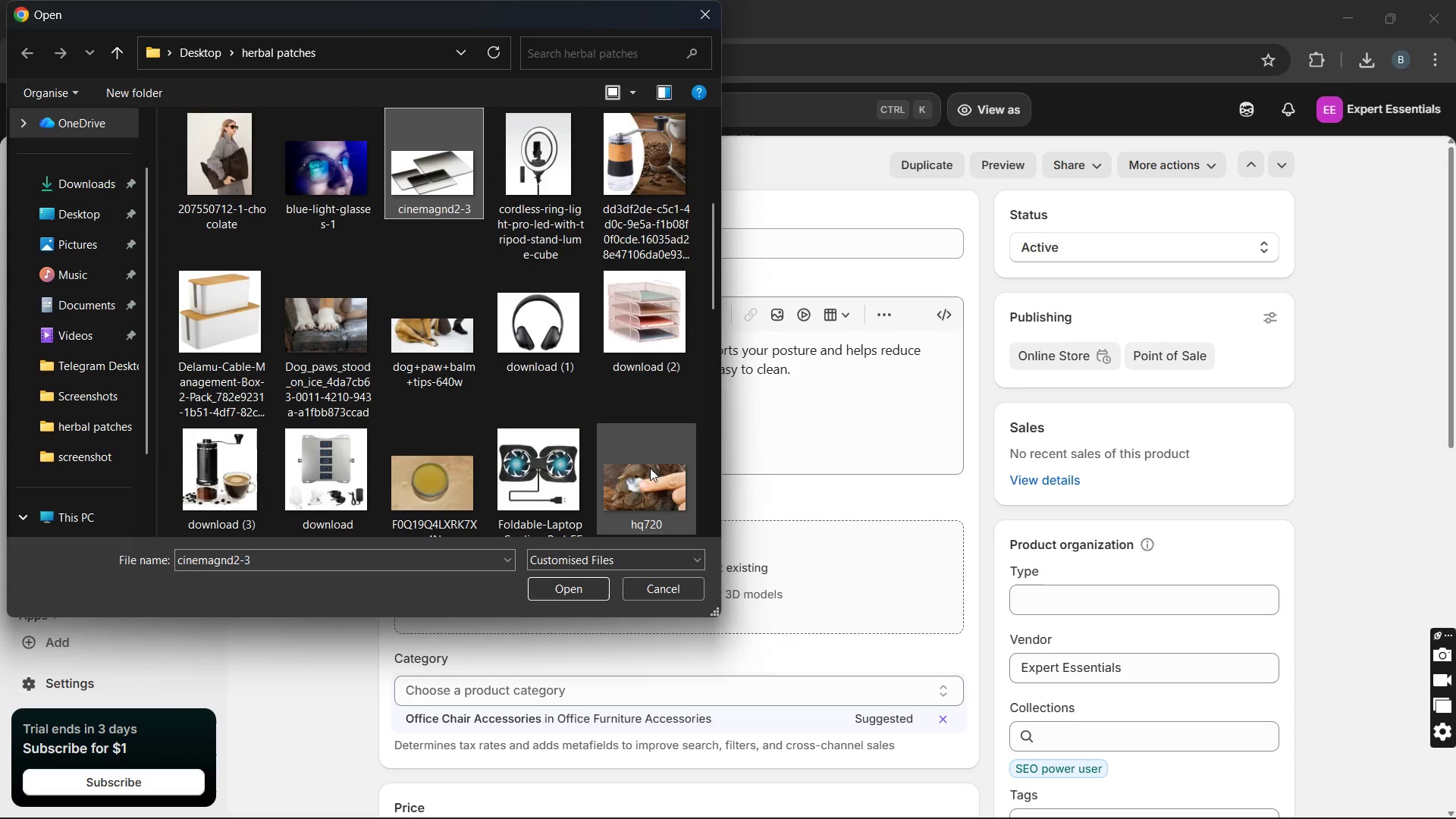 
key(ArrowUp)
 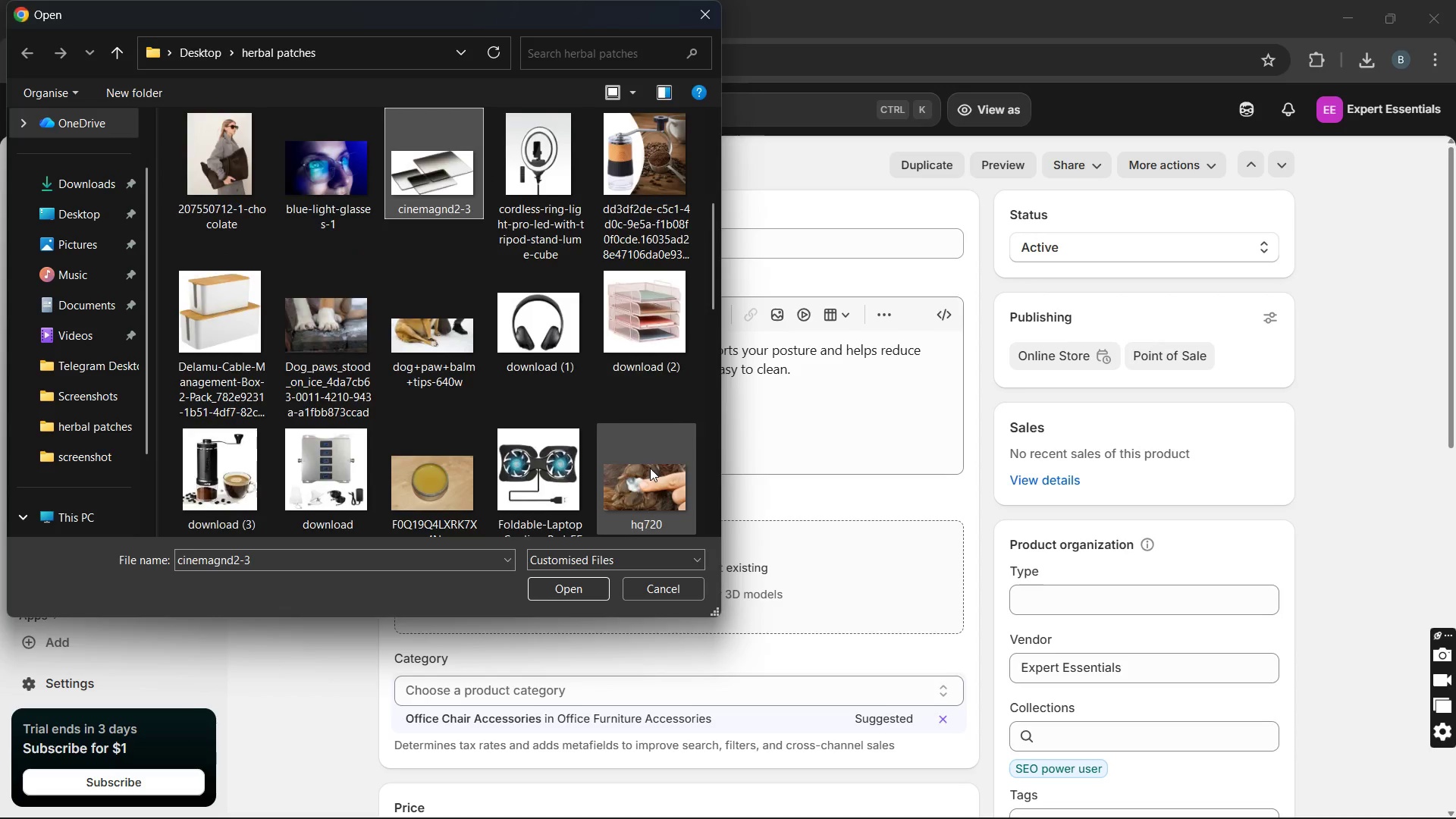 
key(ArrowUp)
 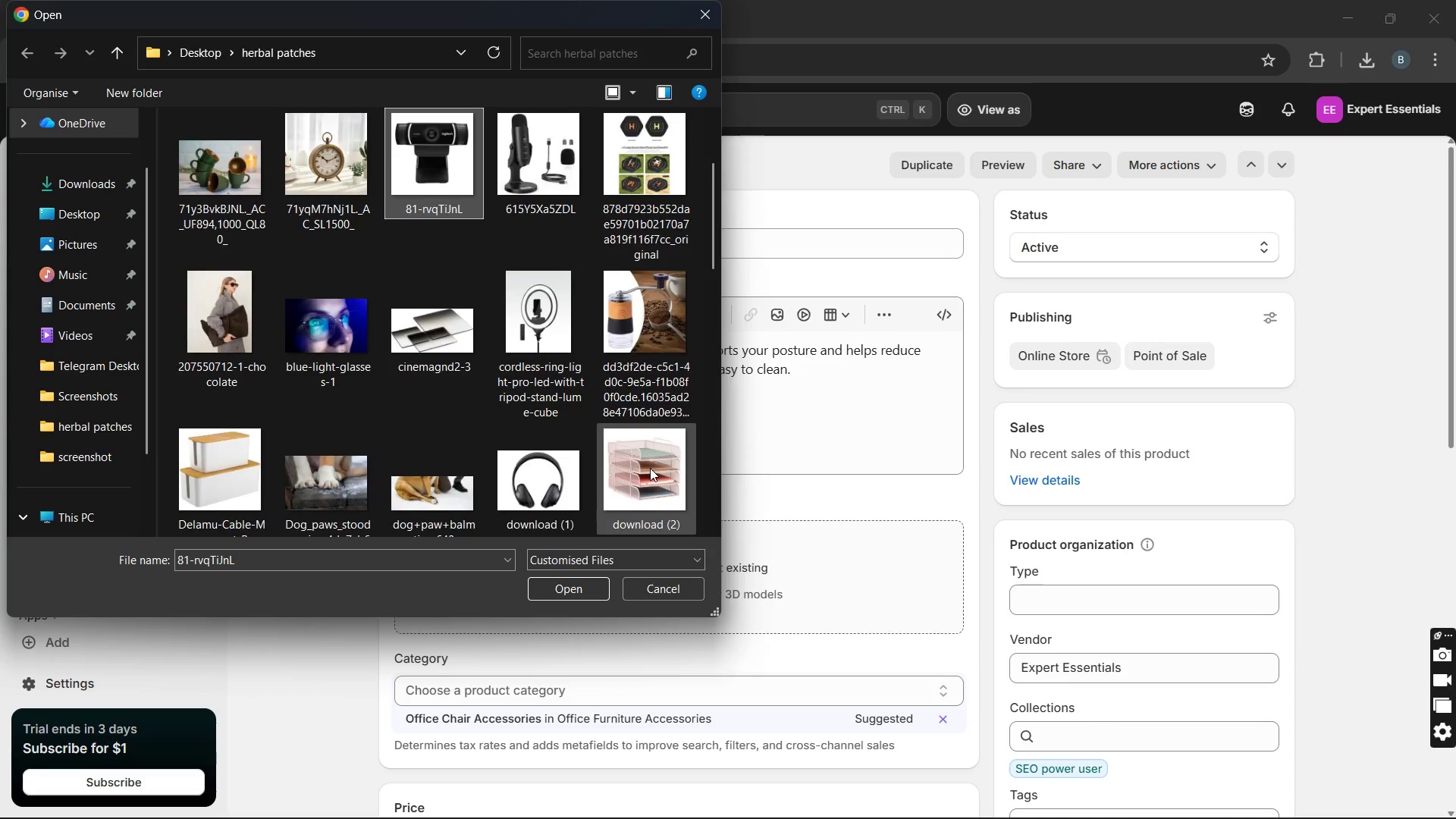 
key(ArrowUp)
 